 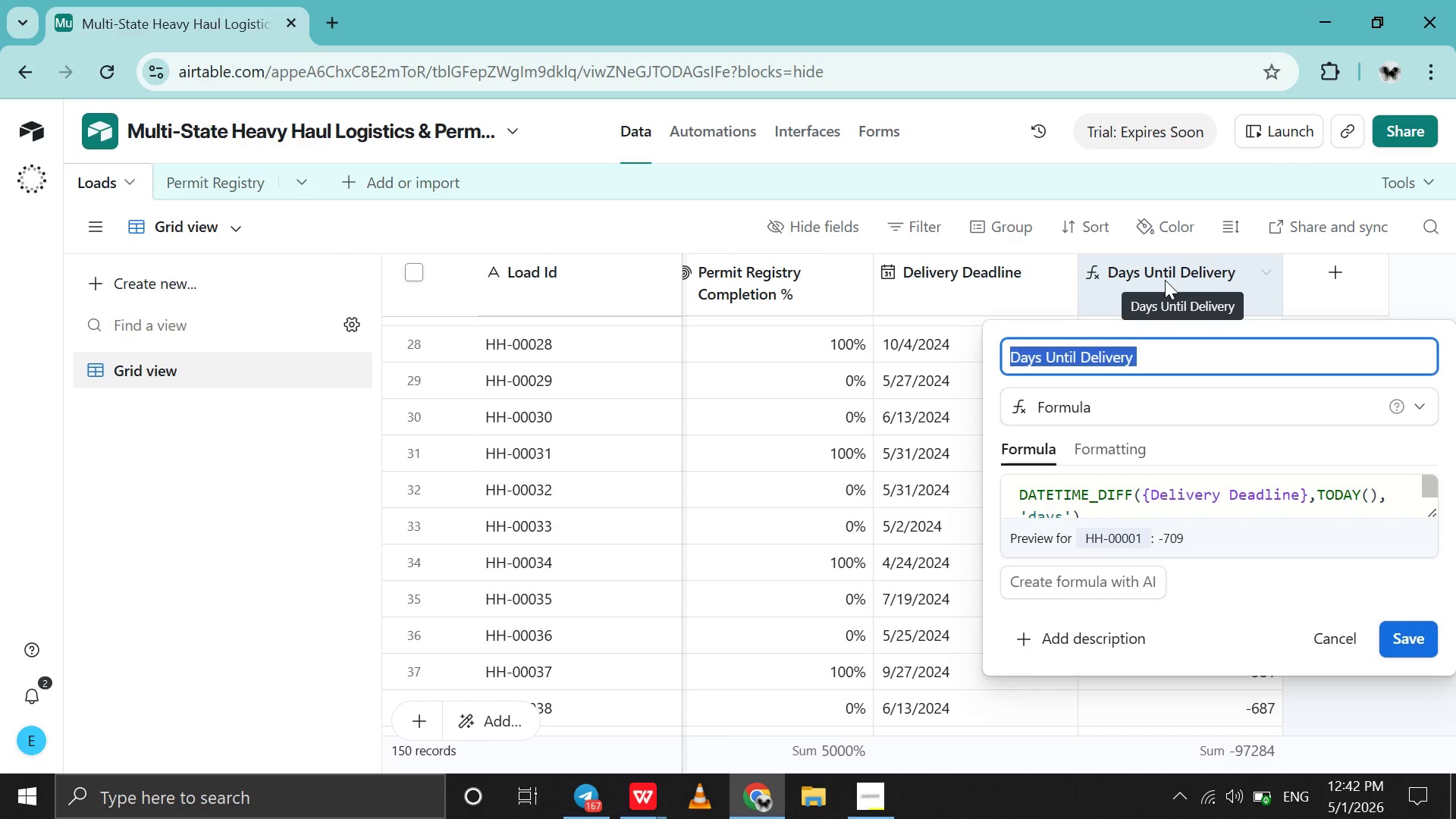 
scroll: coordinate [1114, 493], scroll_direction: none, amount: 0.0
 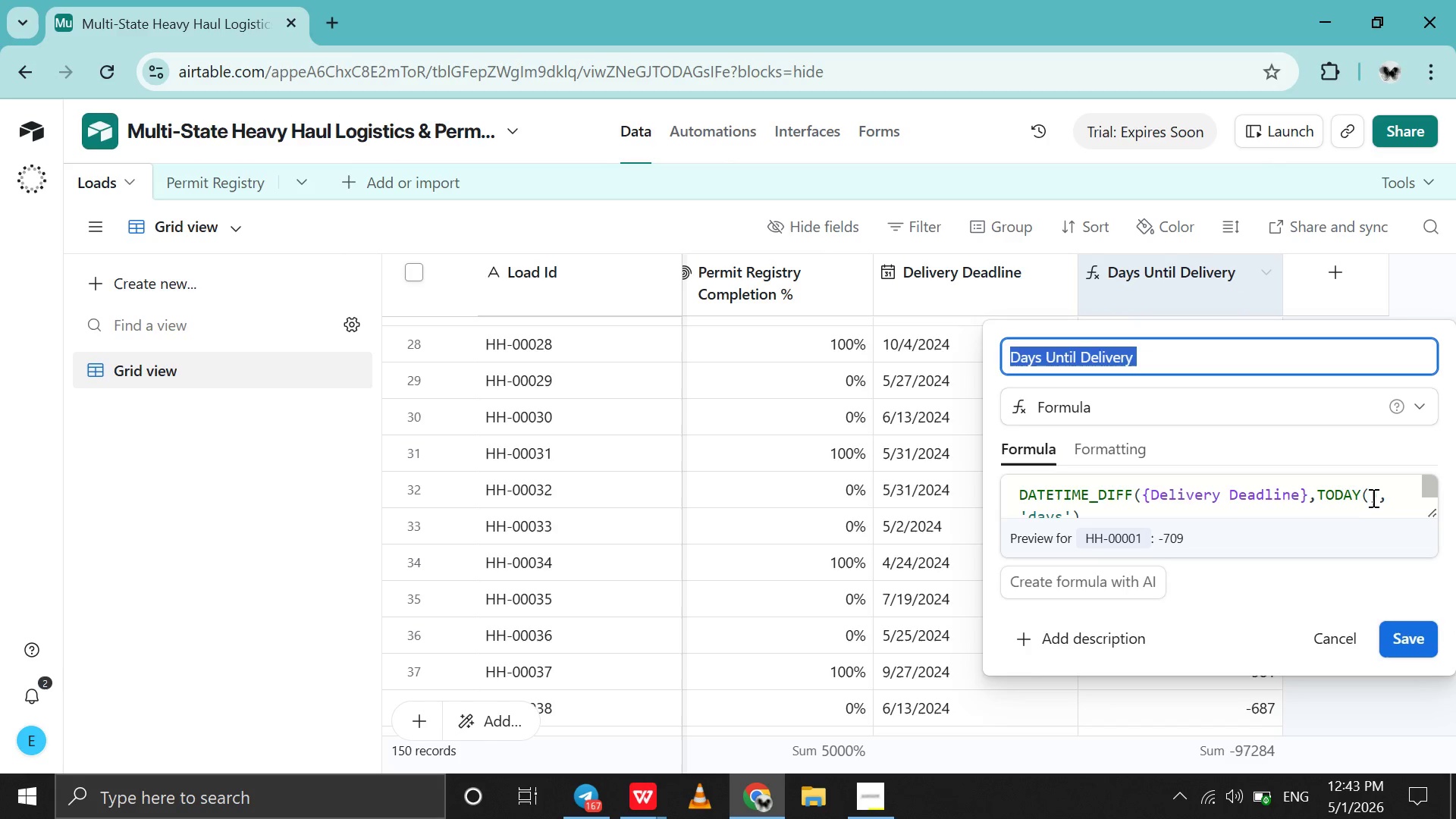 
left_click([1379, 494])
 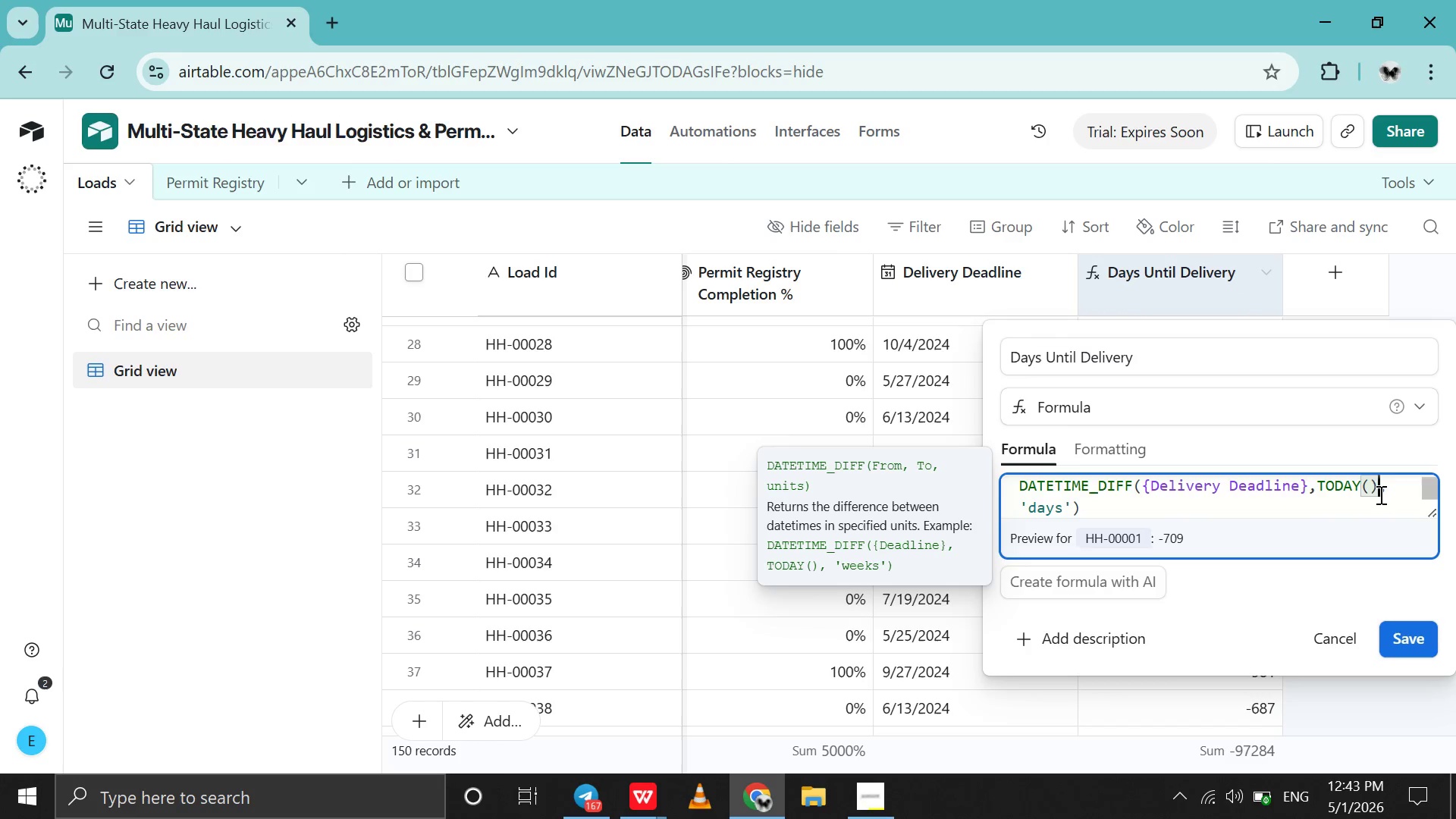 
key(Backspace)
key(Backspace)
key(Backspace)
key(Backspace)
key(Backspace)
key(Backspace)
key(Backspace)
type(2024)
 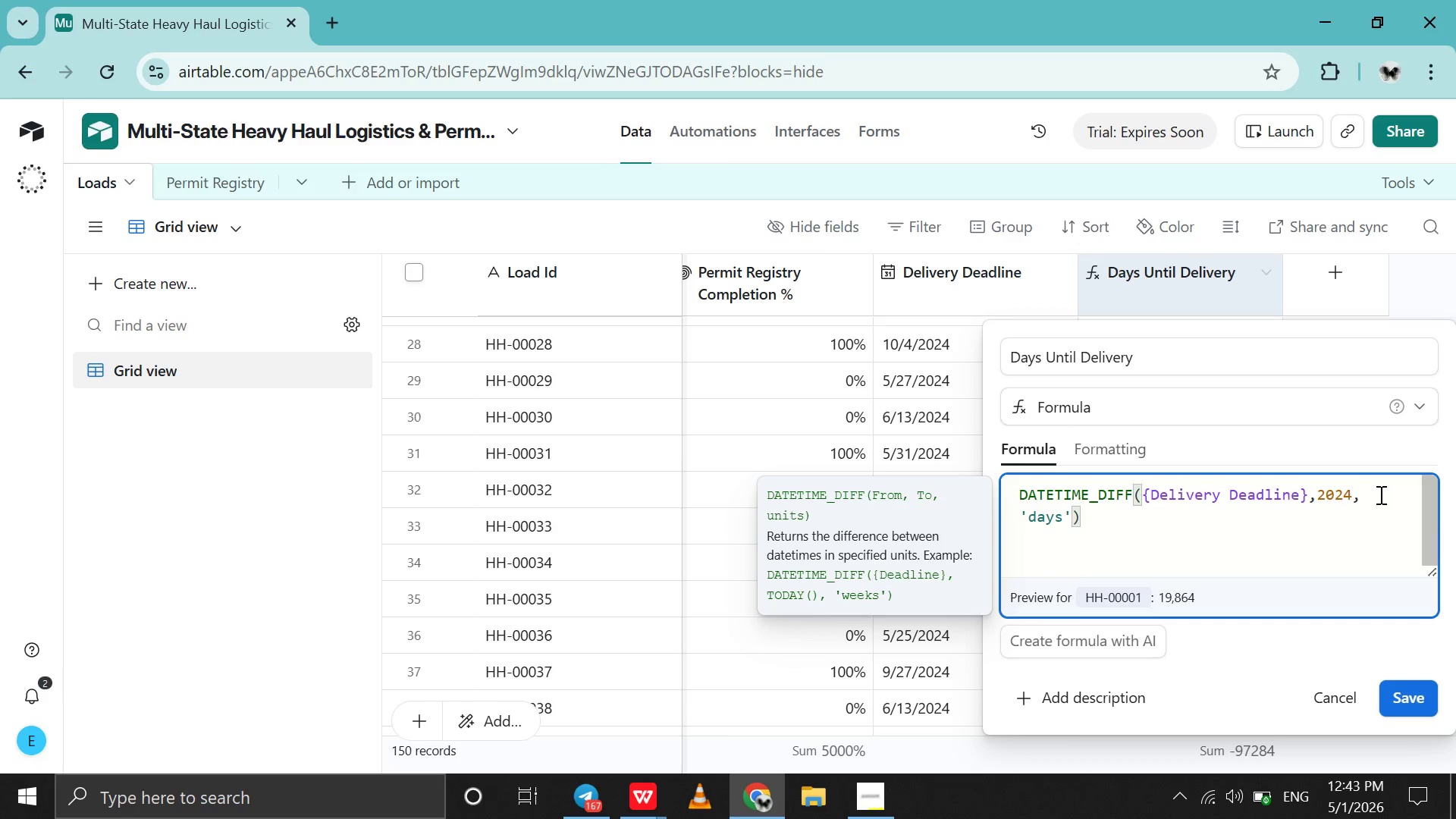 
wait(7.3)
 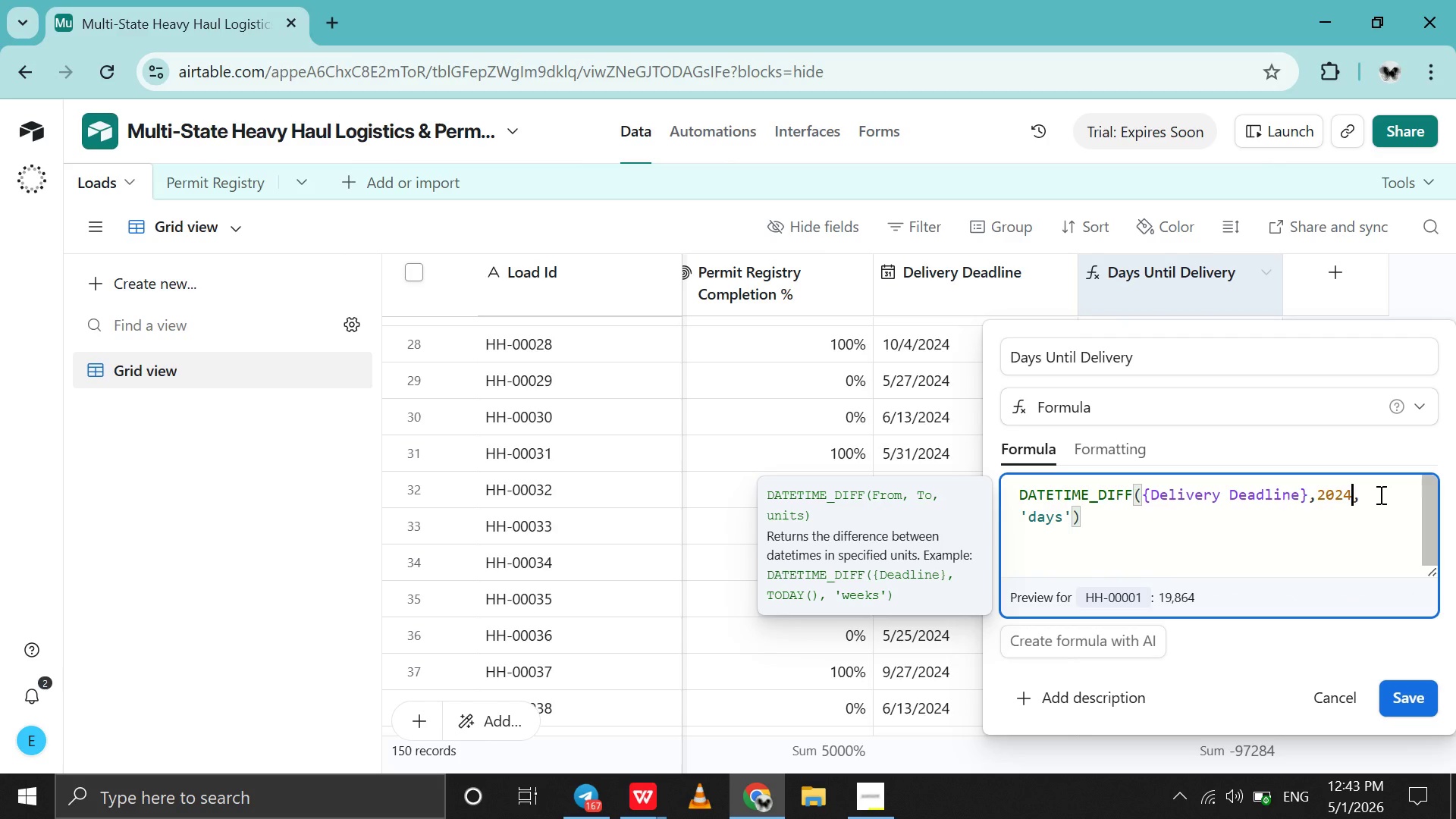 
key(ArrowLeft)
 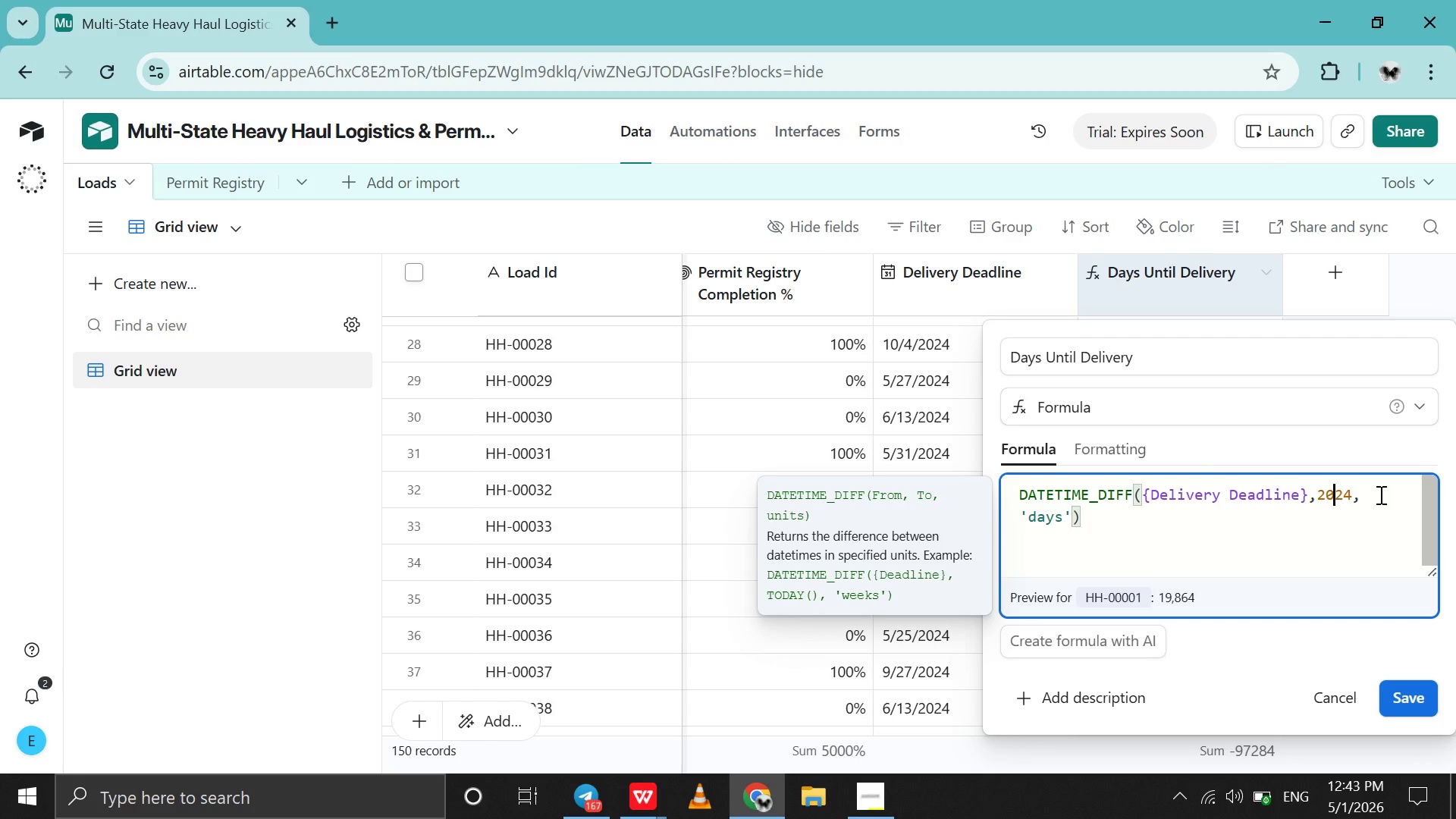 
key(ArrowLeft)
 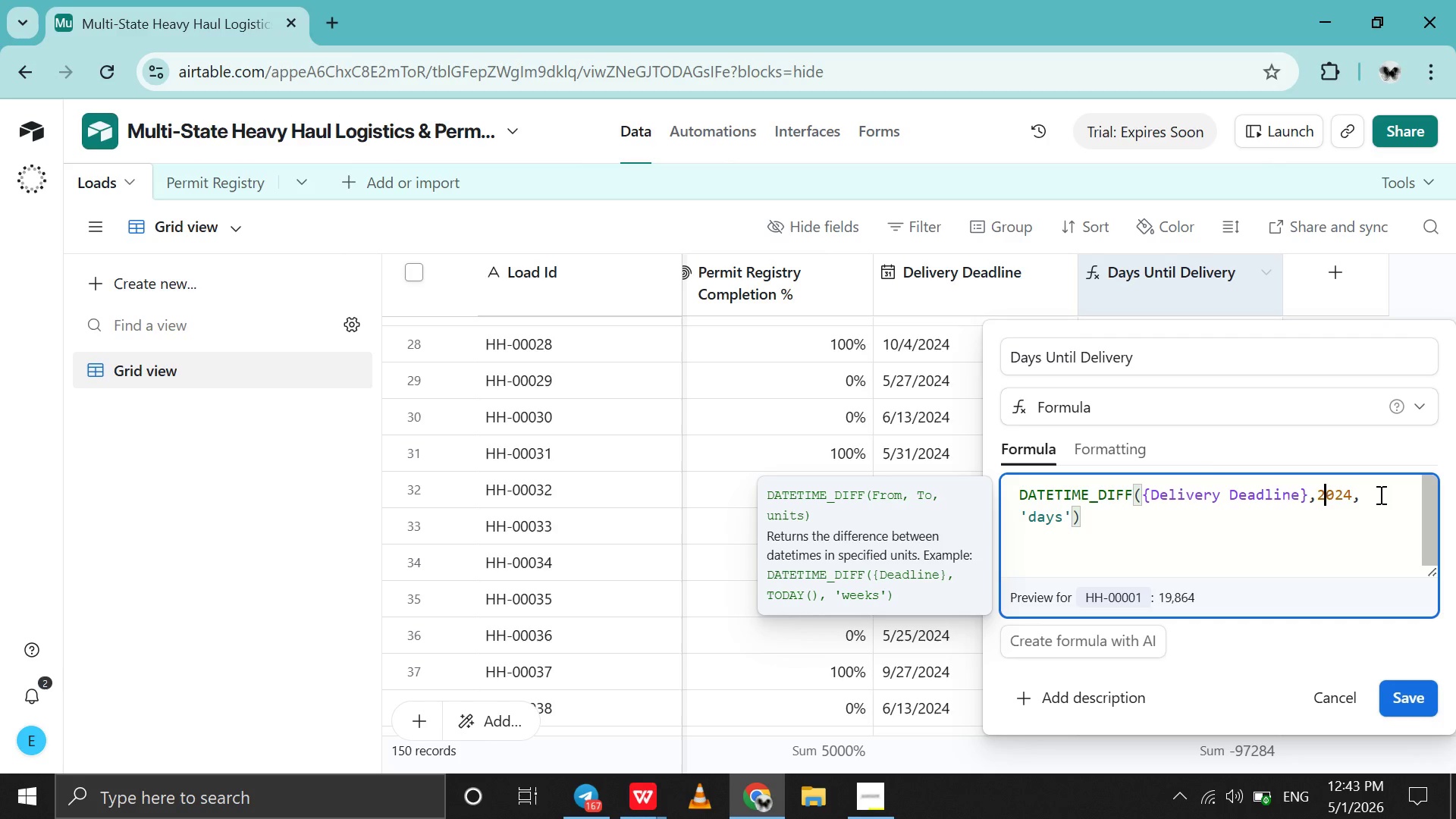 
key(ArrowLeft)
 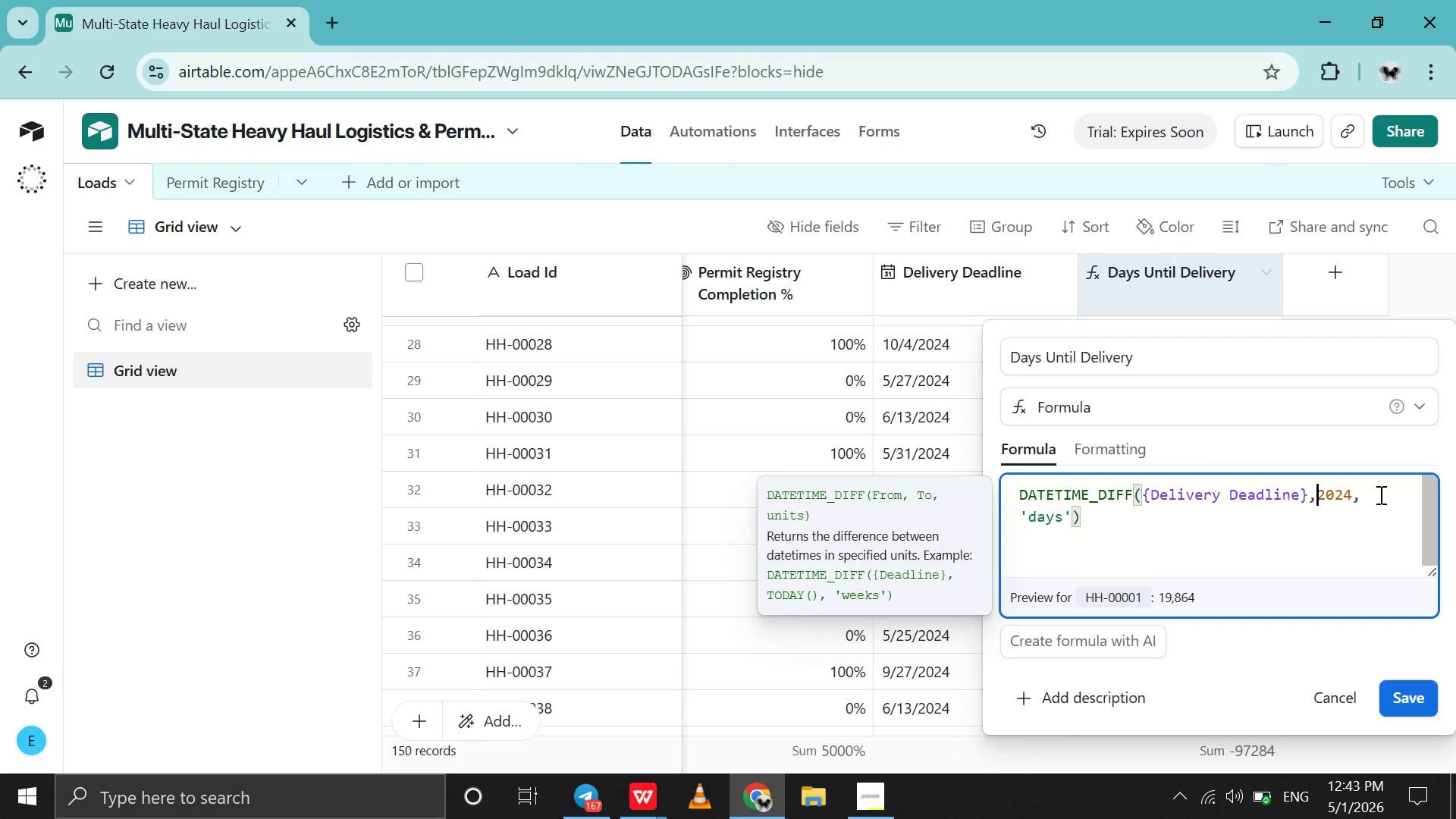 
key(ArrowLeft)
 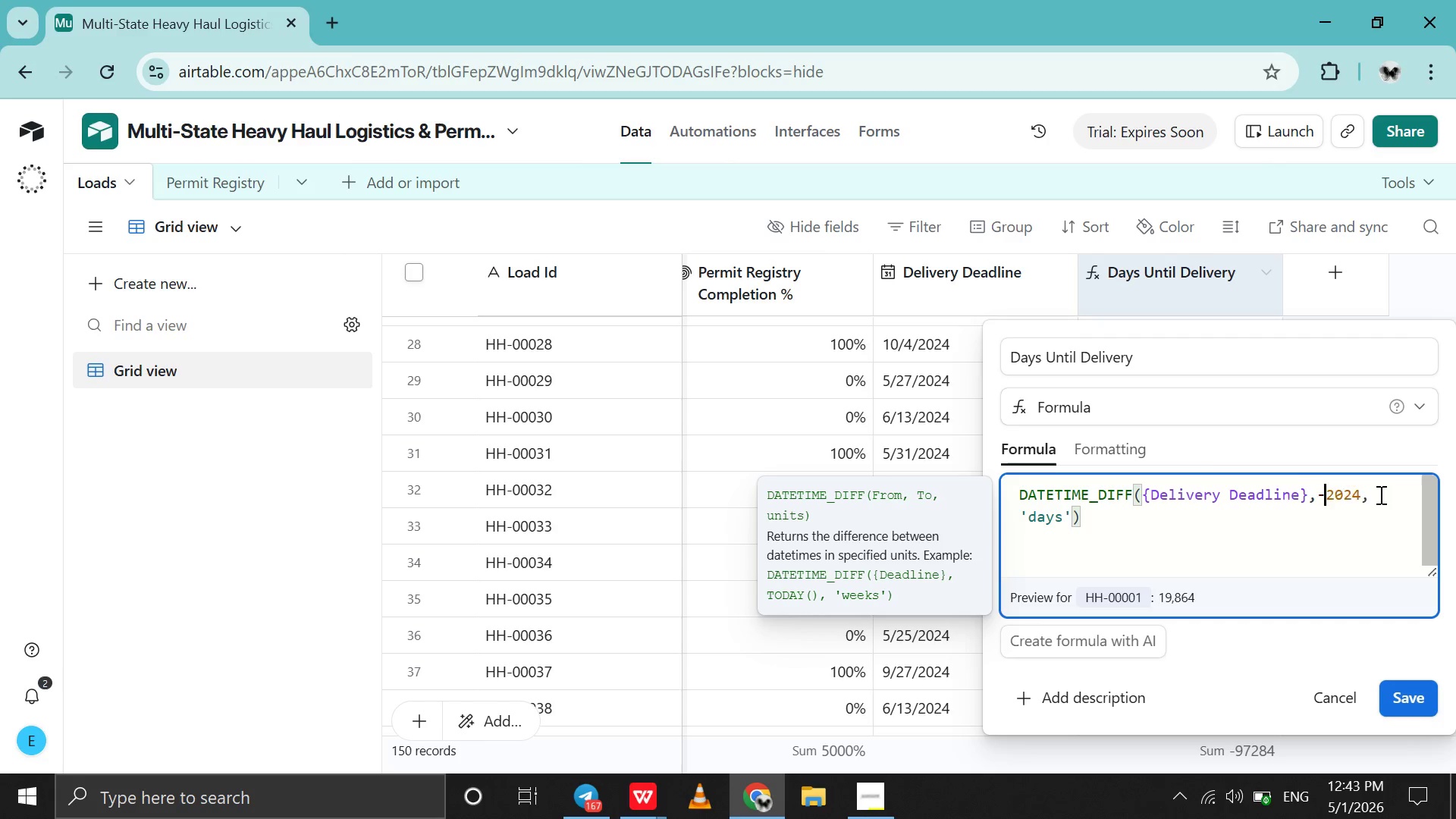 
key(Minus)
 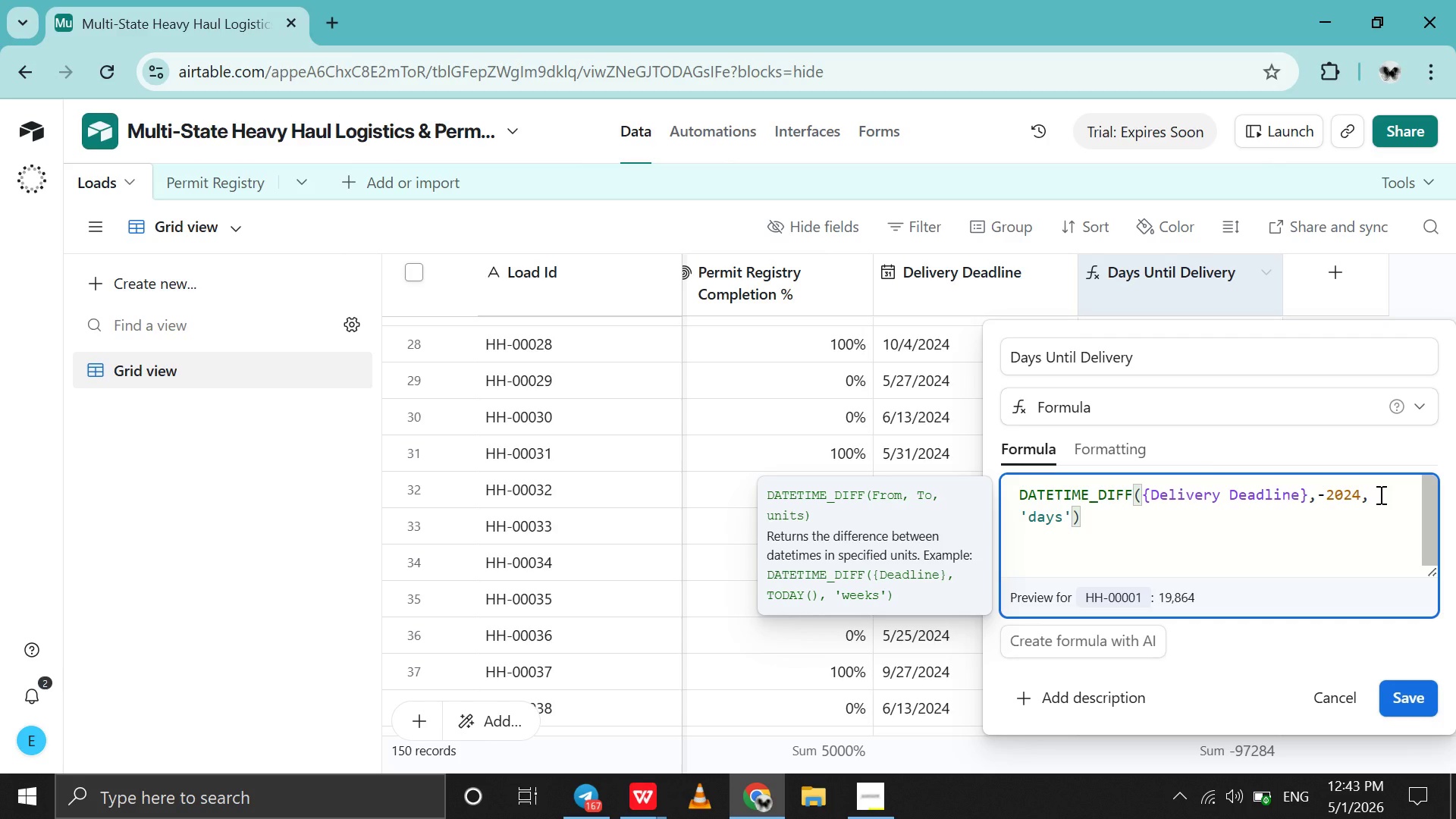 
key(ArrowLeft)
 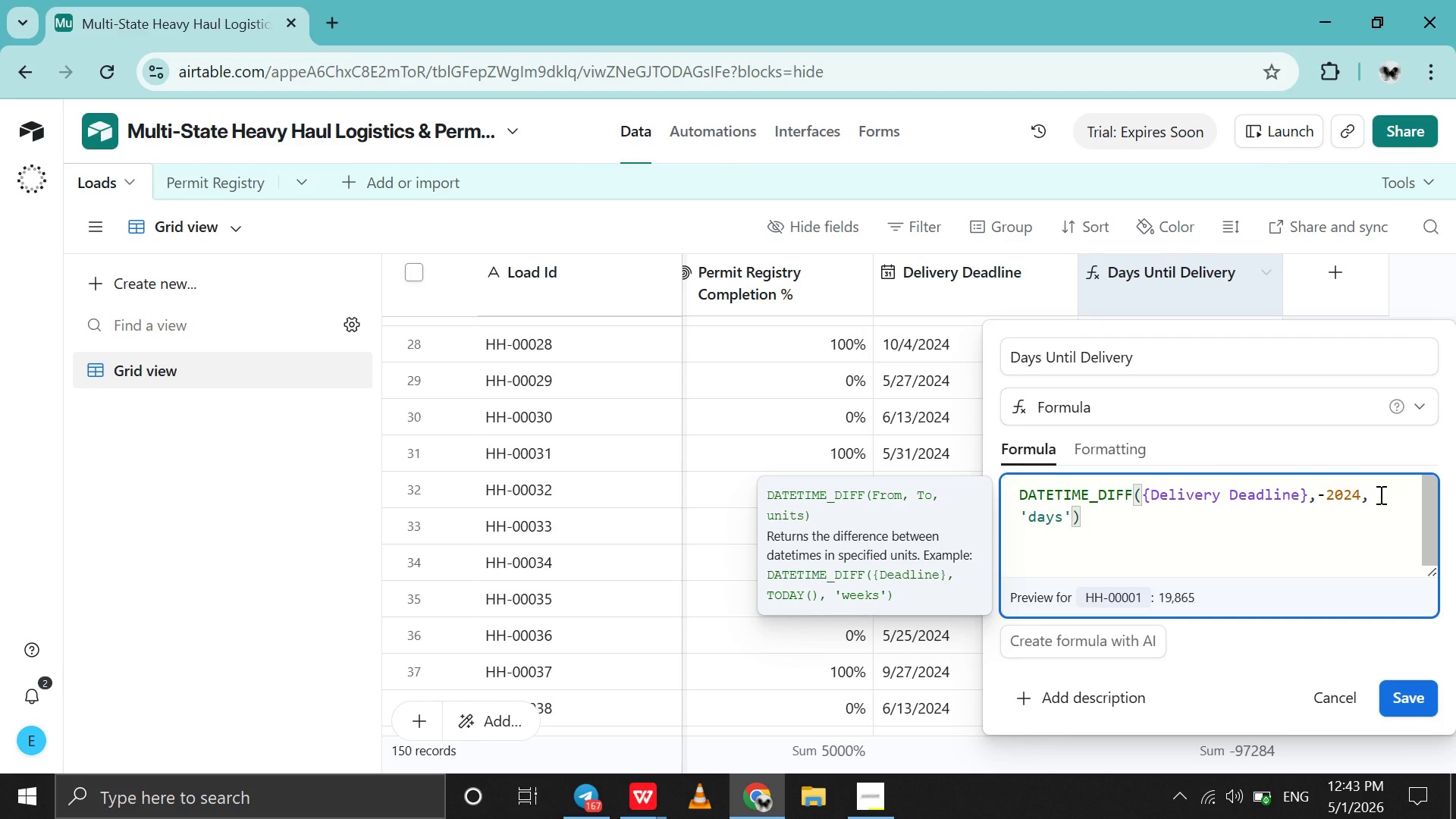 
type(01)
 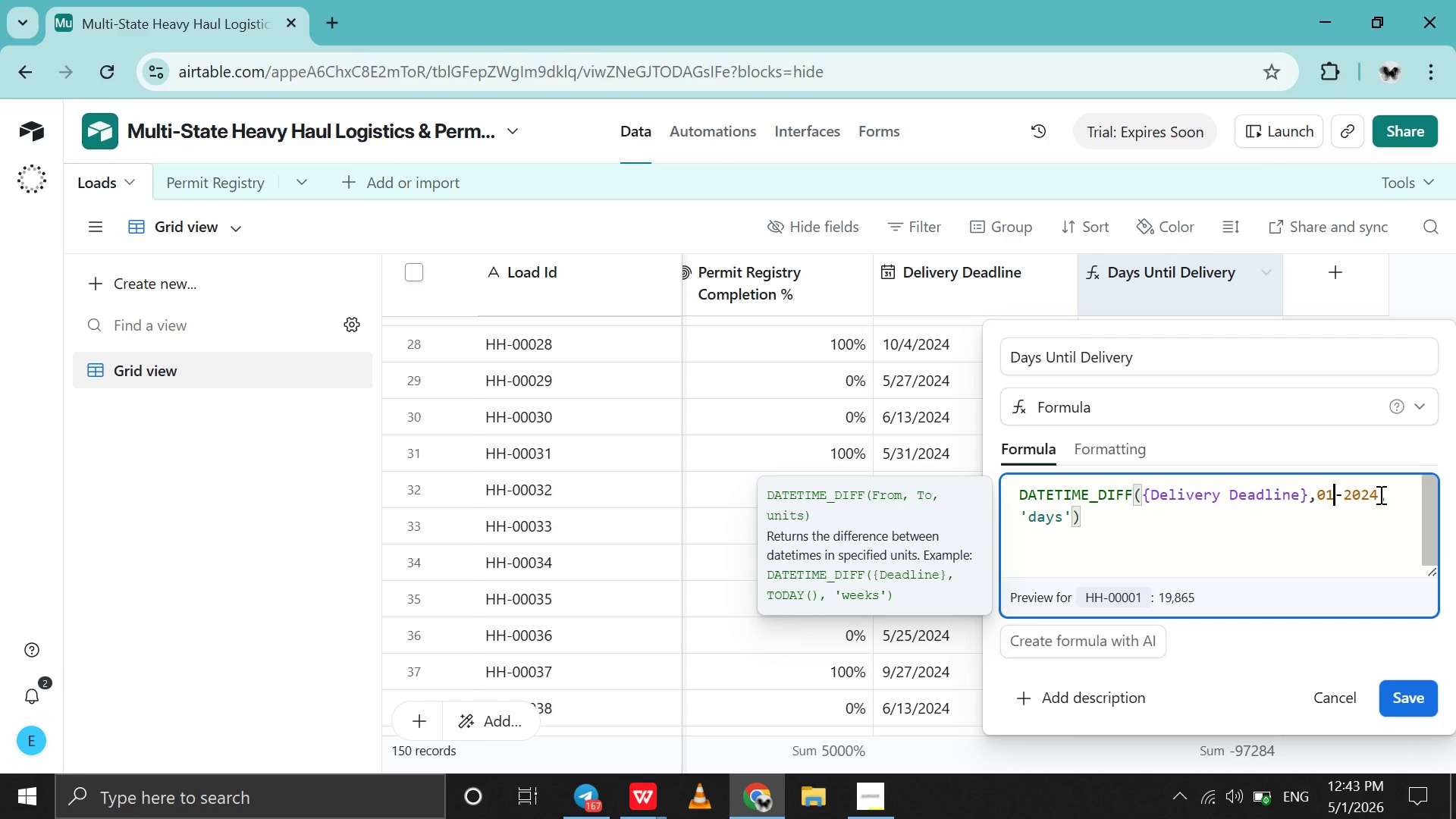 
key(ArrowLeft)
 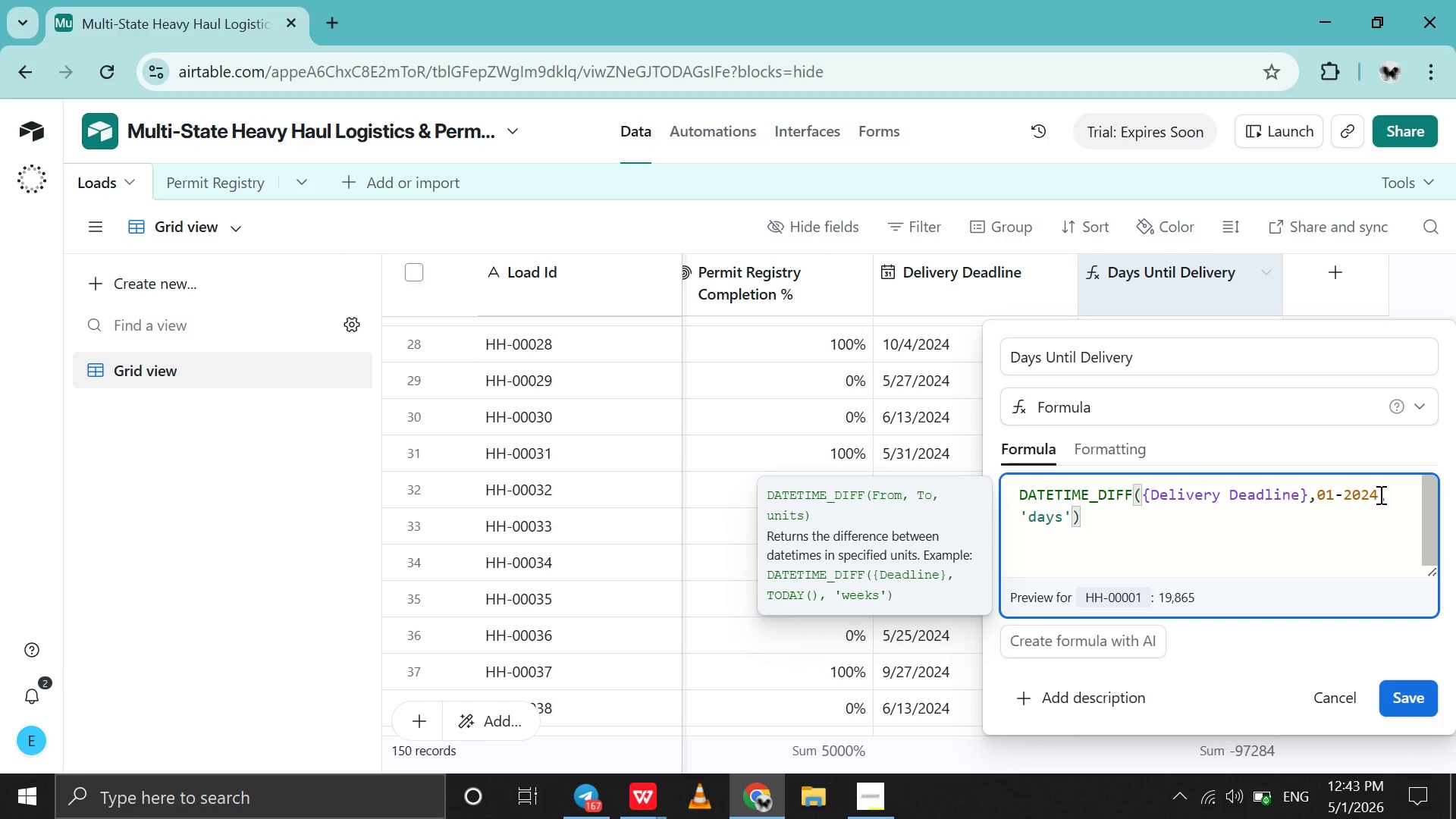 
key(ArrowLeft)
 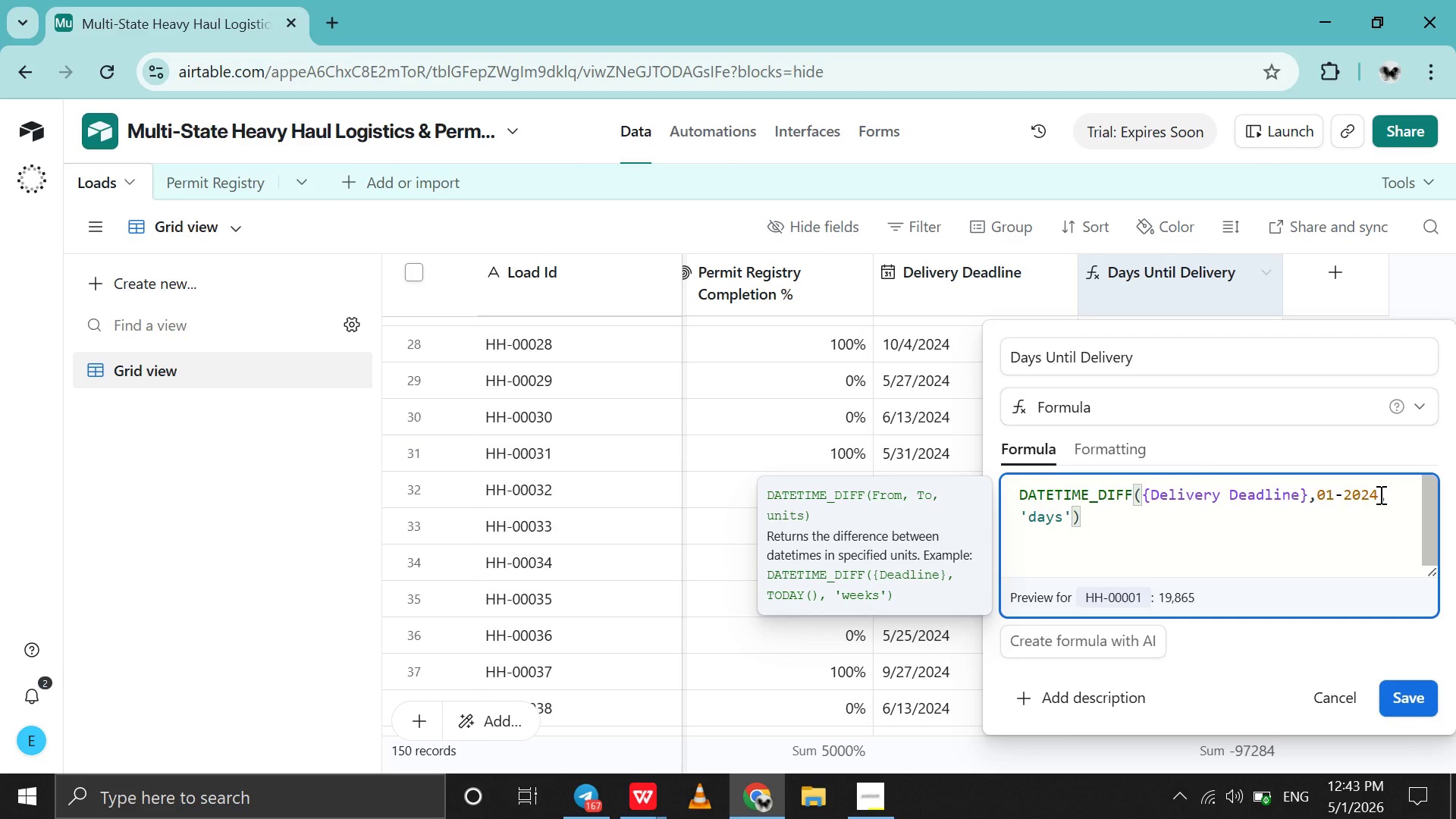 
type(-01)
 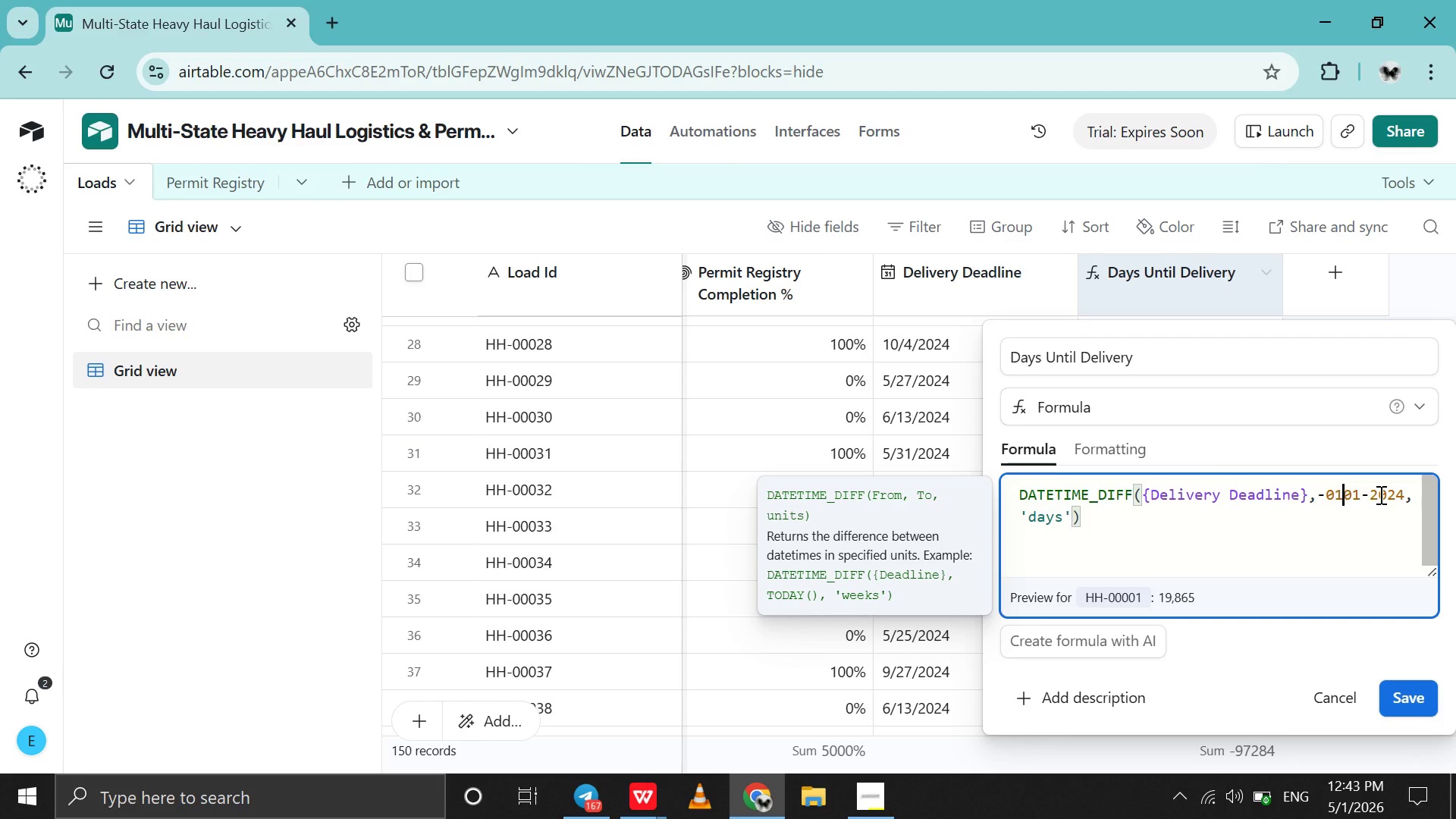 
key(ArrowLeft)
 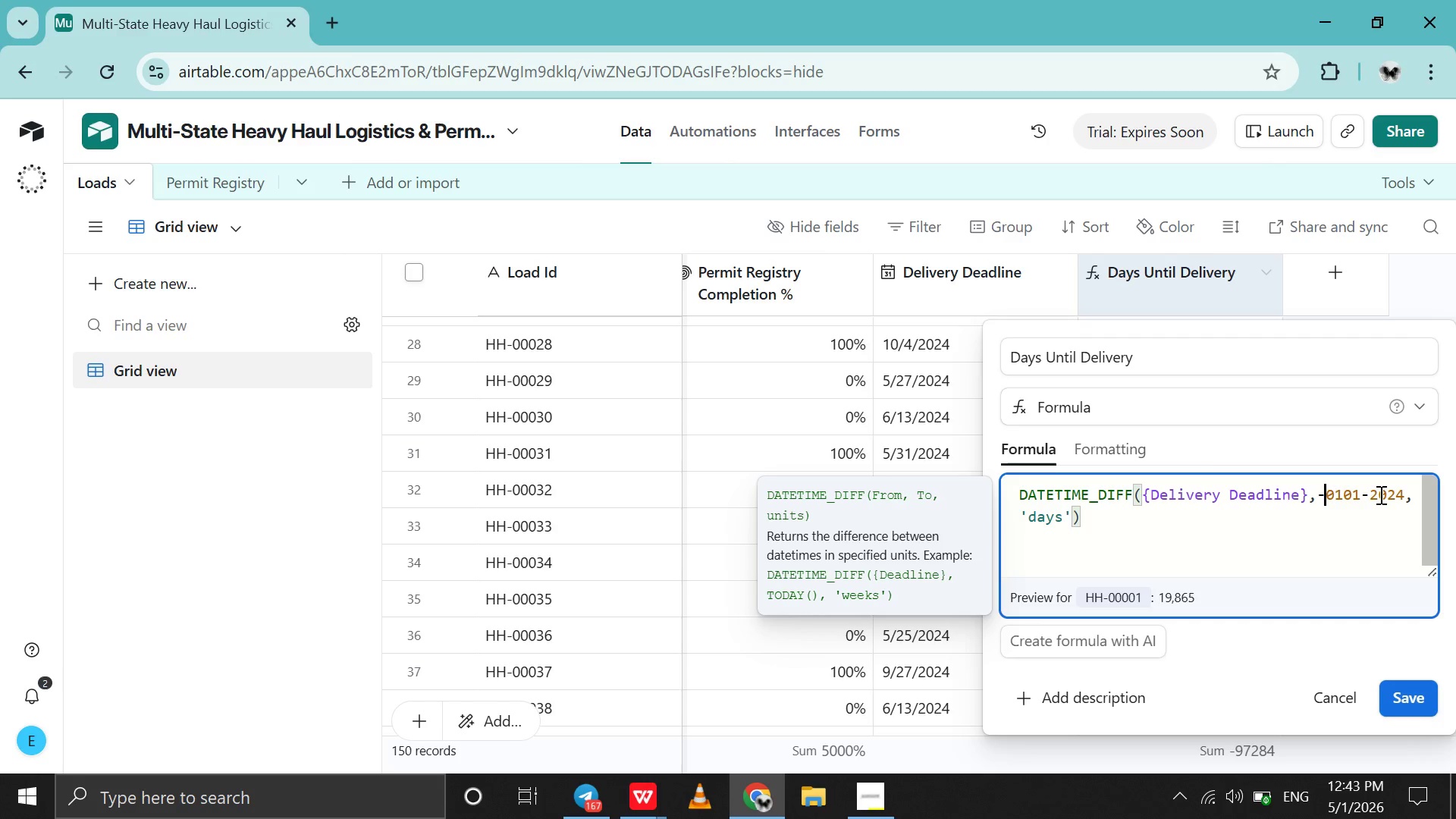 
key(ArrowLeft)
 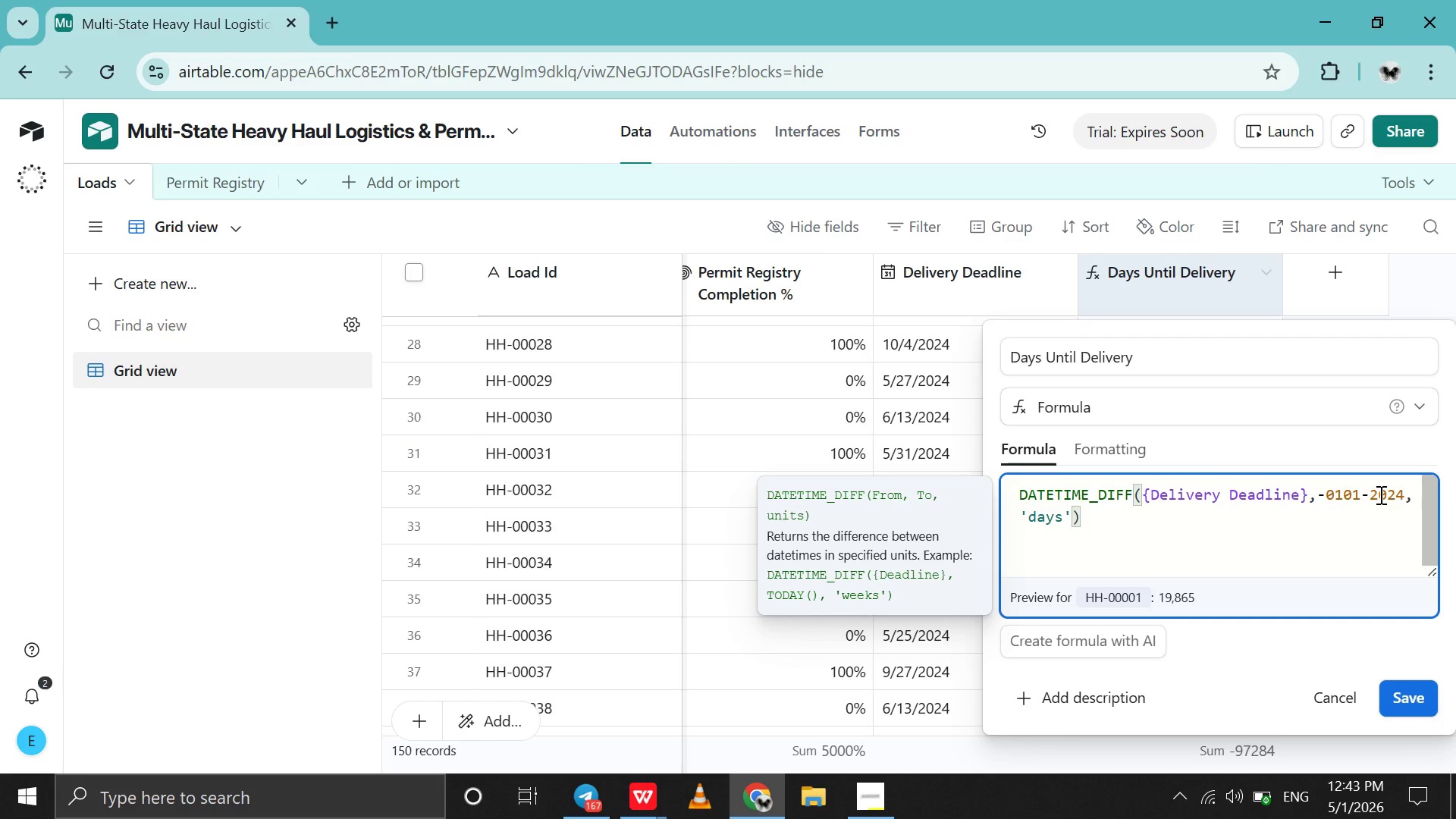 
key(Backspace)
 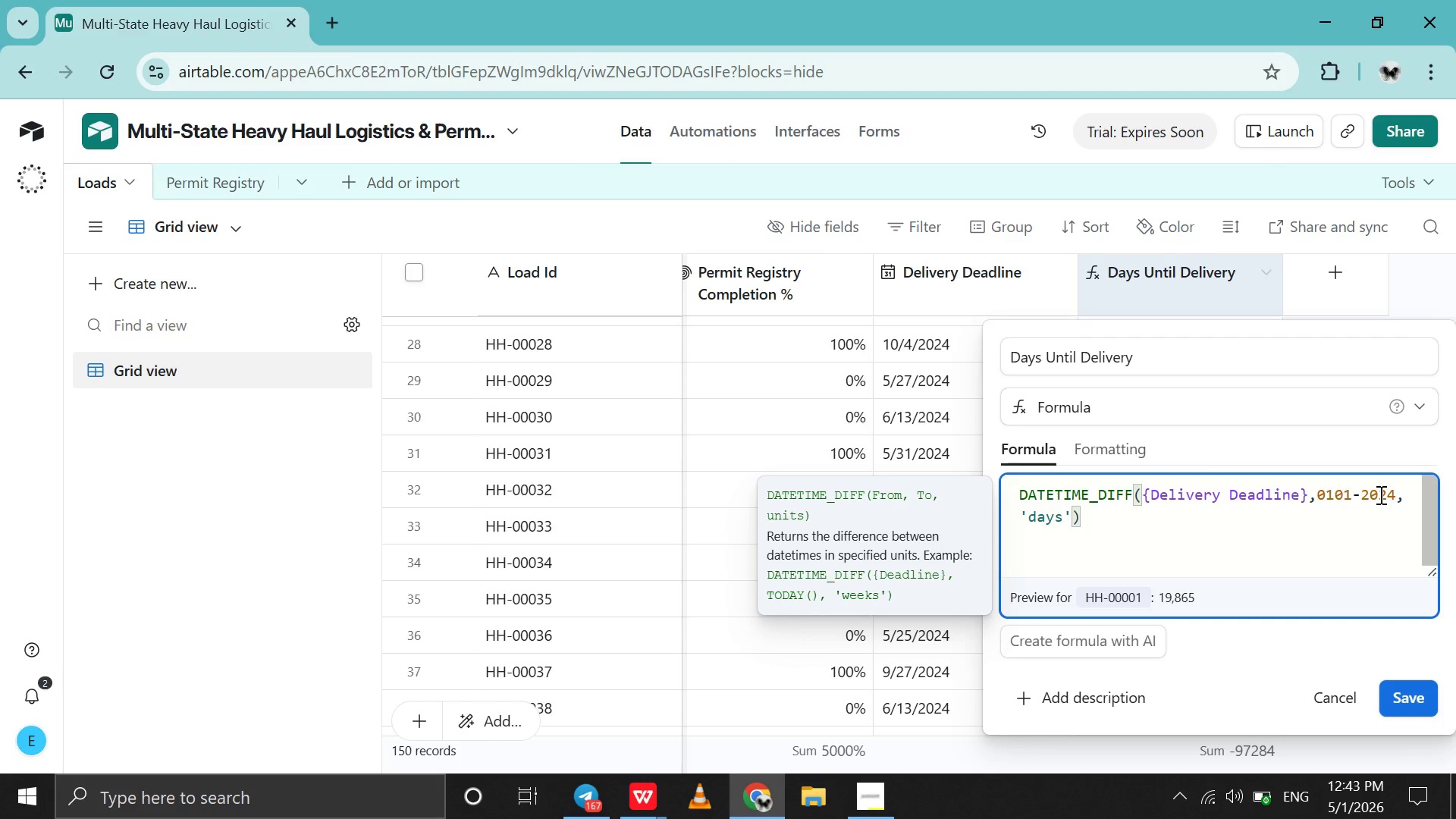 
key(ArrowRight)
 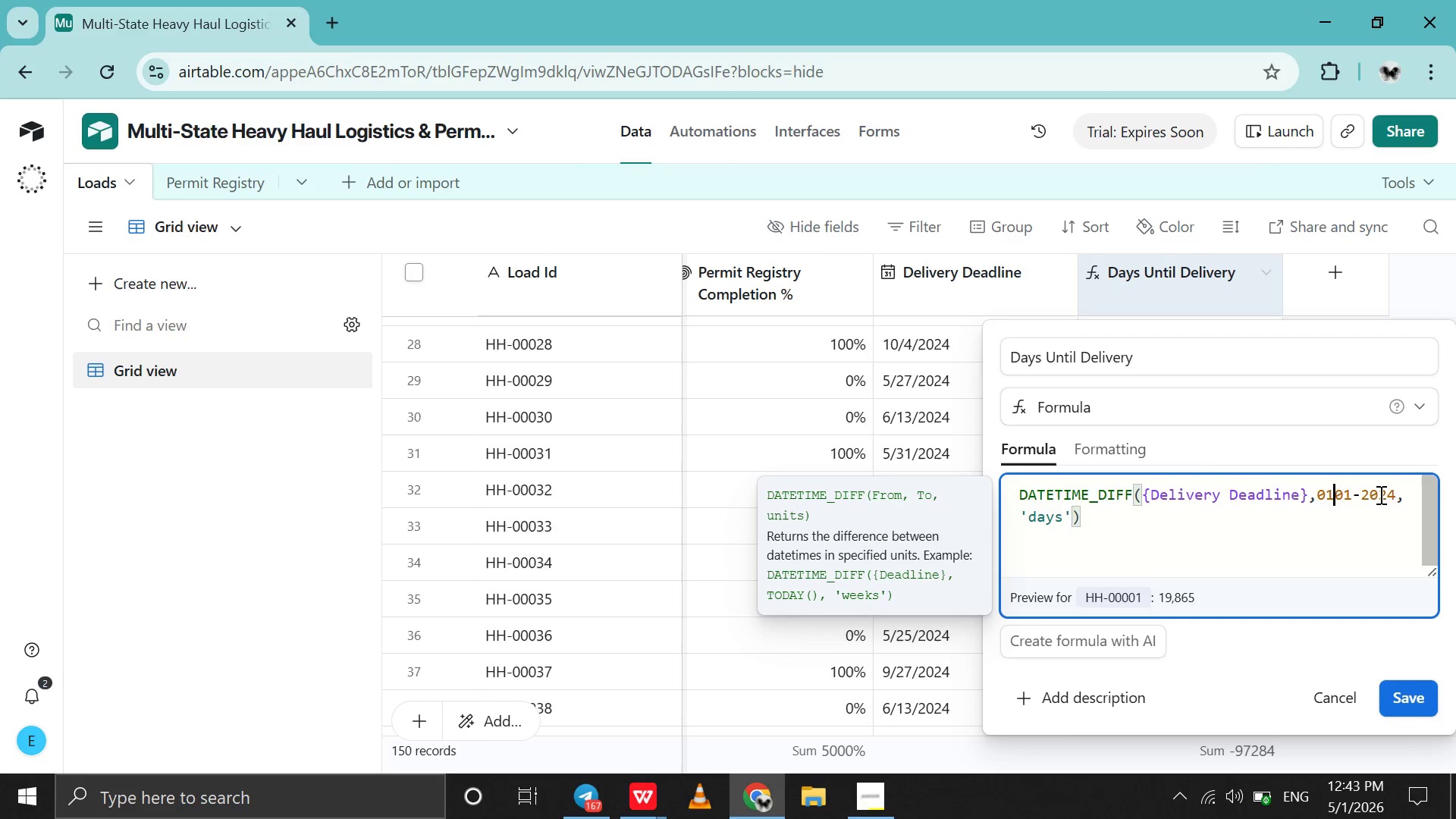 
key(ArrowRight)
 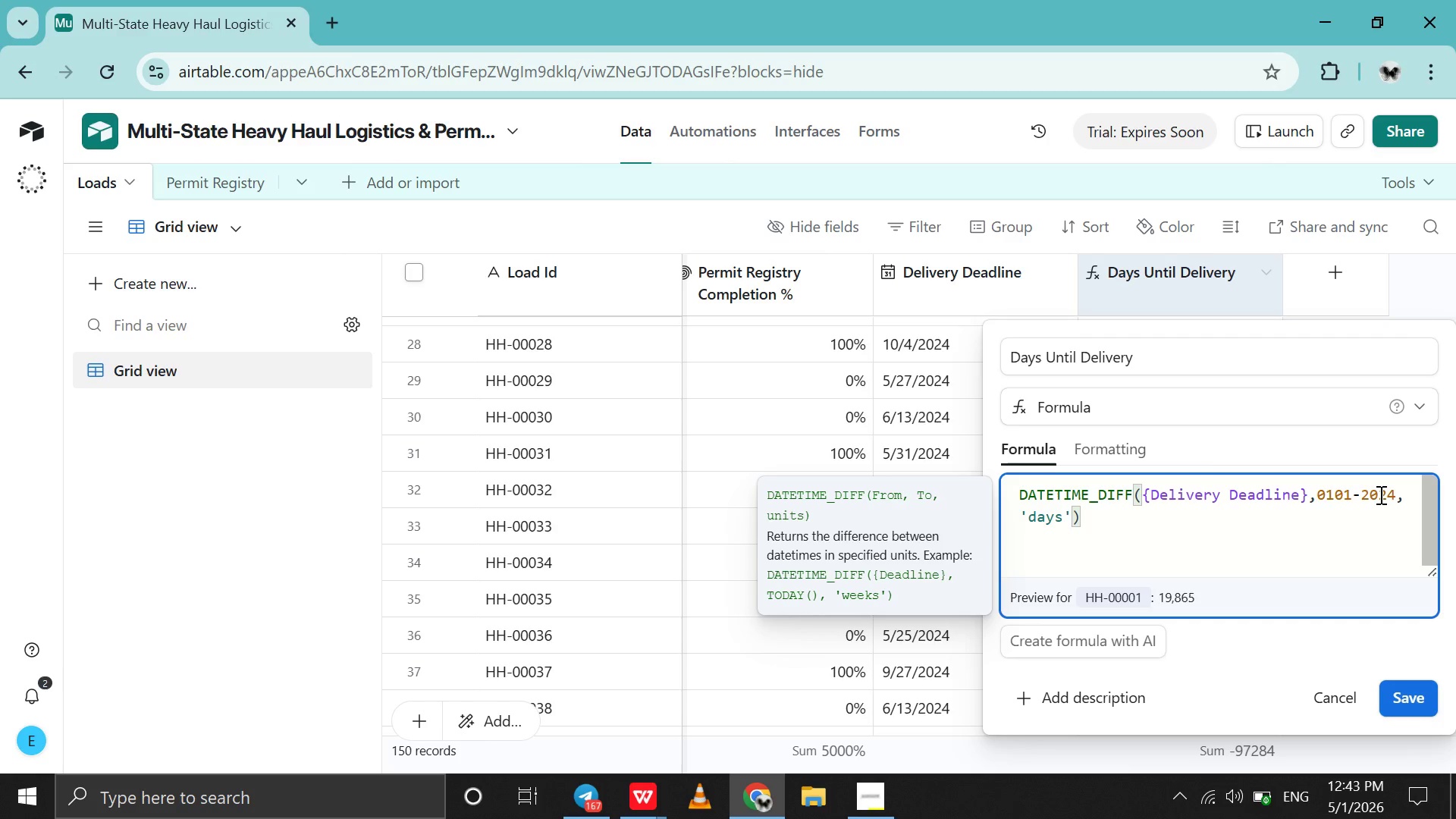 
key(Minus)
 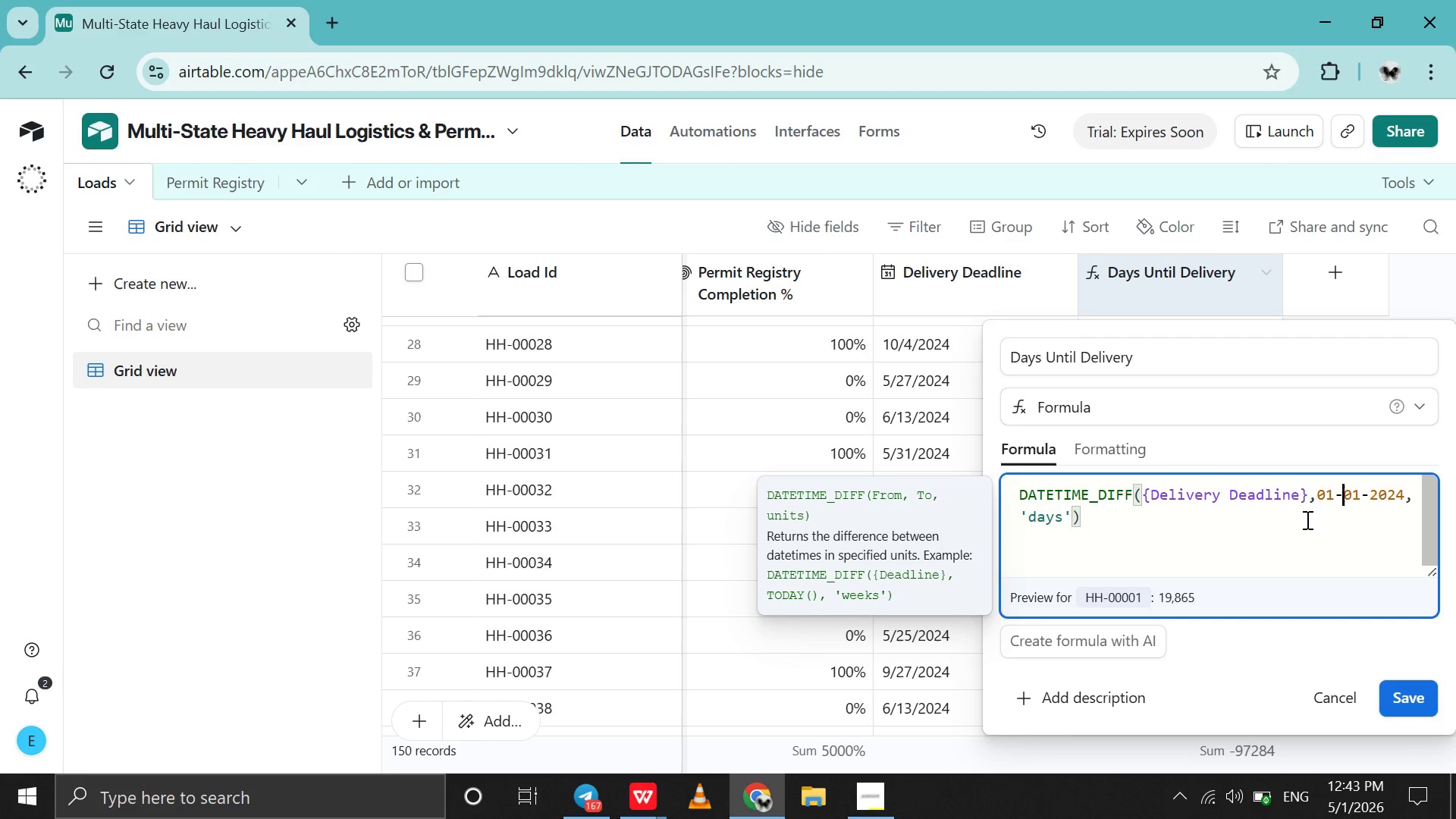 
left_click([1107, 598])
 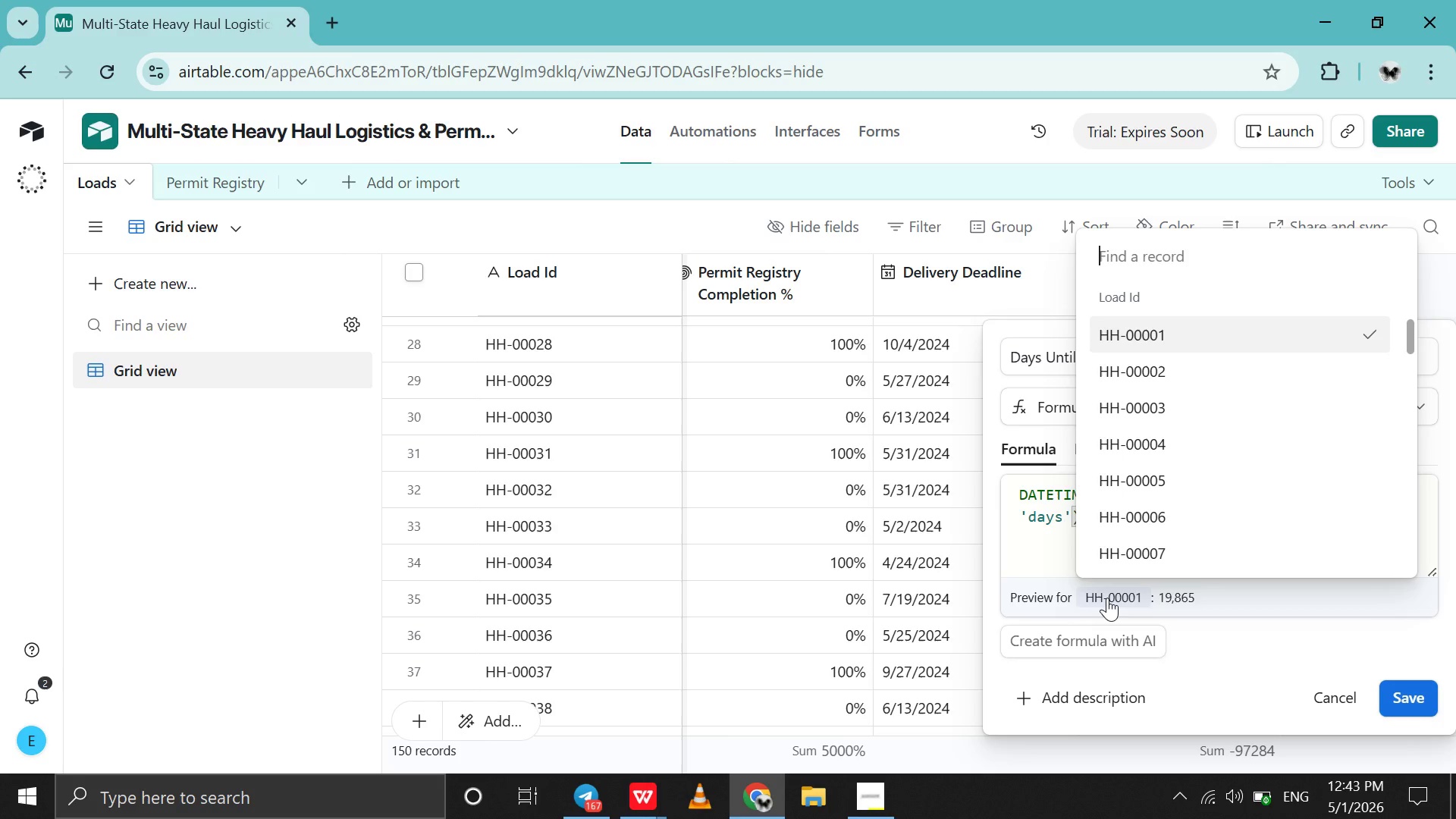 
left_click([1107, 598])
 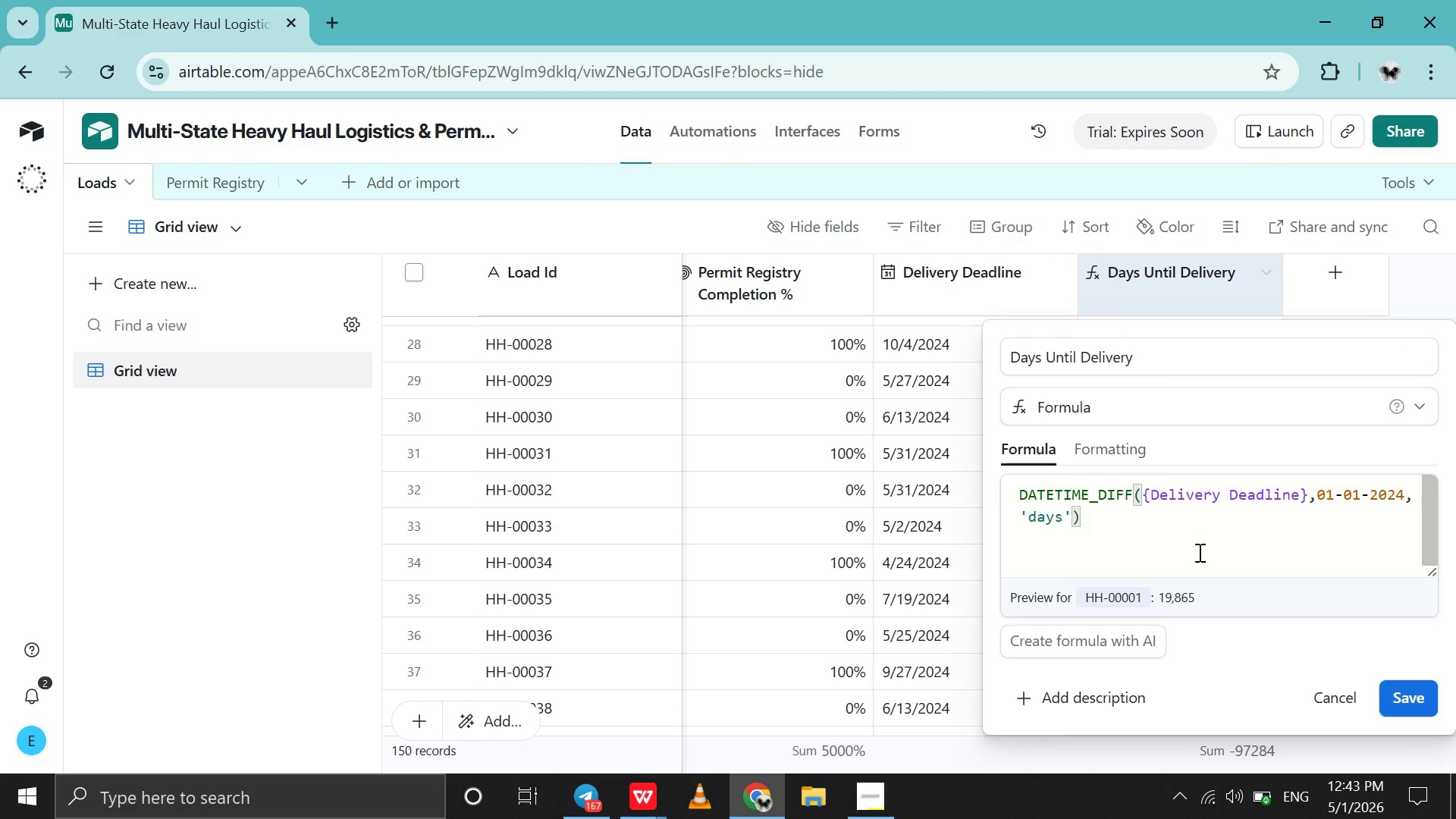 
scroll: coordinate [1198, 552], scroll_direction: down, amount: 5.0
 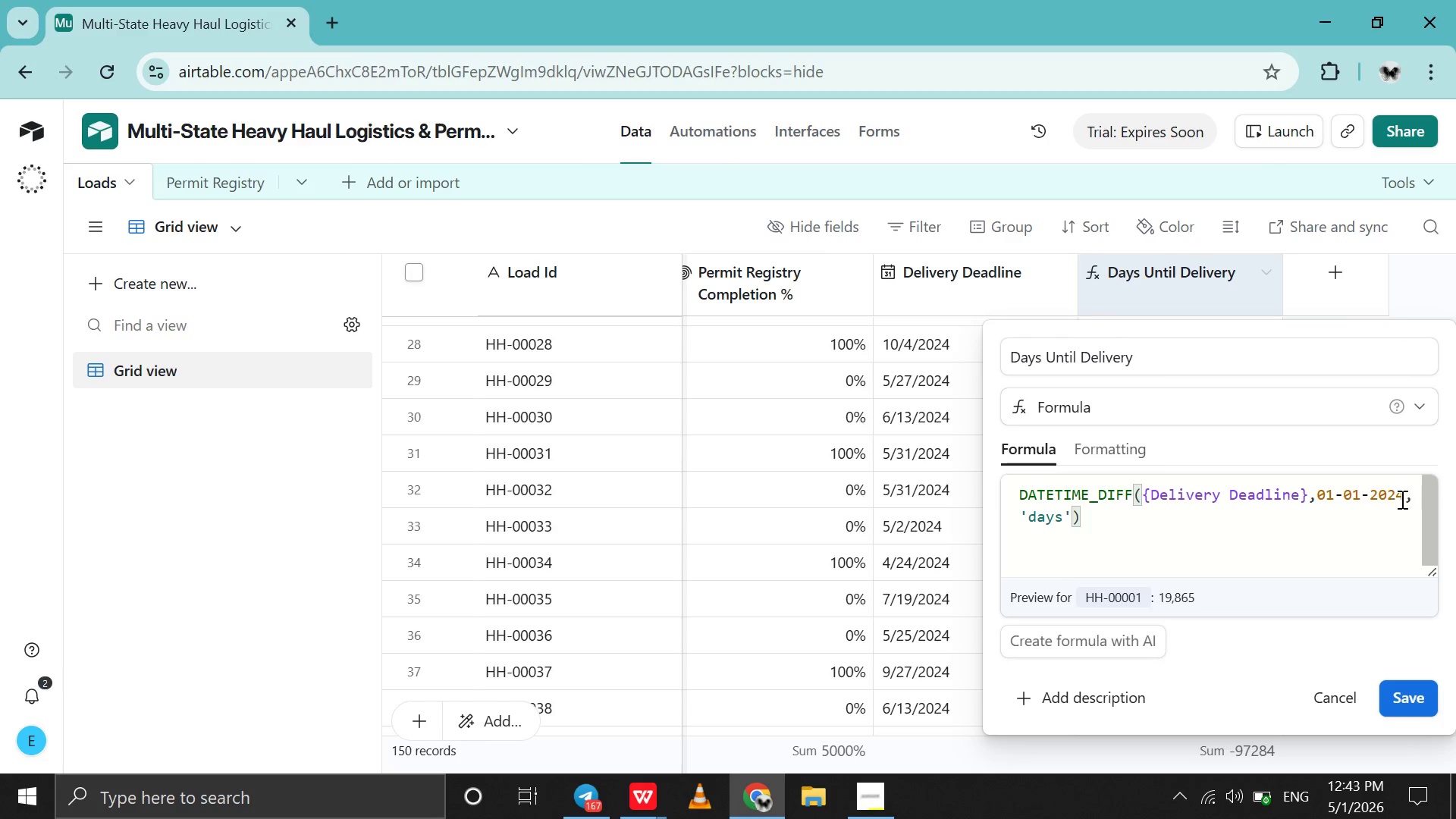 
left_click([1401, 497])
 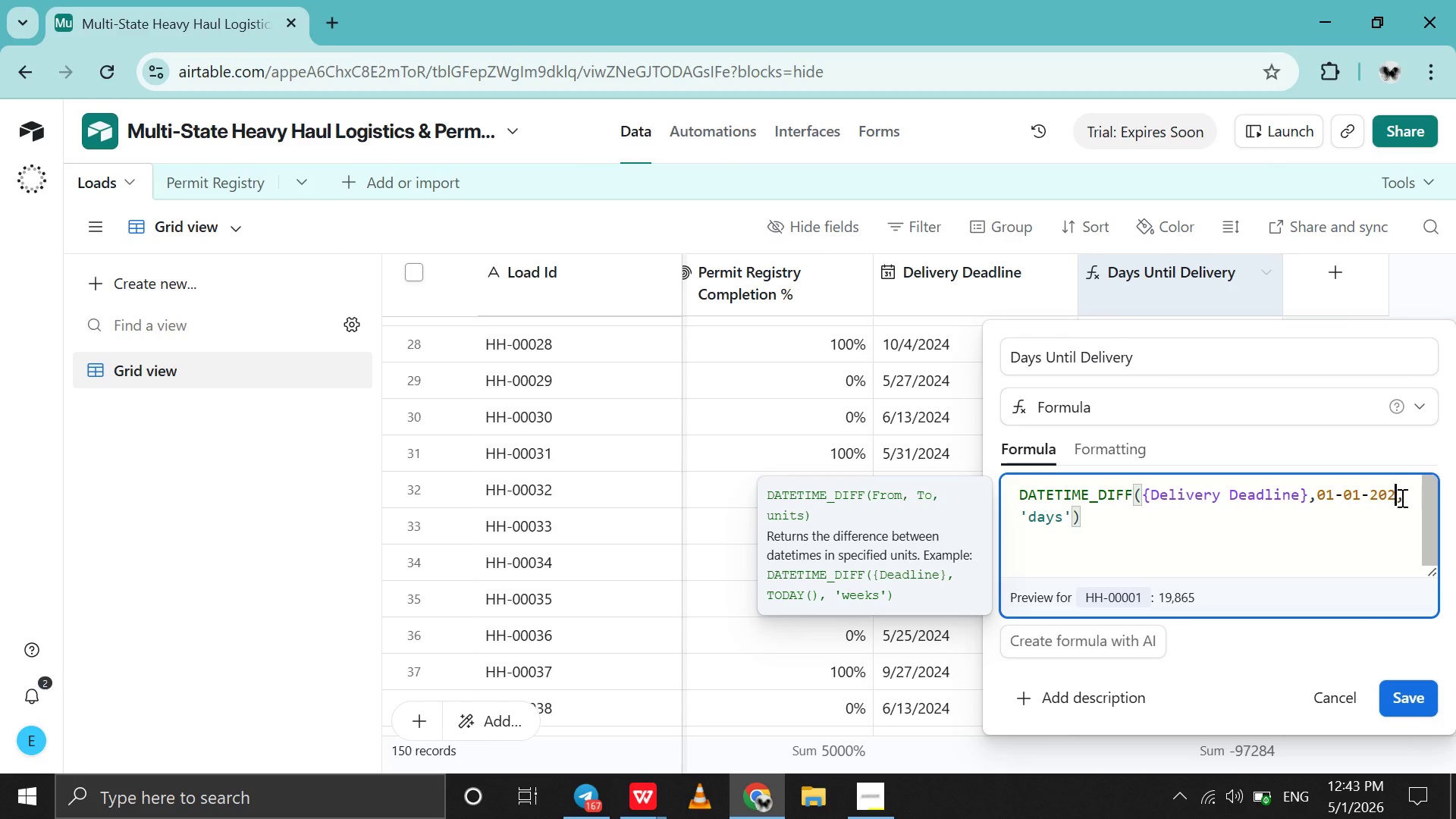 
key(Backspace)
 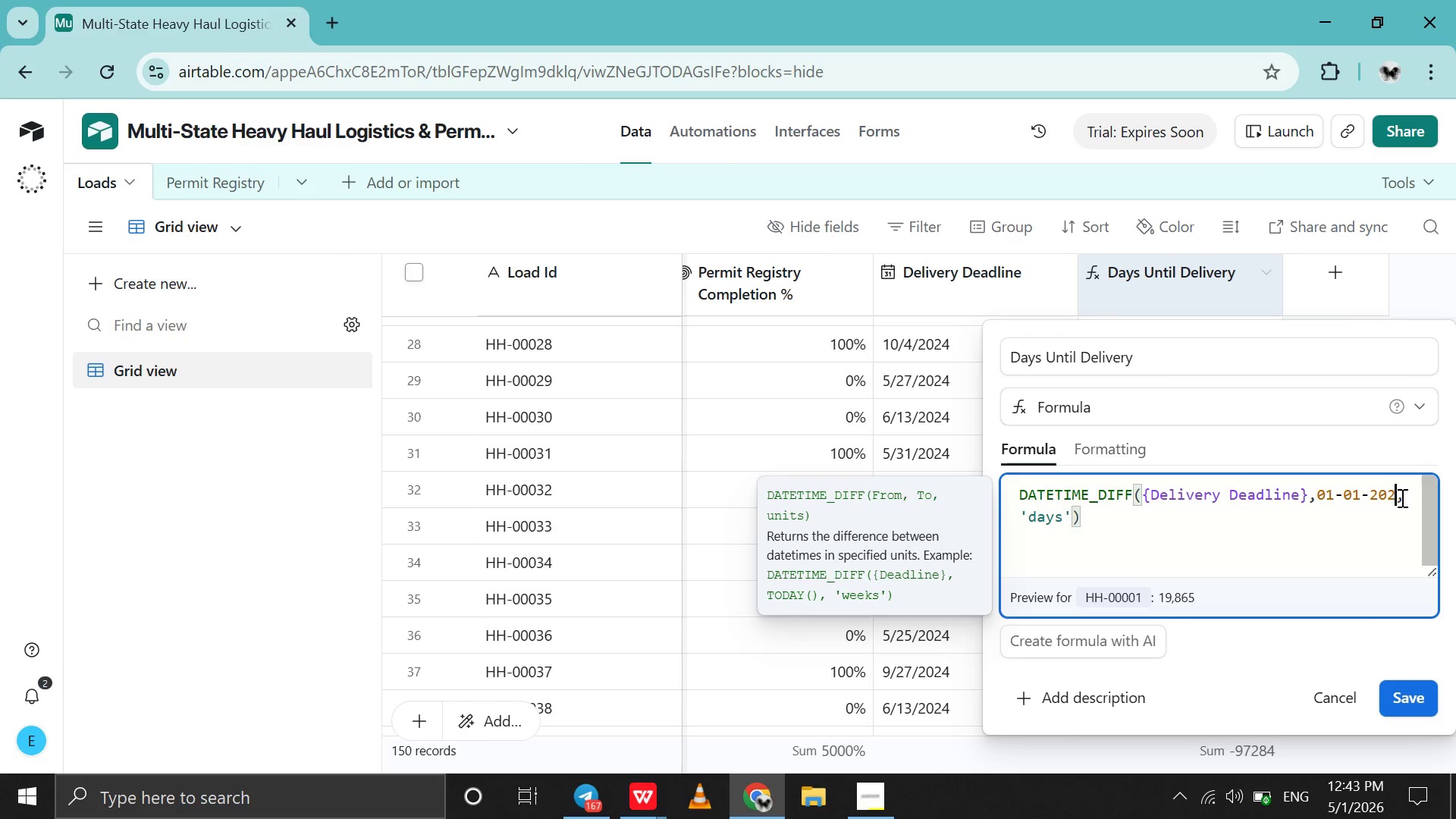 
key(6)
 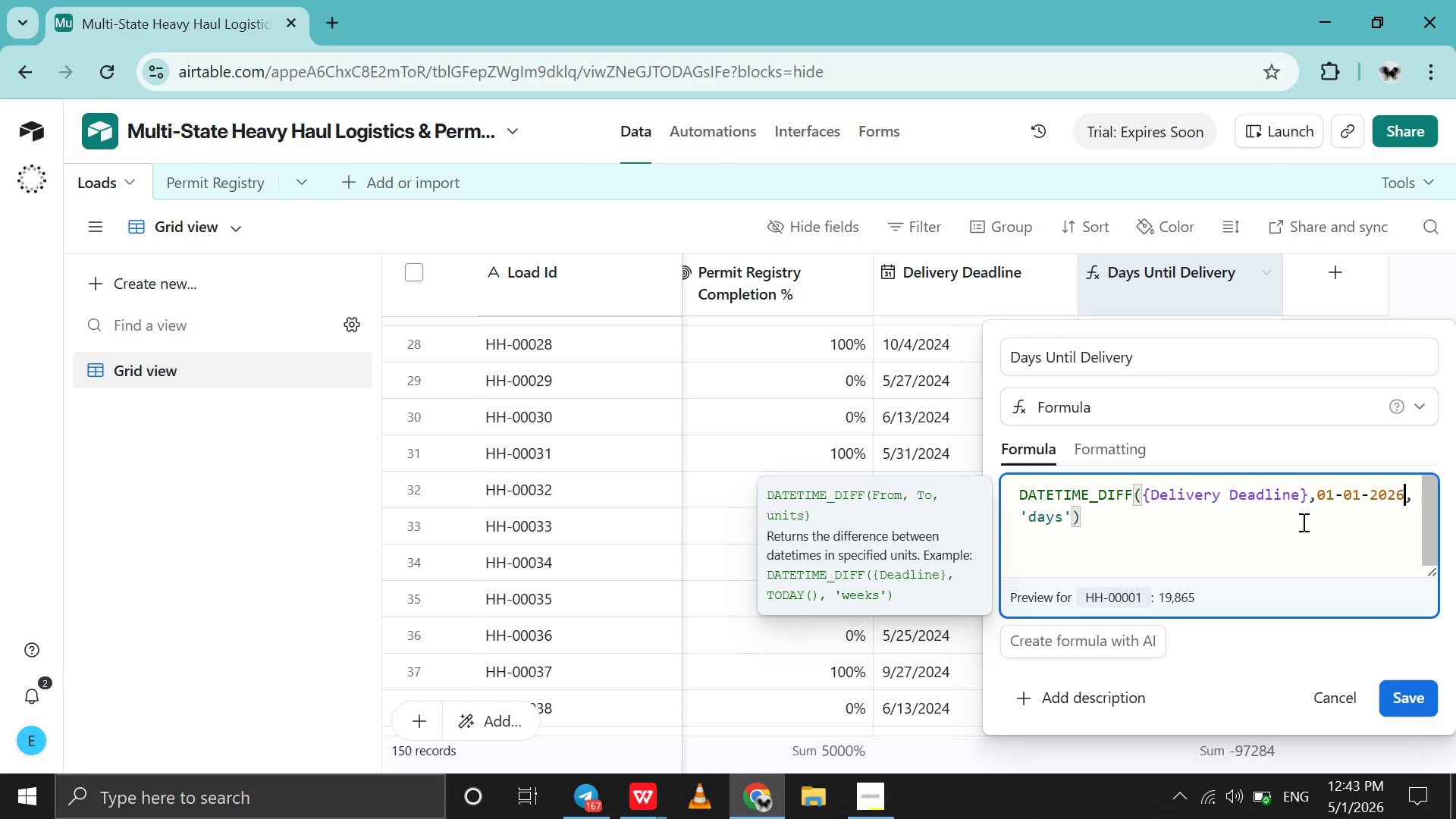 
left_click([1272, 528])
 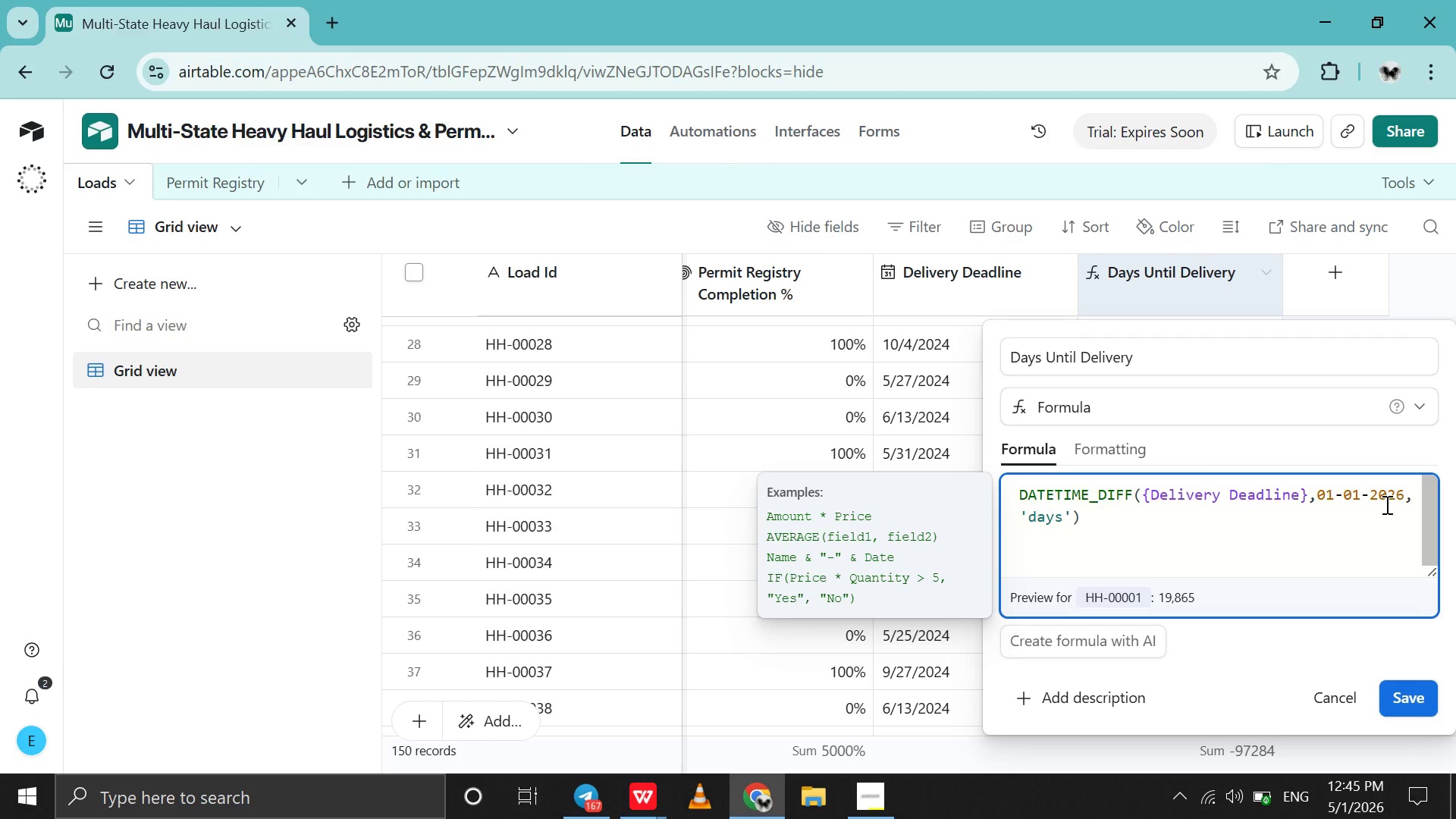 
wait(95.74)
 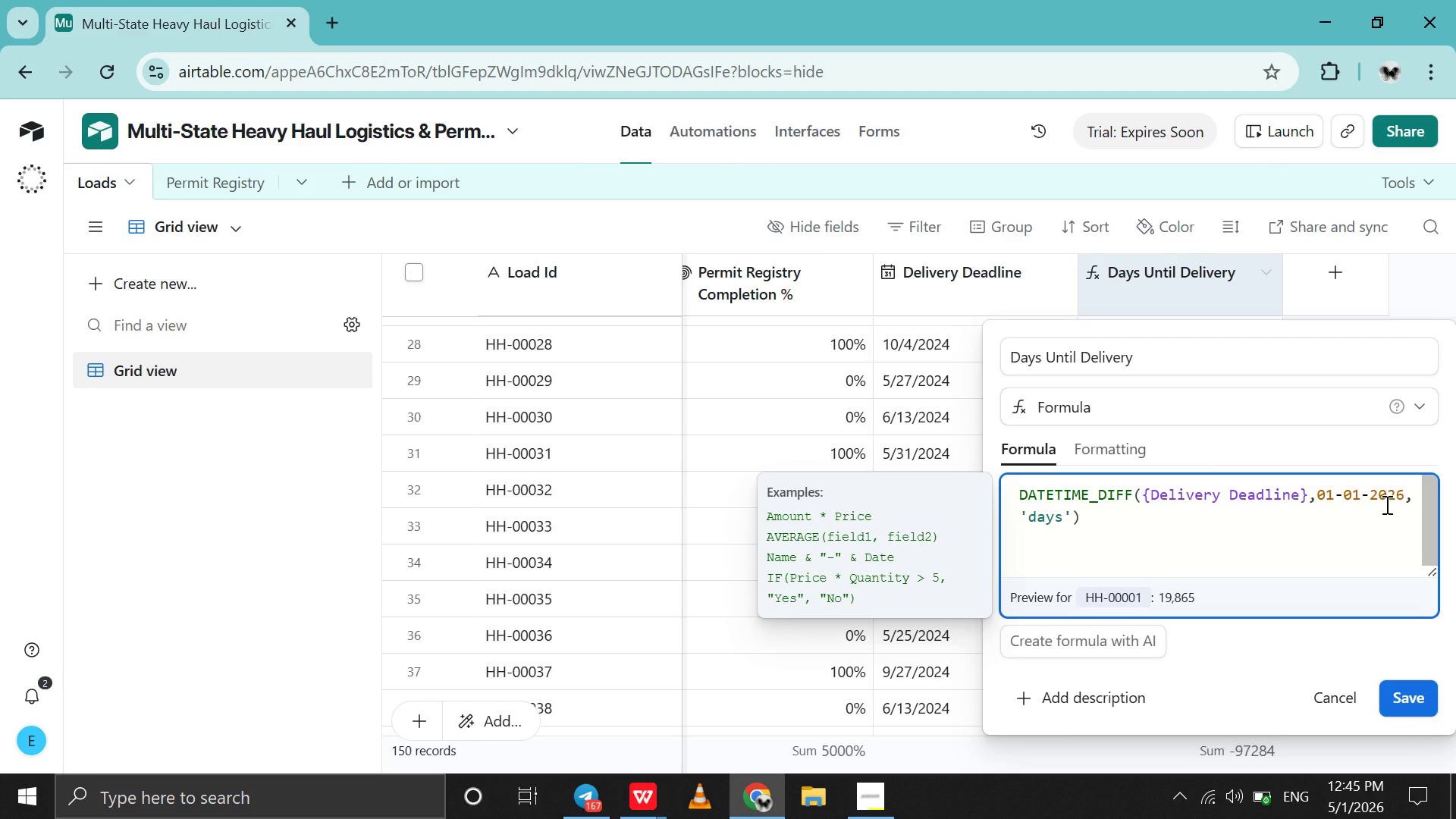 
left_click_drag(start_coordinate=[1130, 362], to_coordinate=[946, 344])
 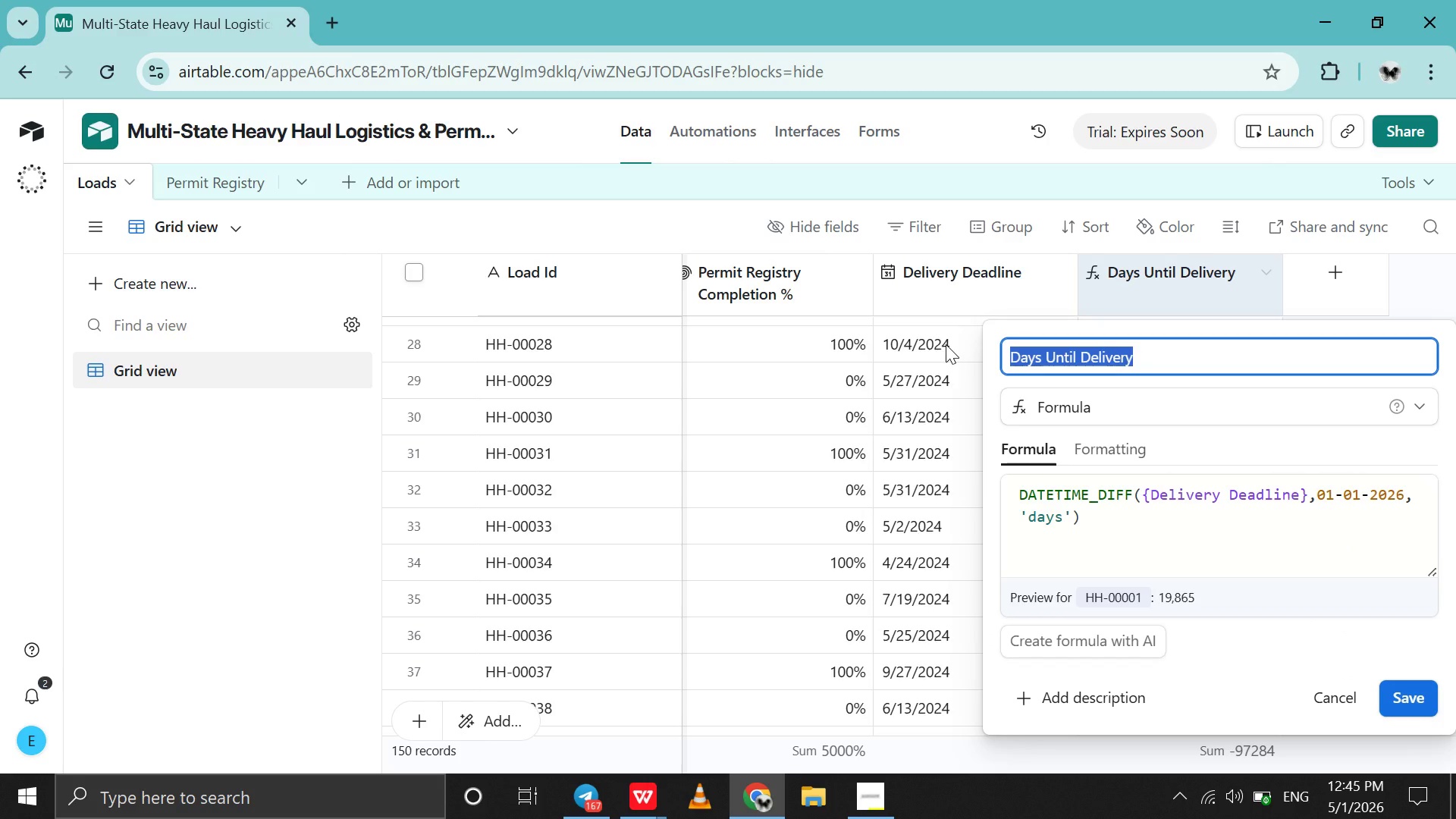 
wait(6.92)
 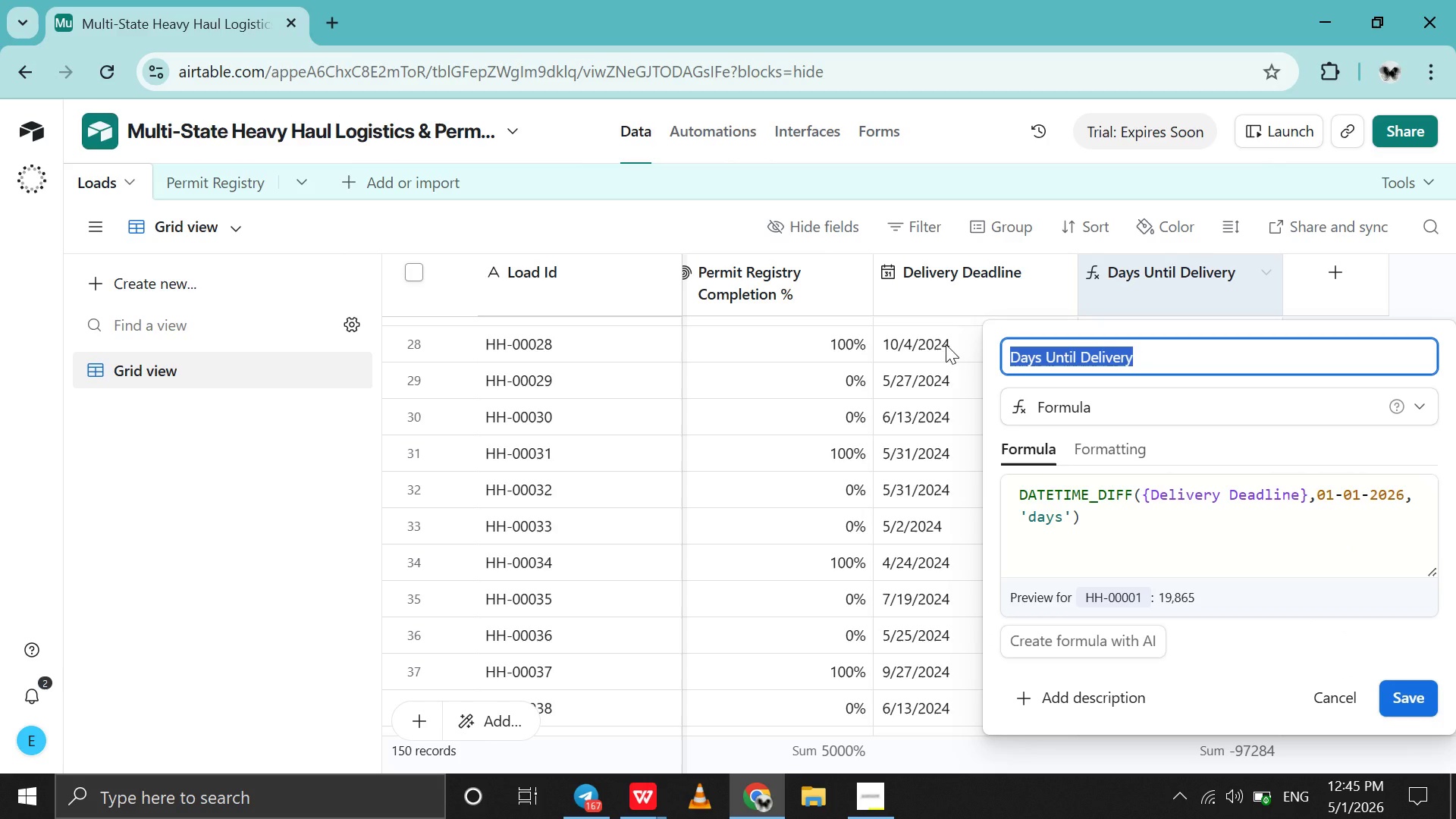 
type(Adjust to Curreny)
key(Backspace)
type(t Year )
 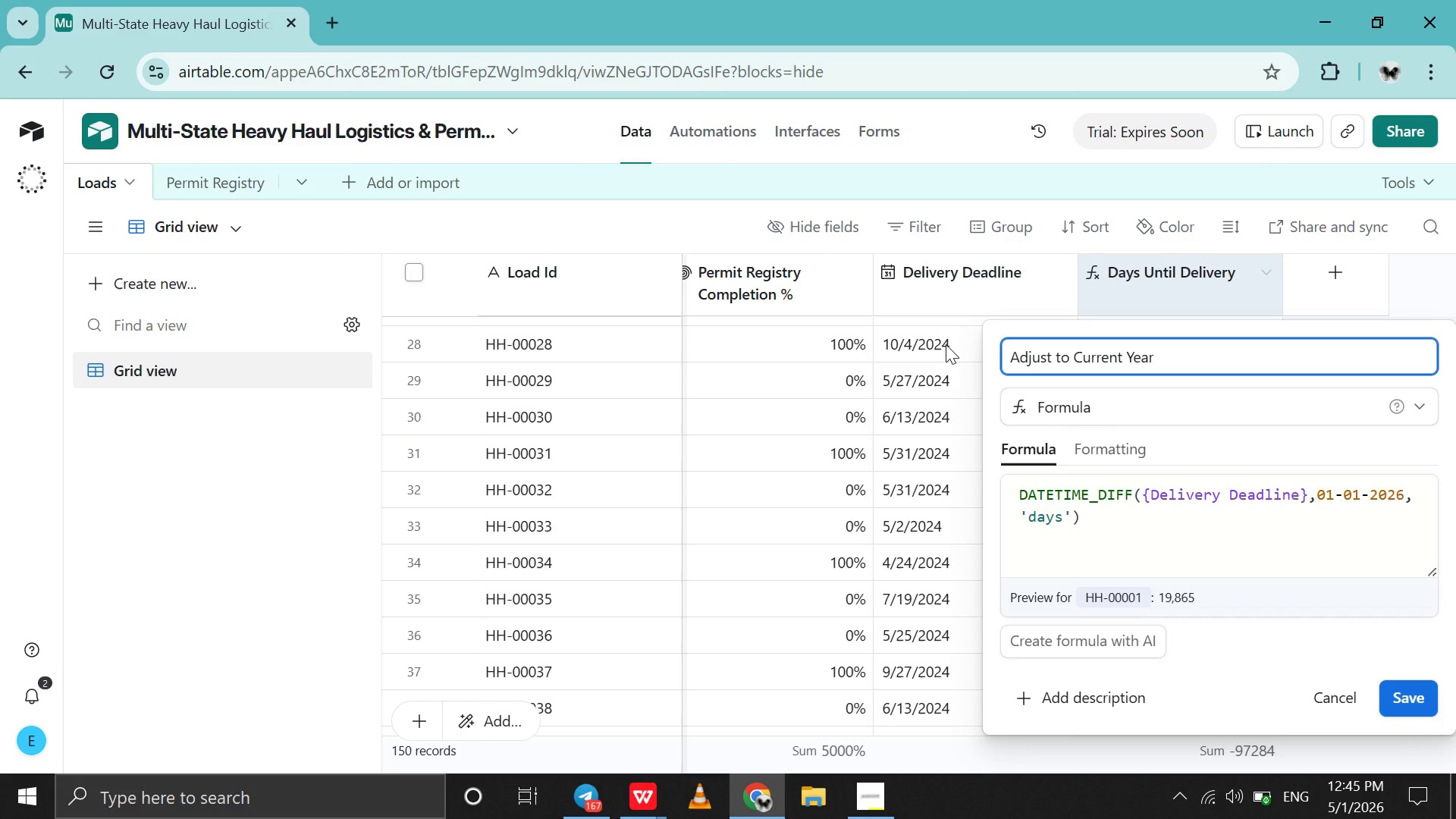 
left_click_drag(start_coordinate=[1095, 521], to_coordinate=[1144, 497])
 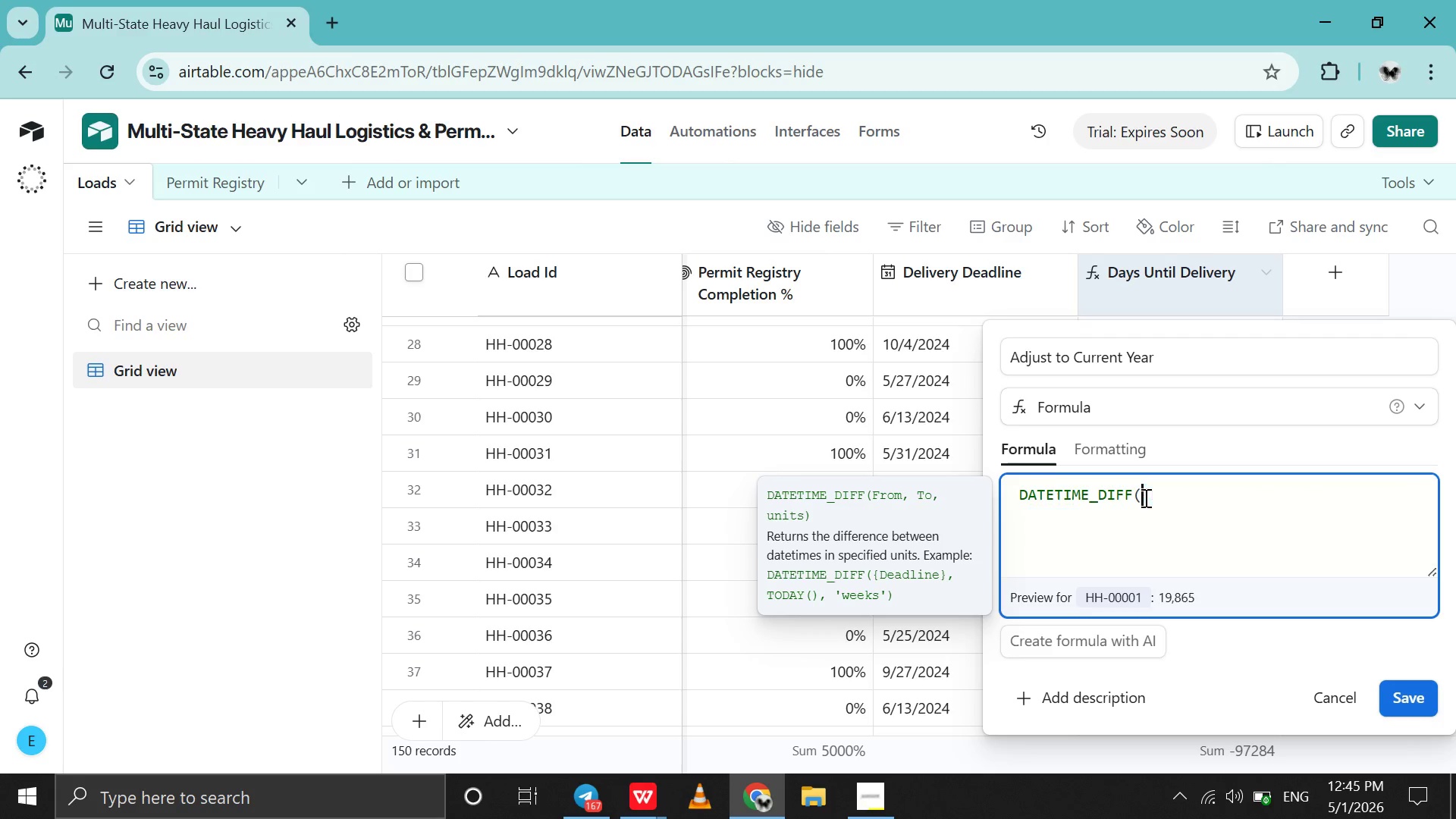 
key(Backspace)
 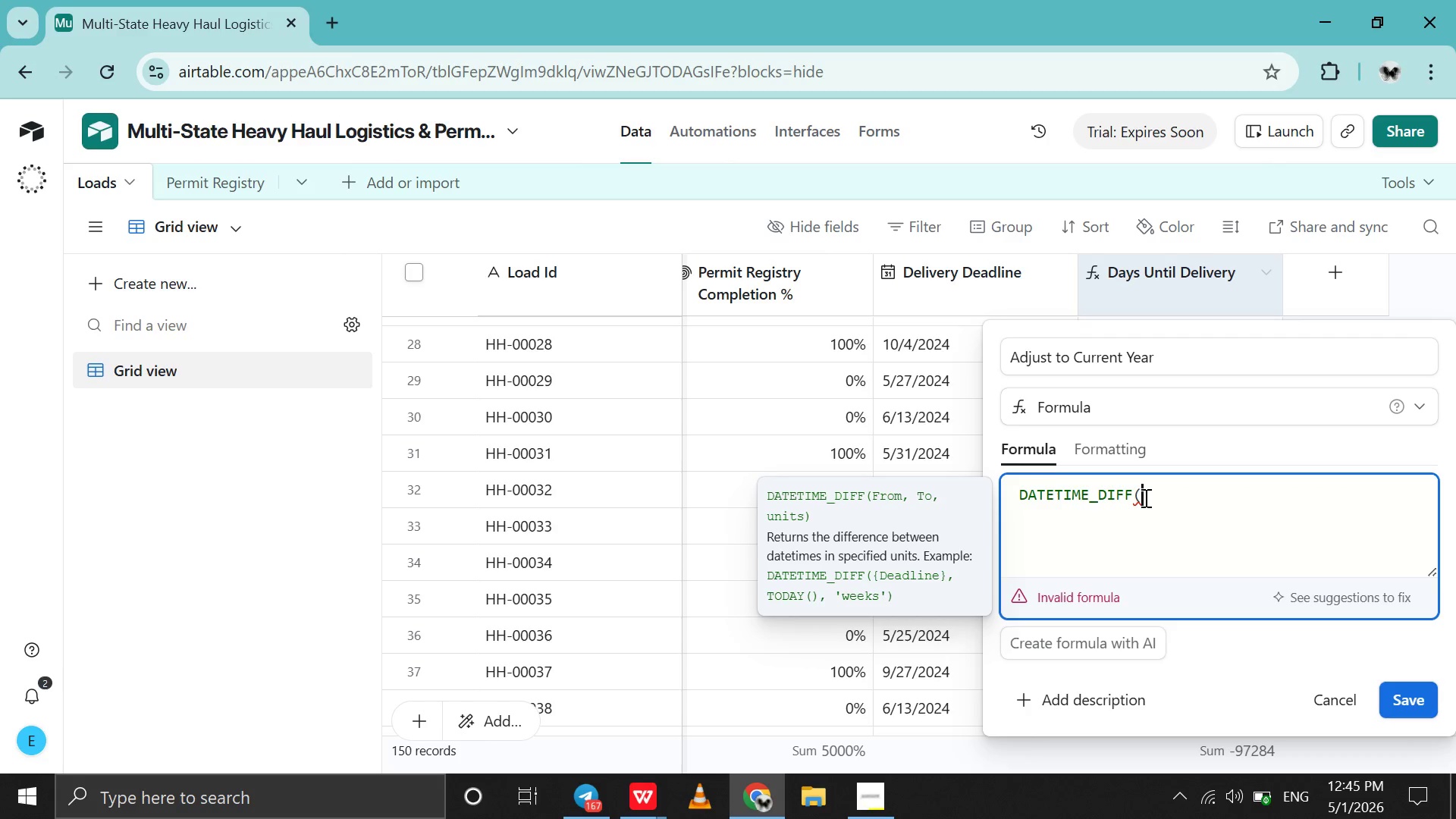 
key(Shift+Enter)
 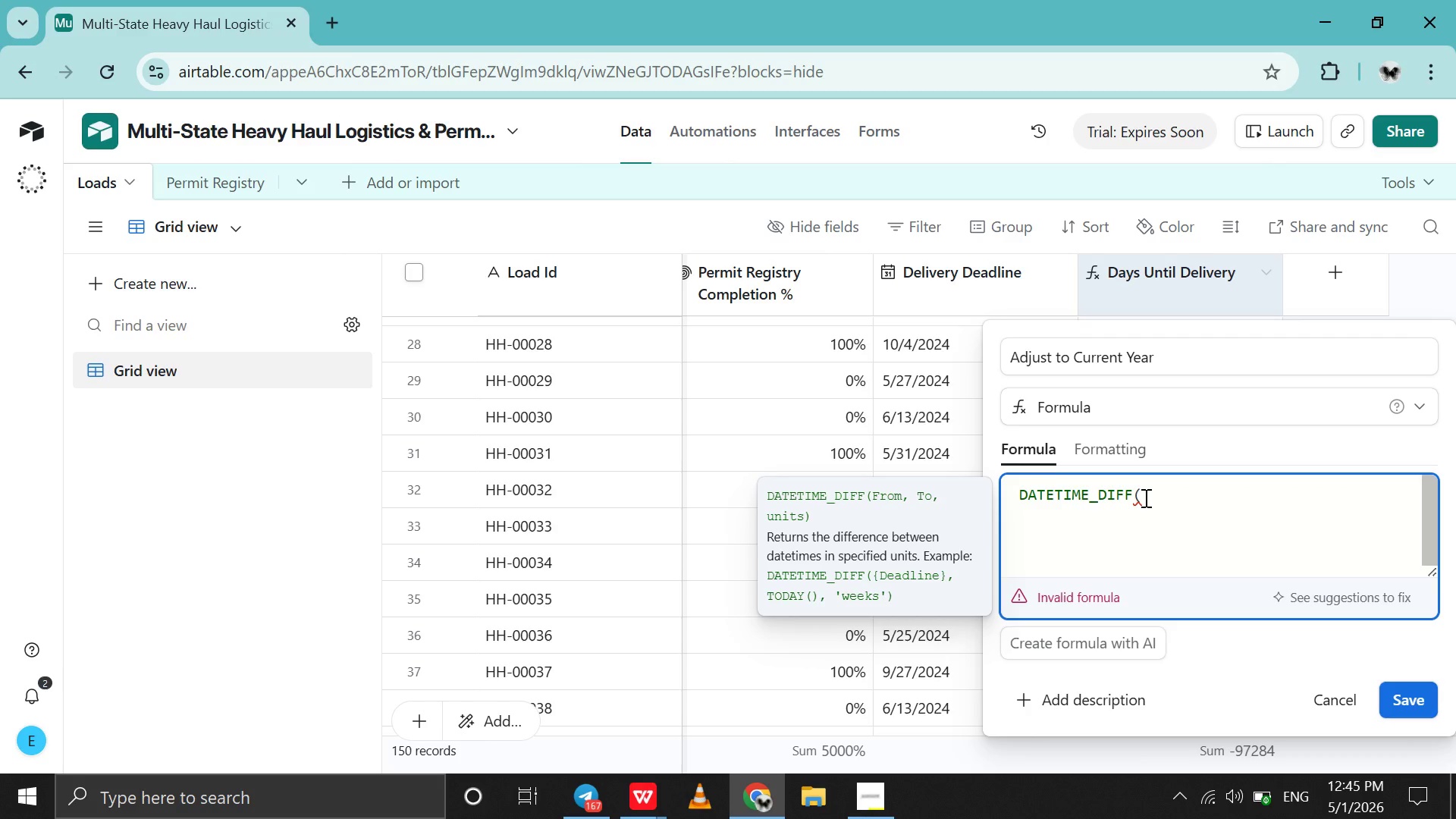 
type(DATEA)
 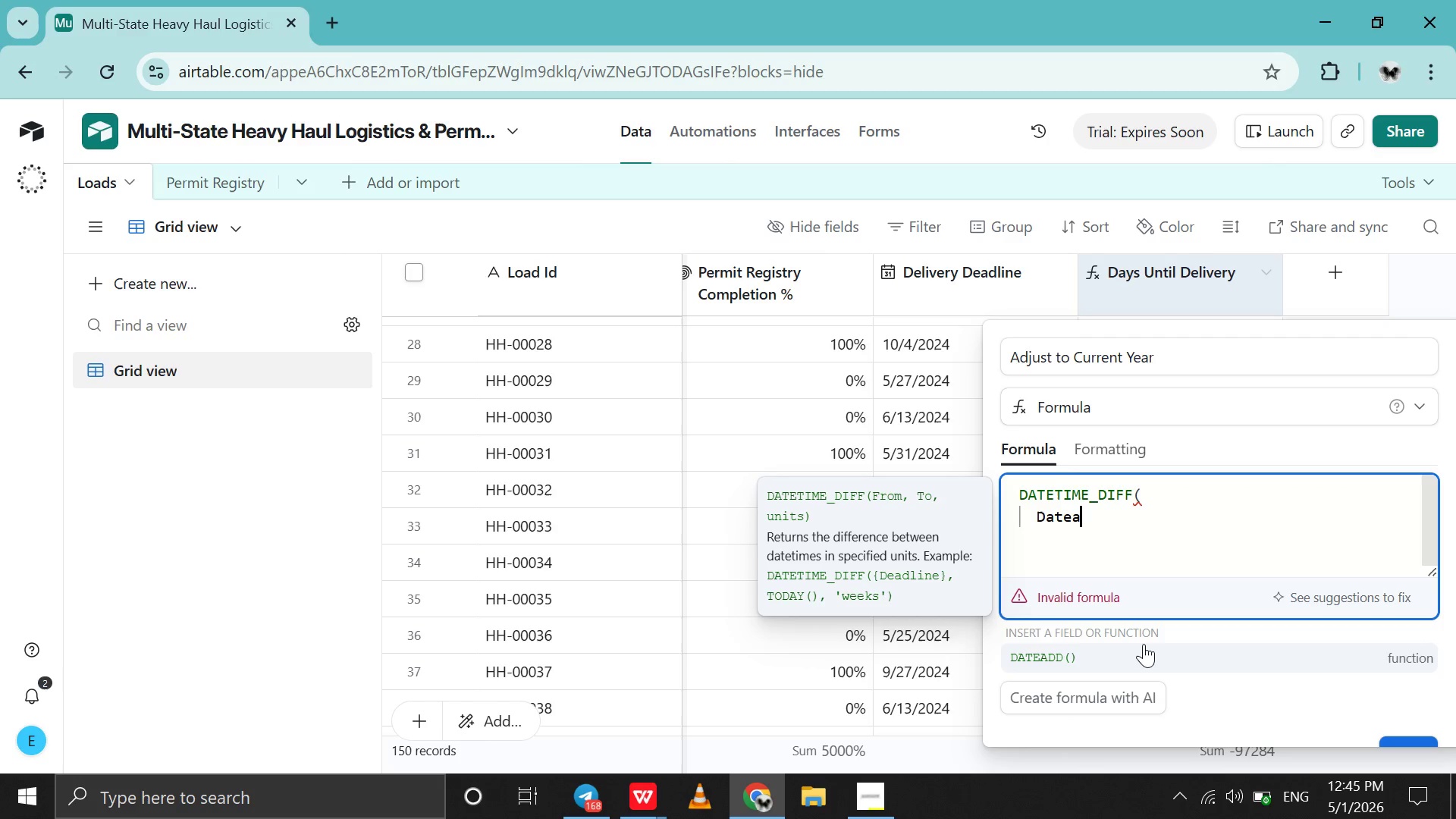 
left_click([1144, 644])
 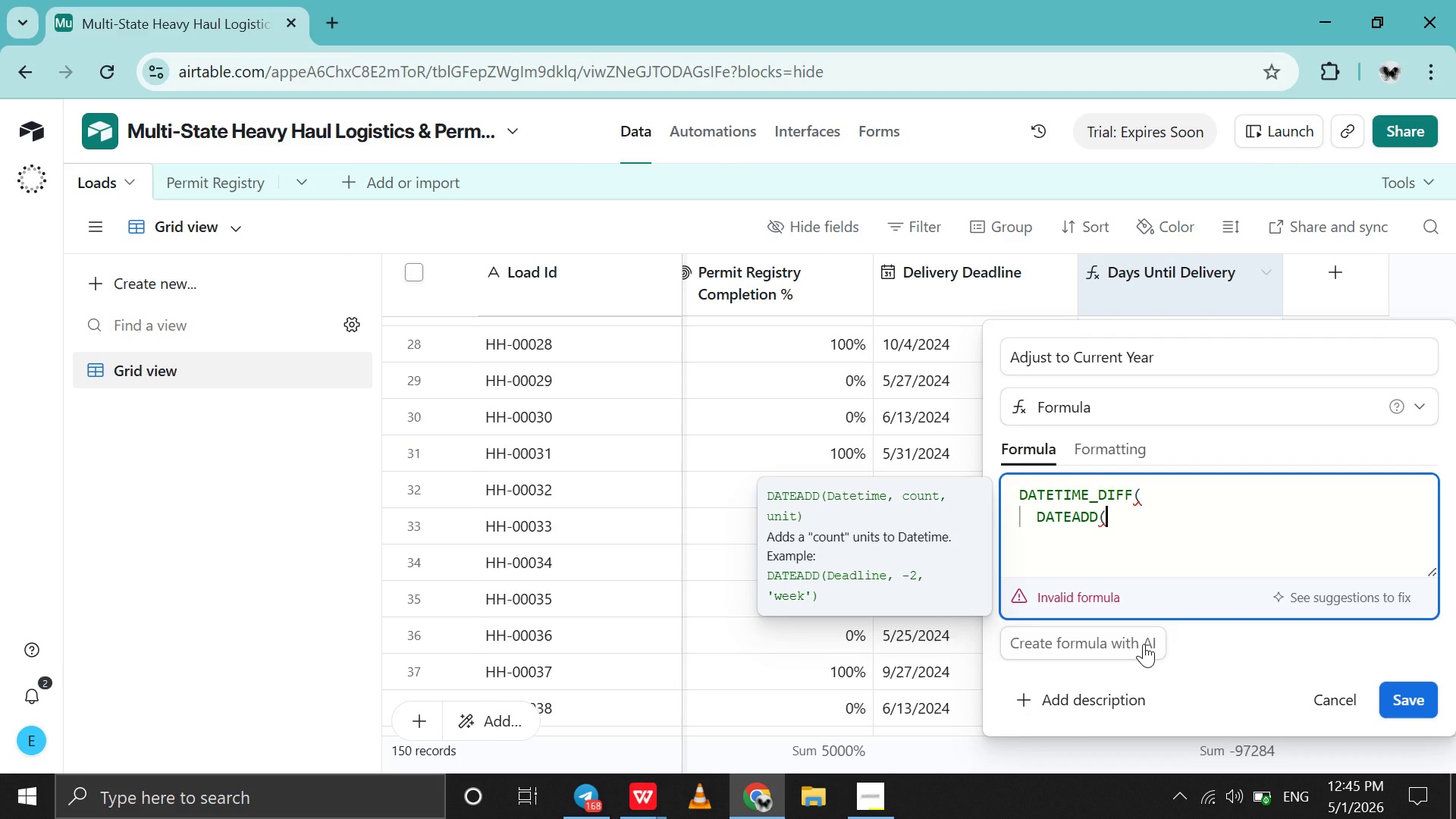 
type({deli)
 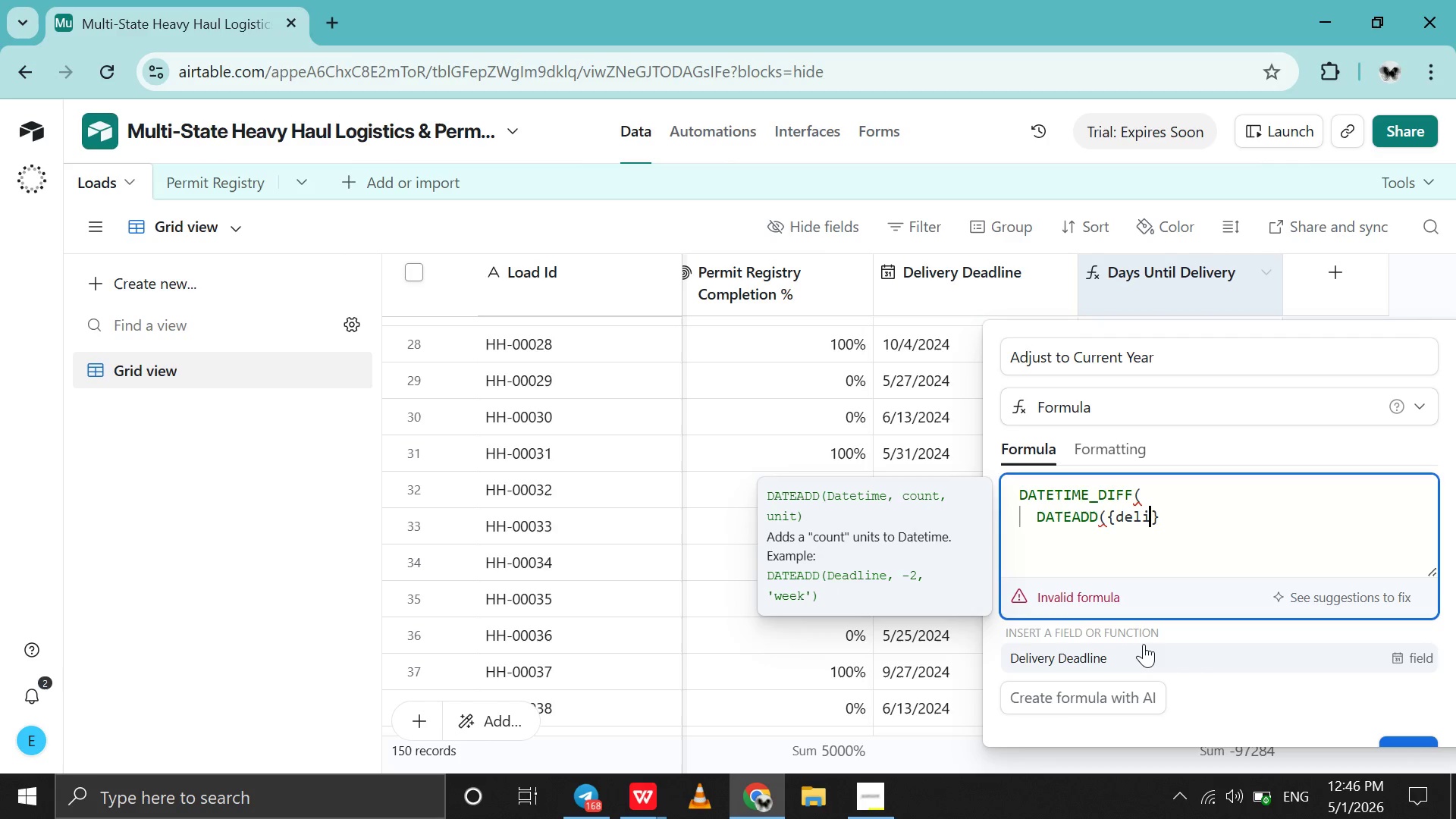 
left_click([1144, 644])
 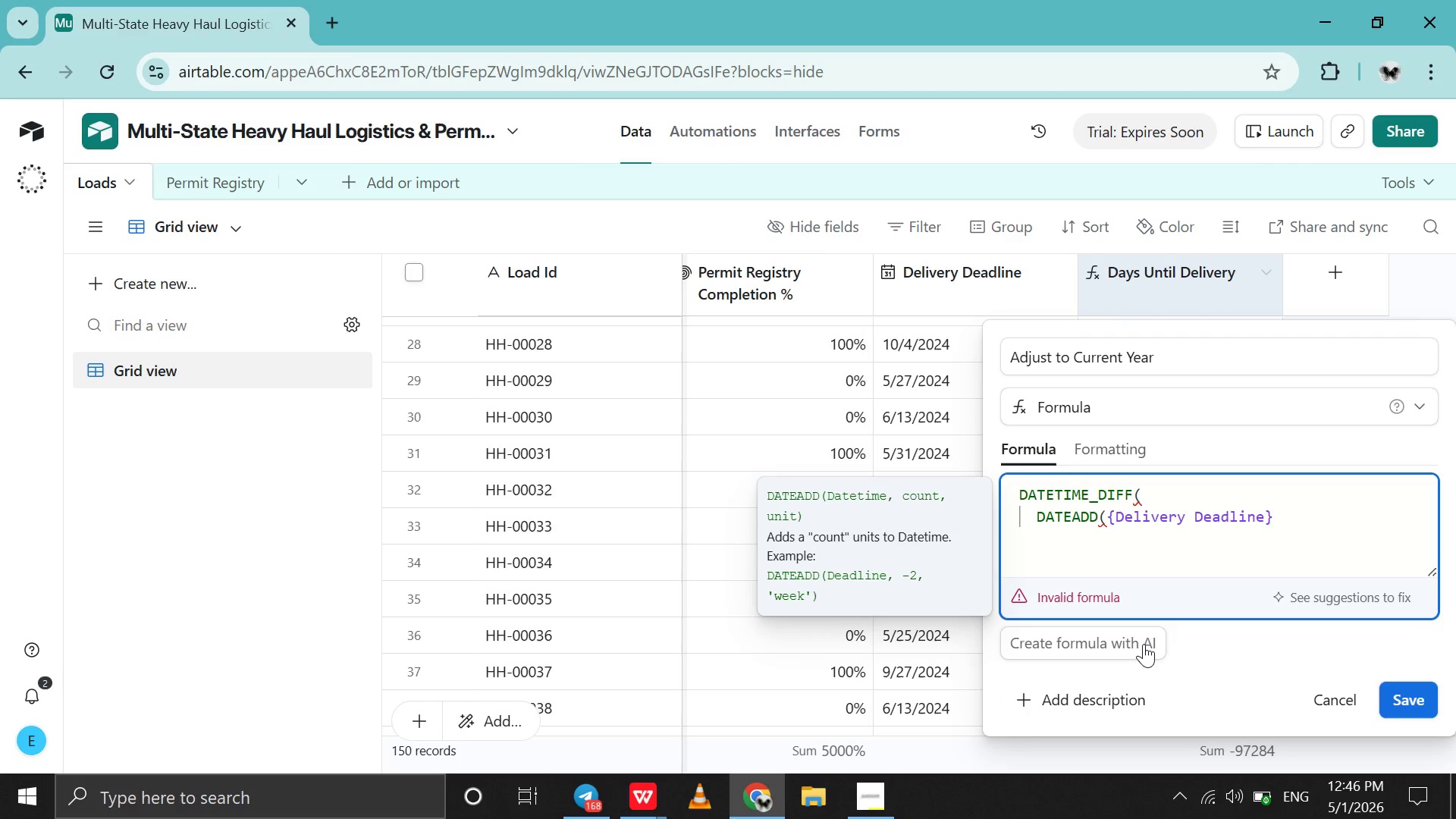 
key(Comma)
 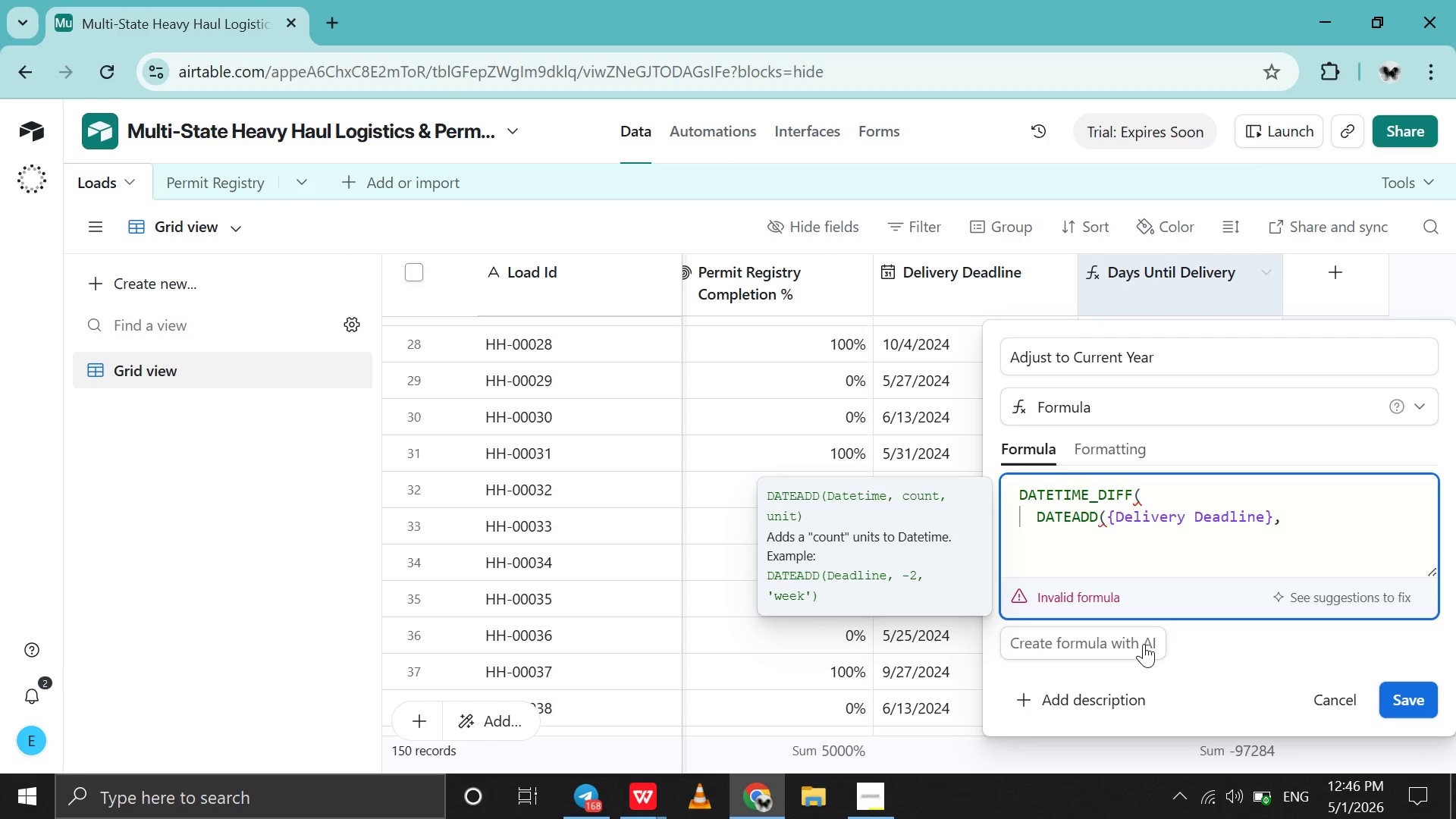 
key(Shift+Enter)
 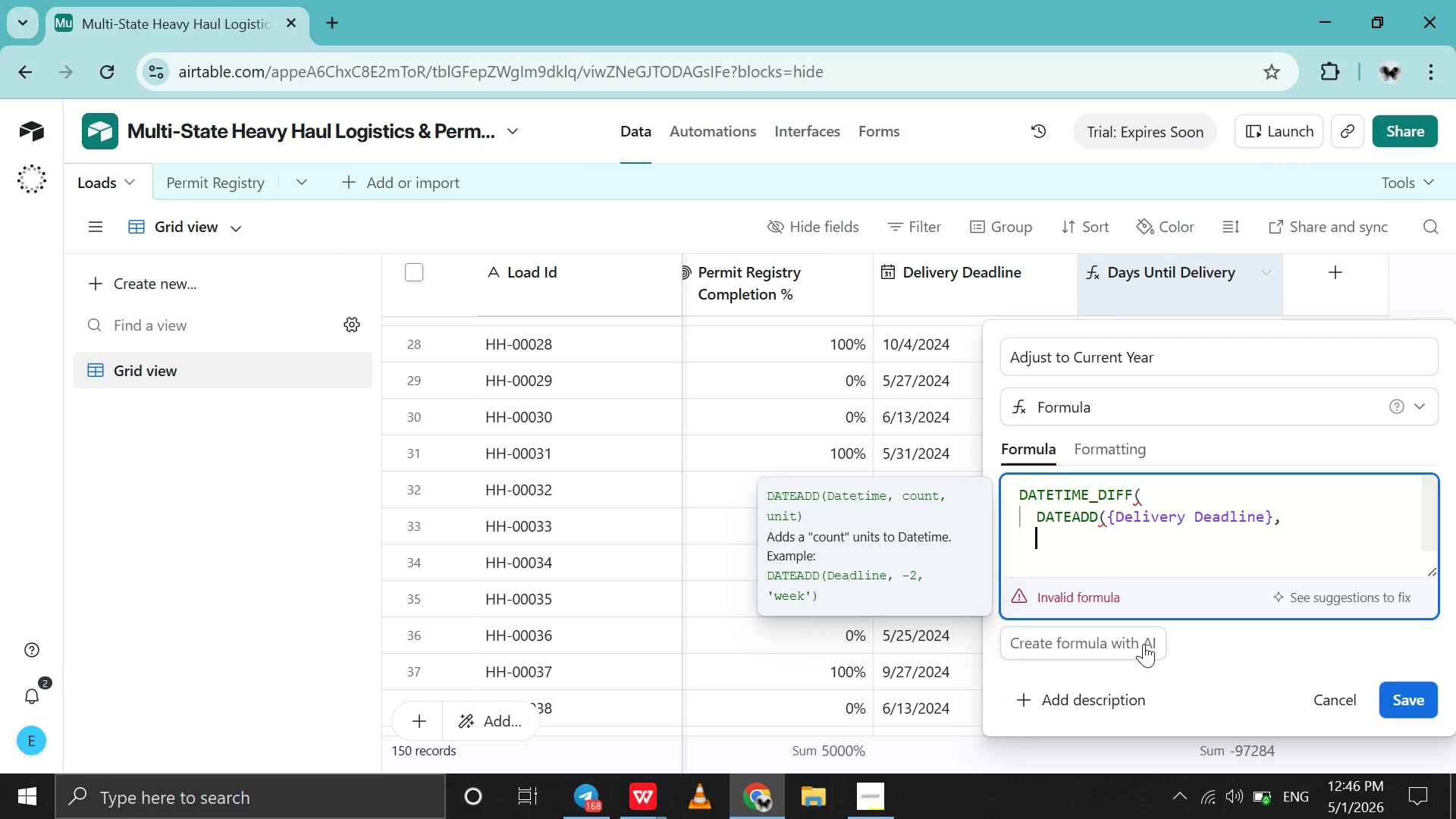 
type(year(today)
 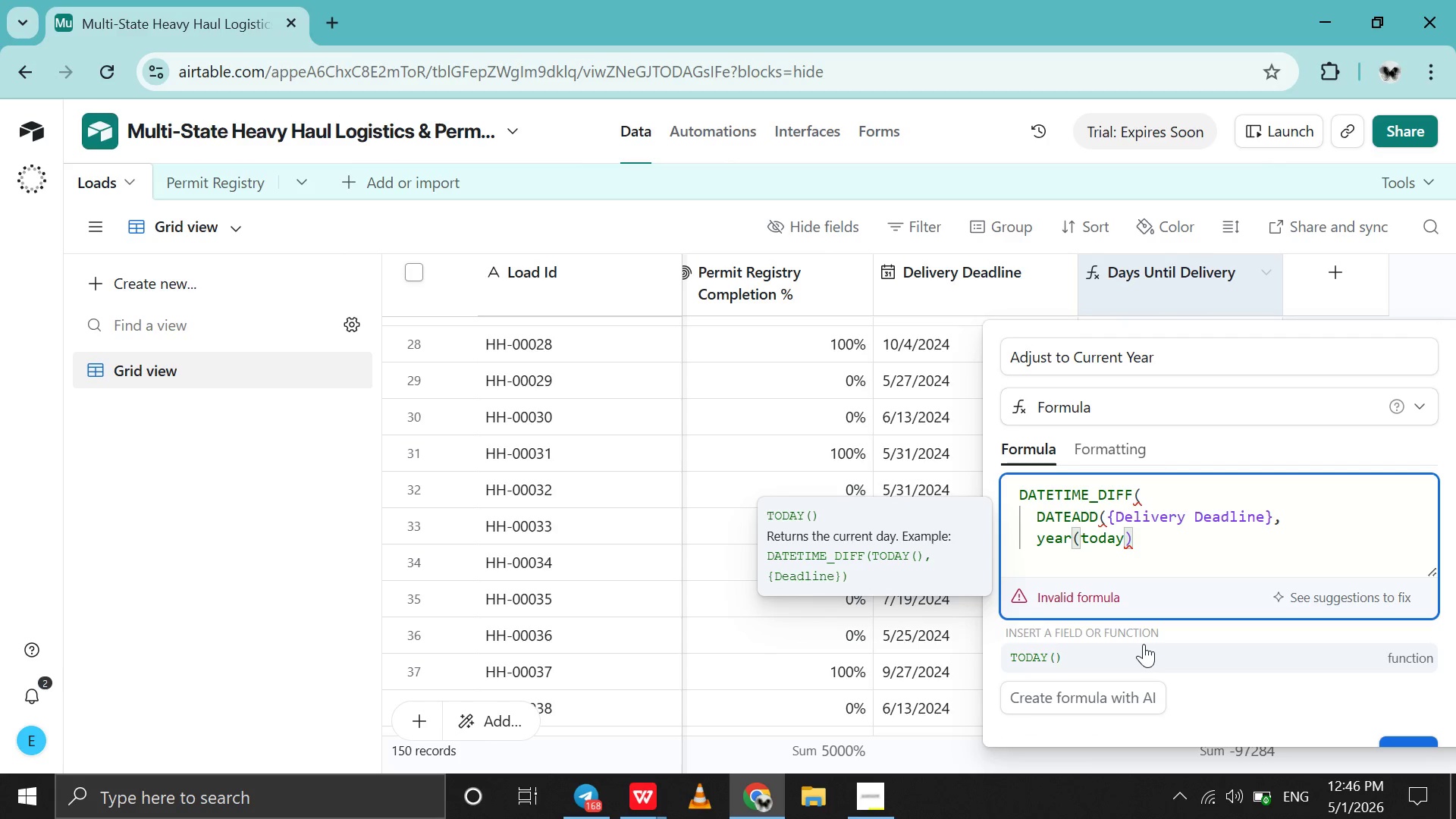 
left_click([1107, 655])
 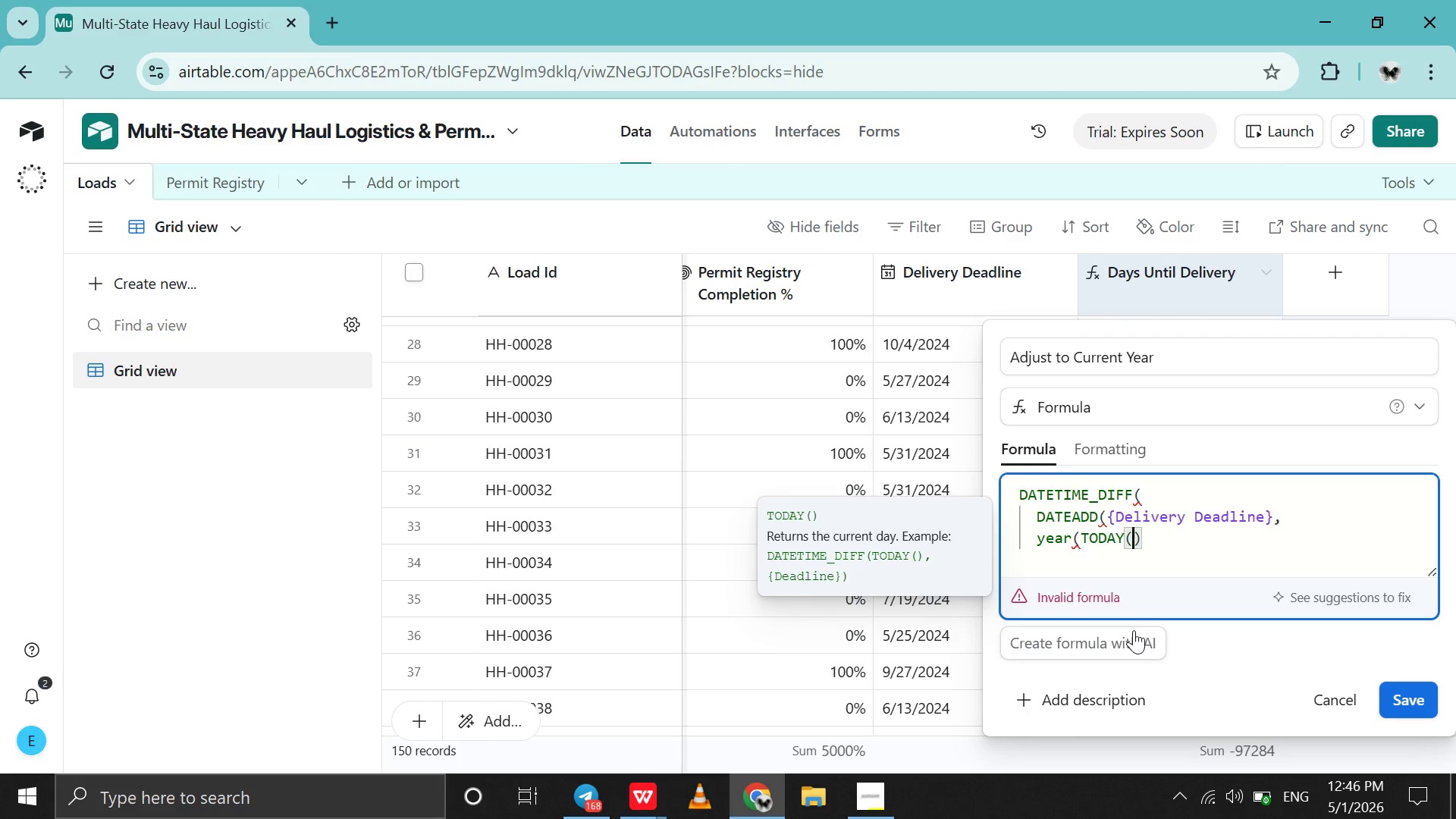 
key(ArrowRight)
 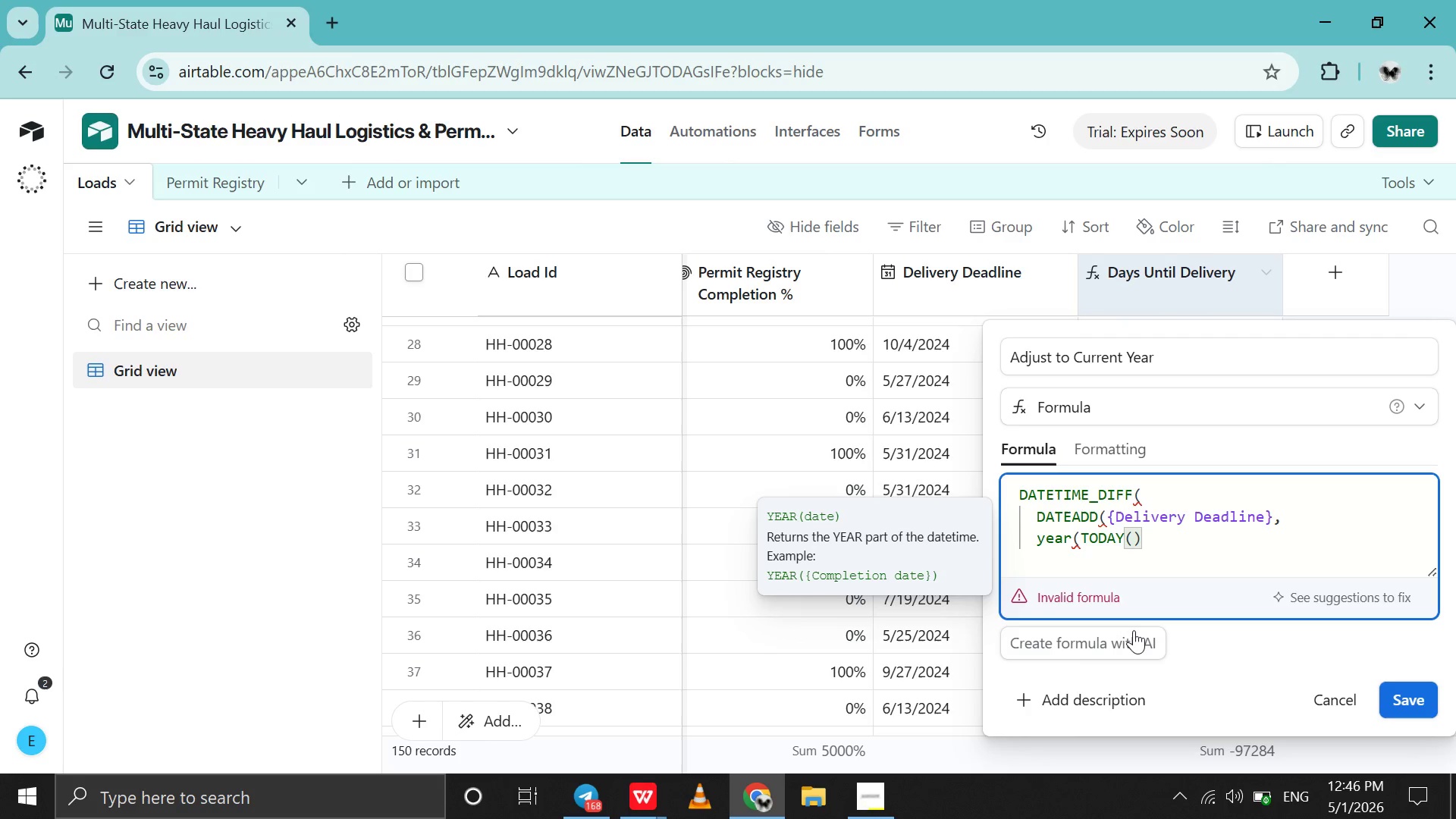 
type()-yea)
 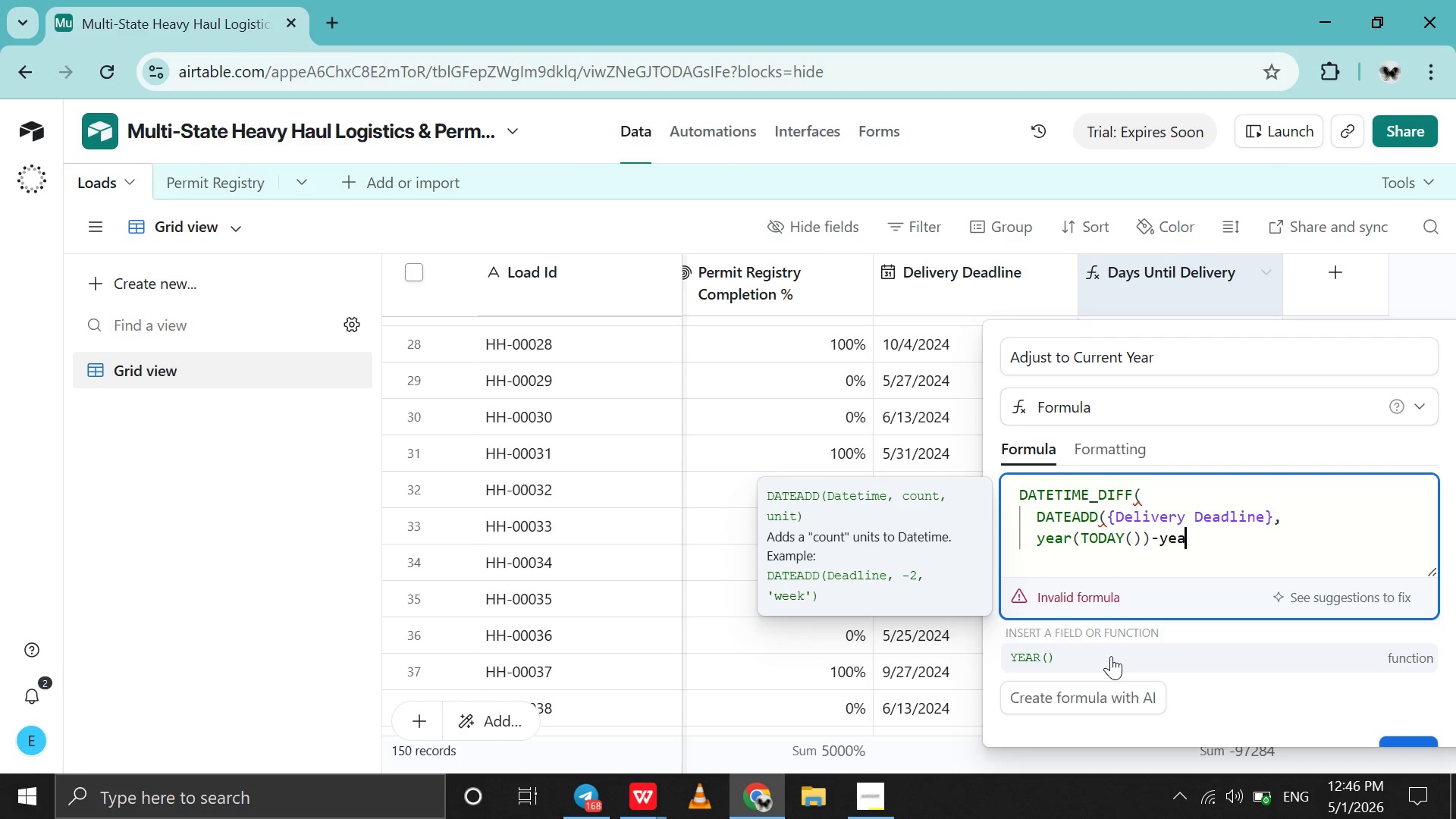 
left_click([1109, 656])
 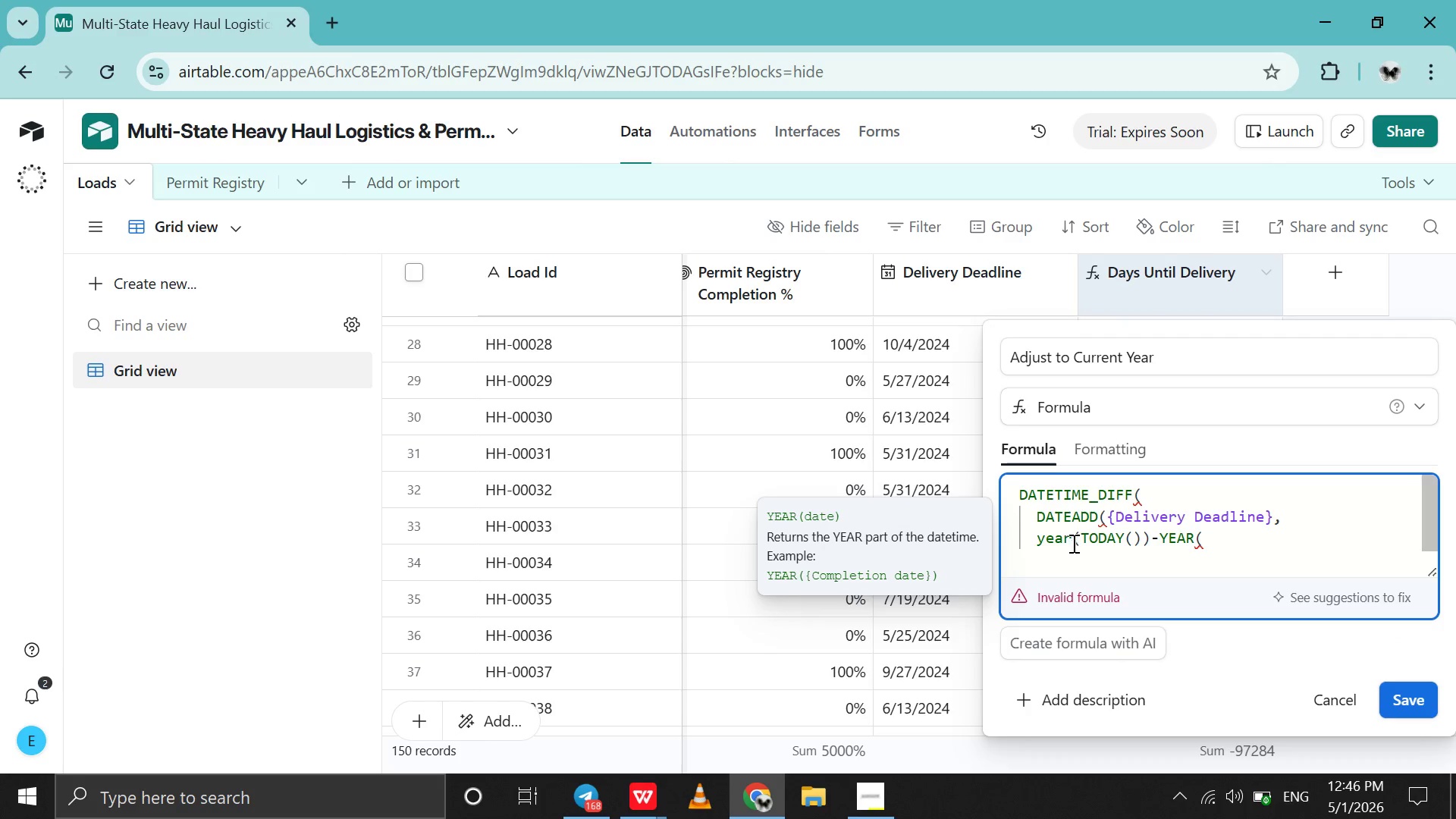 
left_click([1072, 543])
 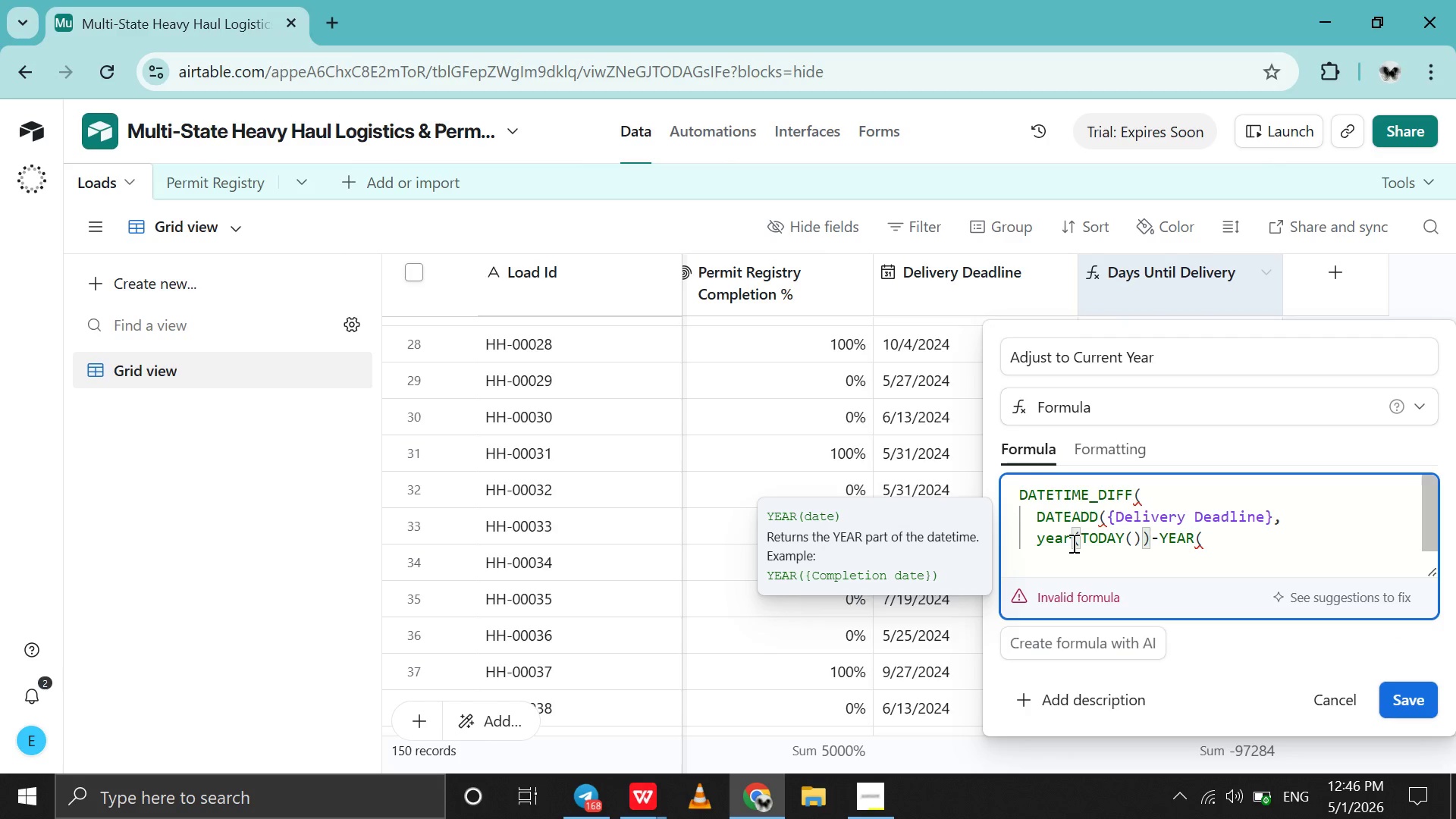 
key(Backspace)
 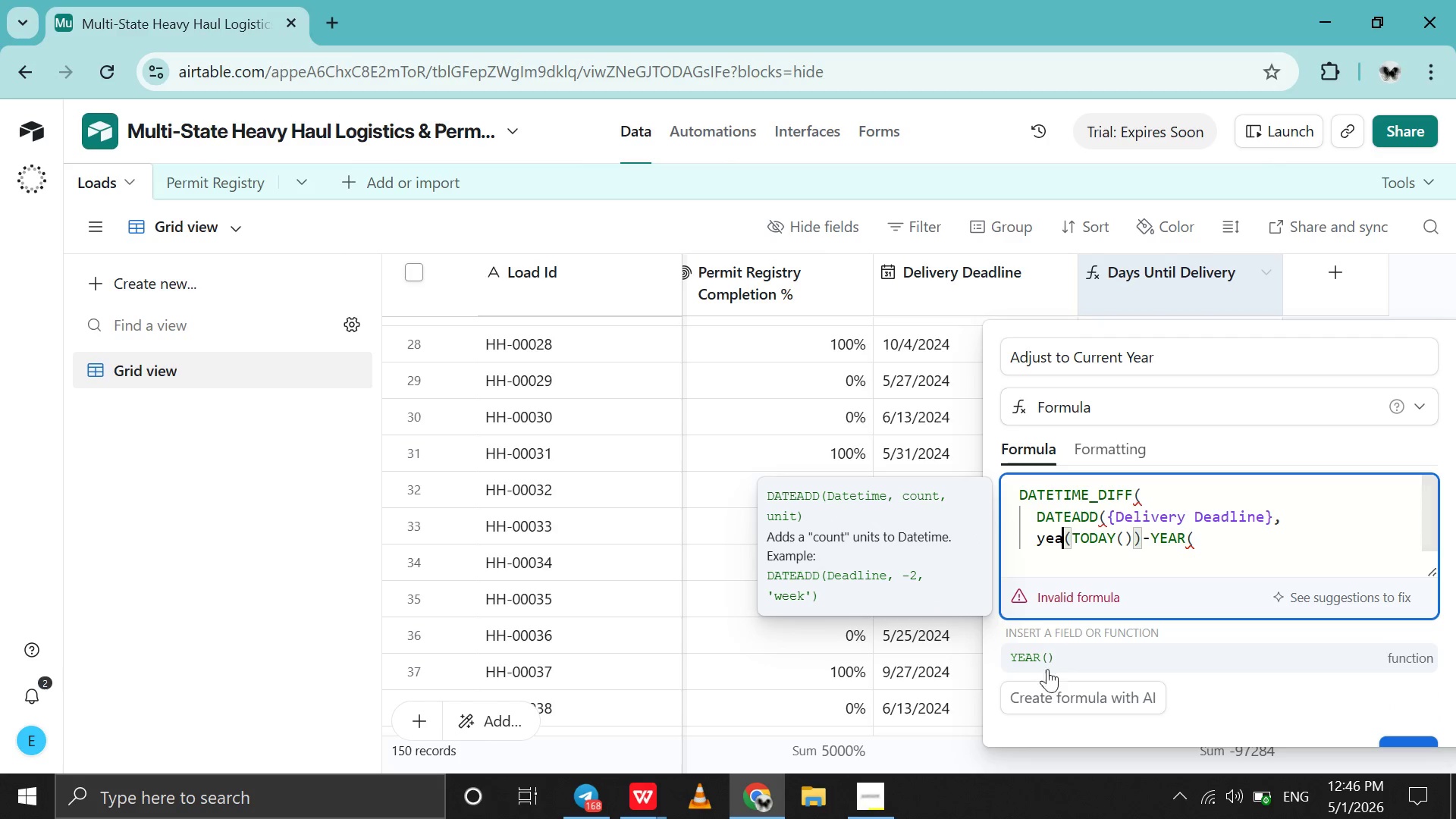 
left_click([1053, 664])
 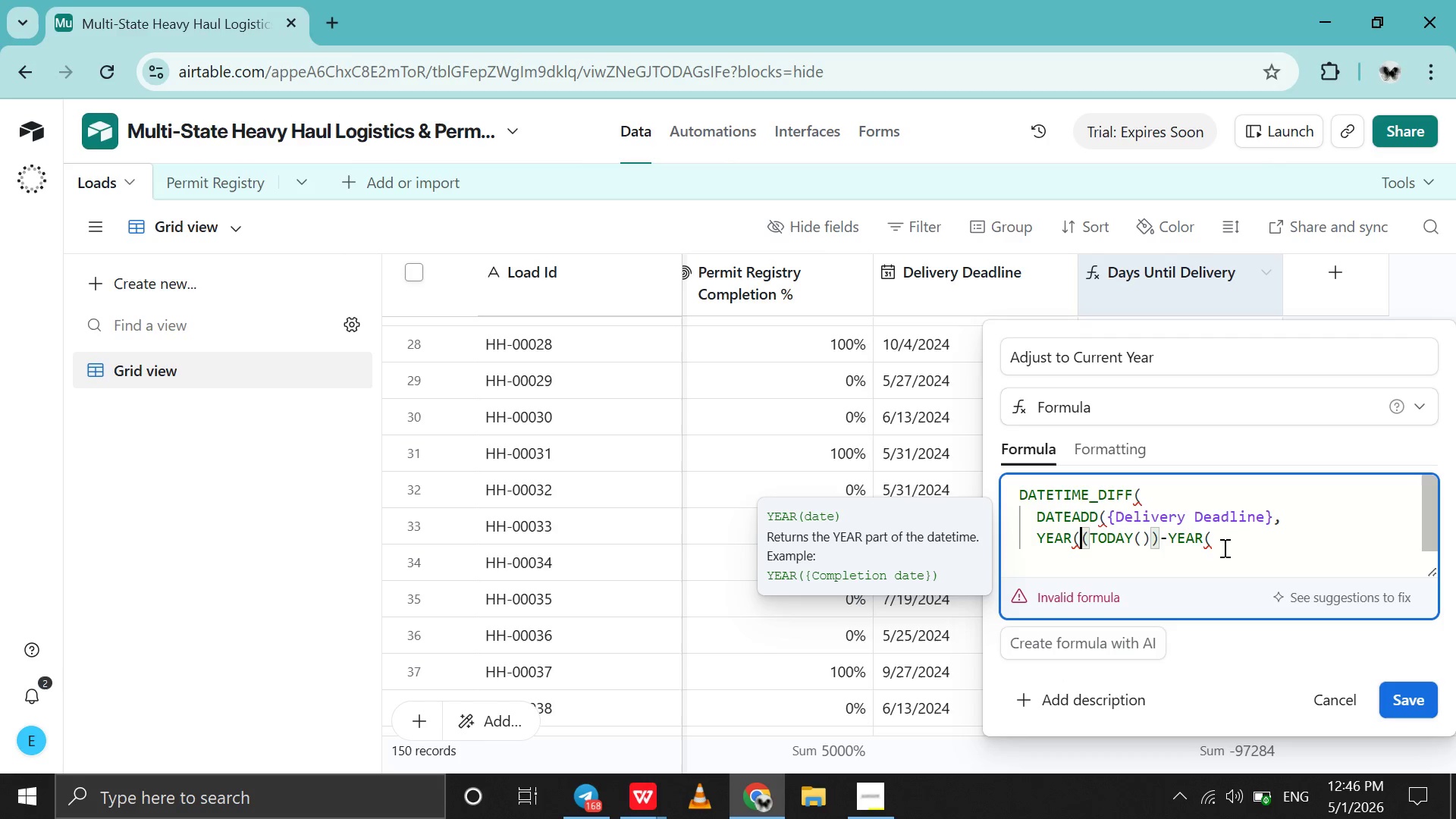 
left_click([1228, 541])
 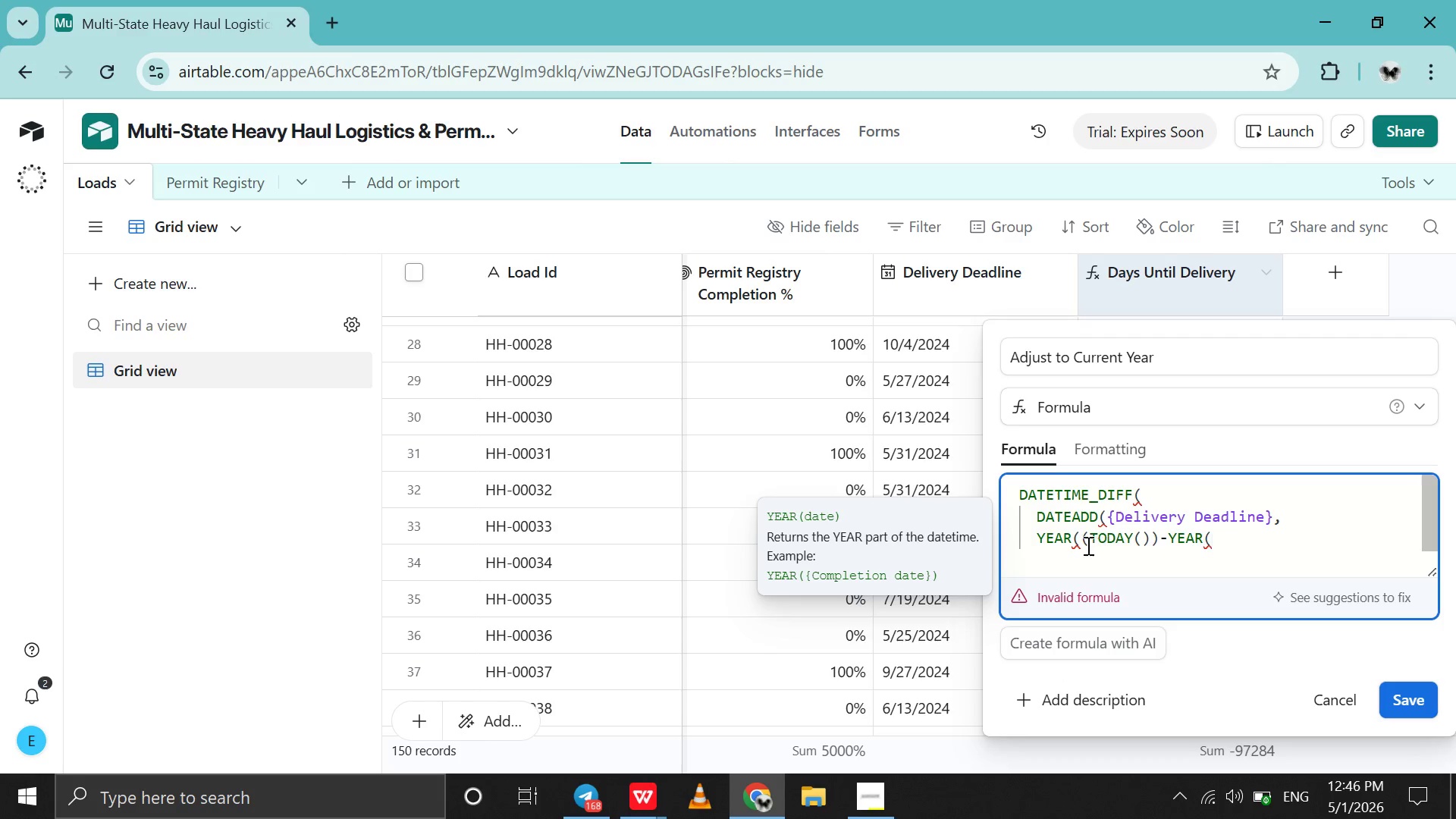 
left_click([1080, 545])
 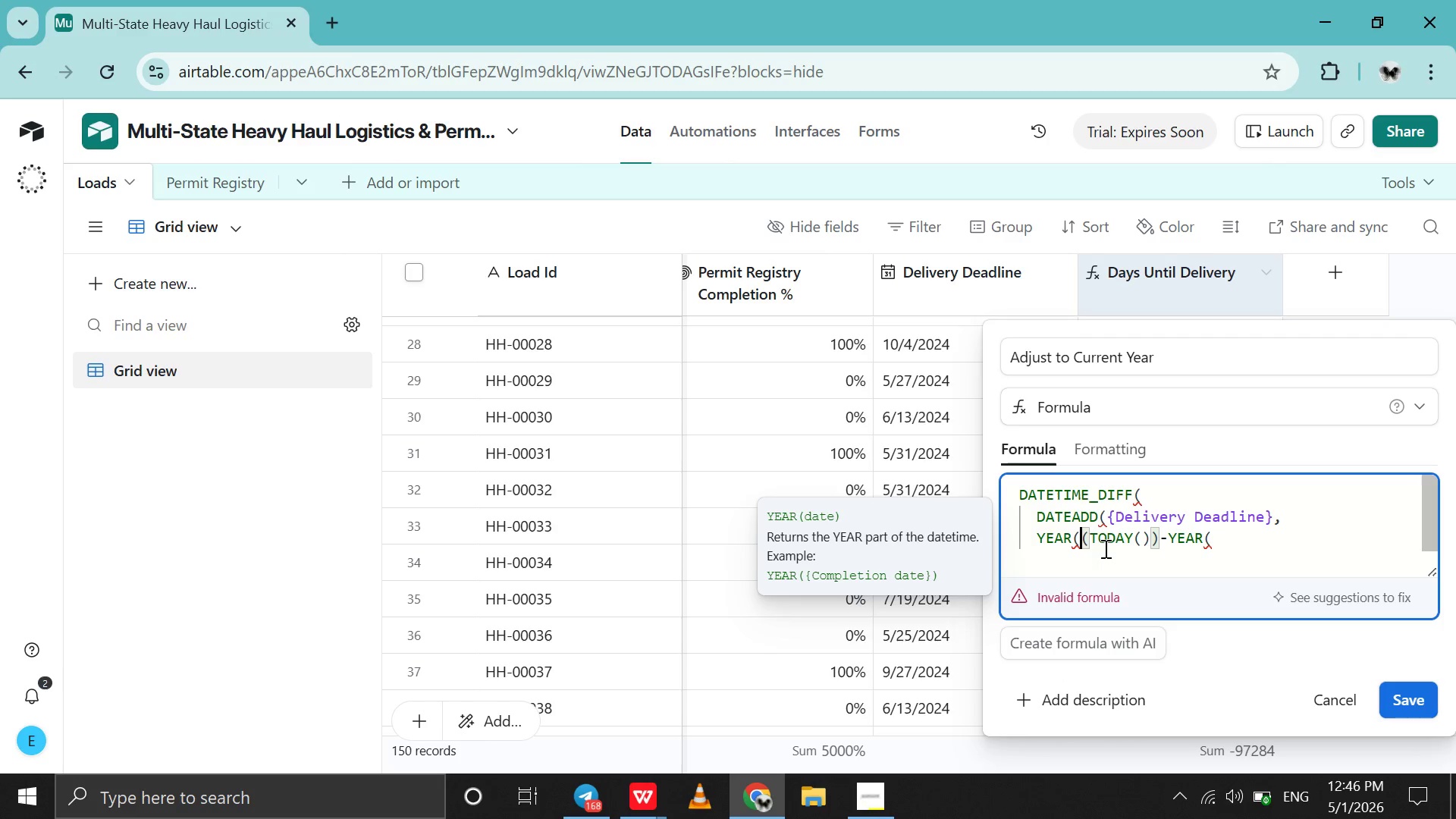 
left_click([1091, 541])
 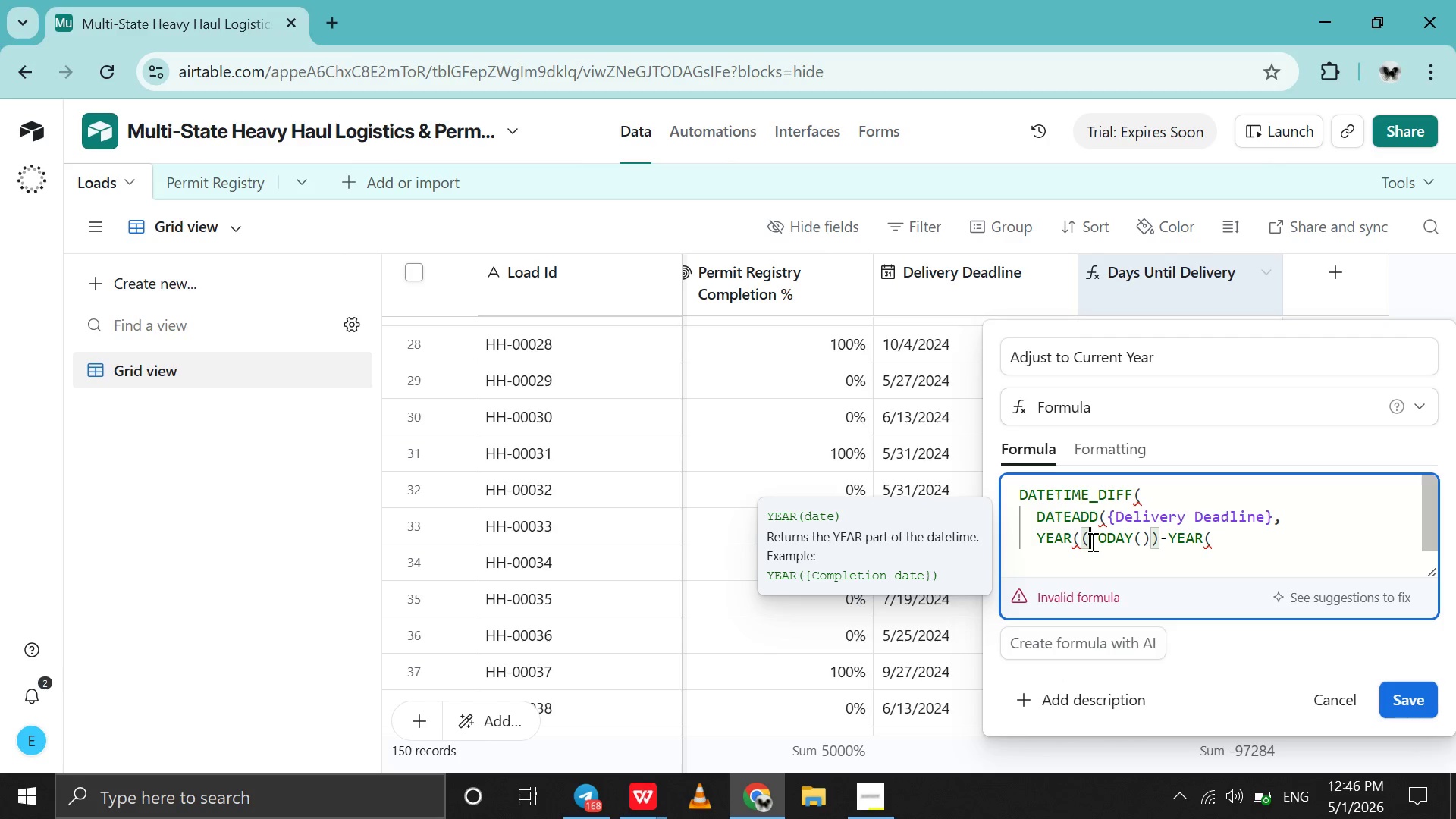 
key(Backspace)
 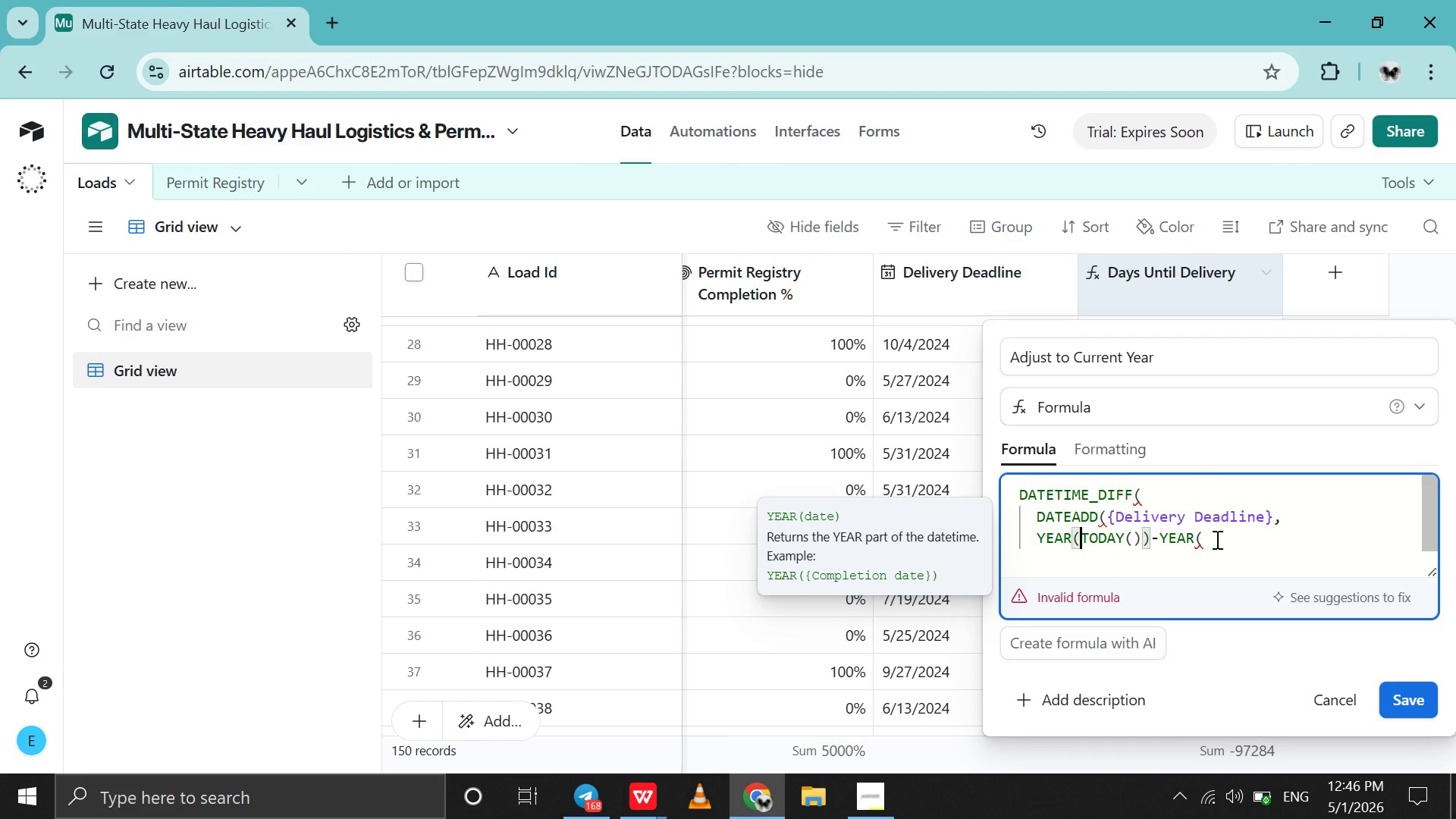 
left_click([1218, 538])
 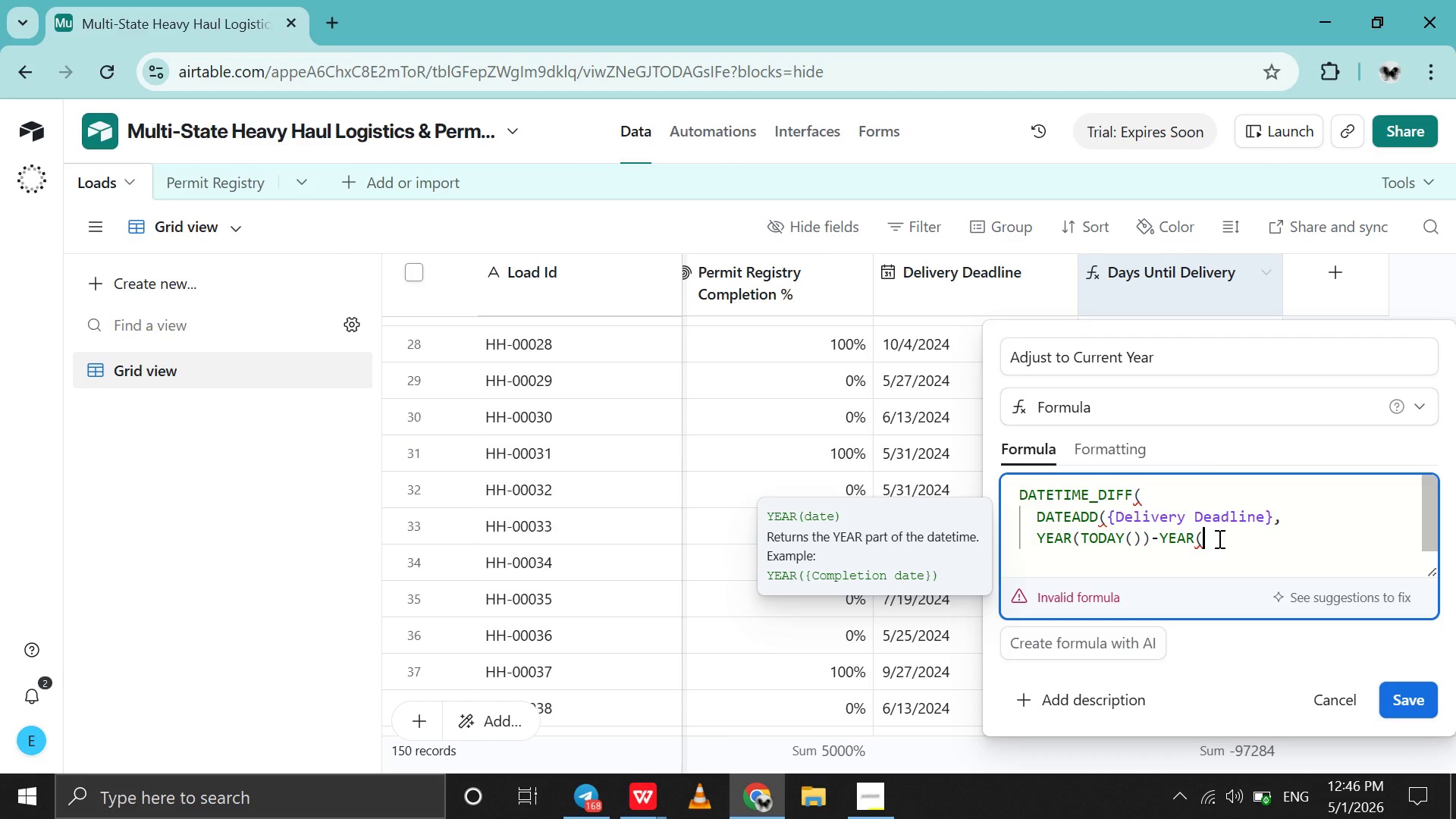 
type(de)
 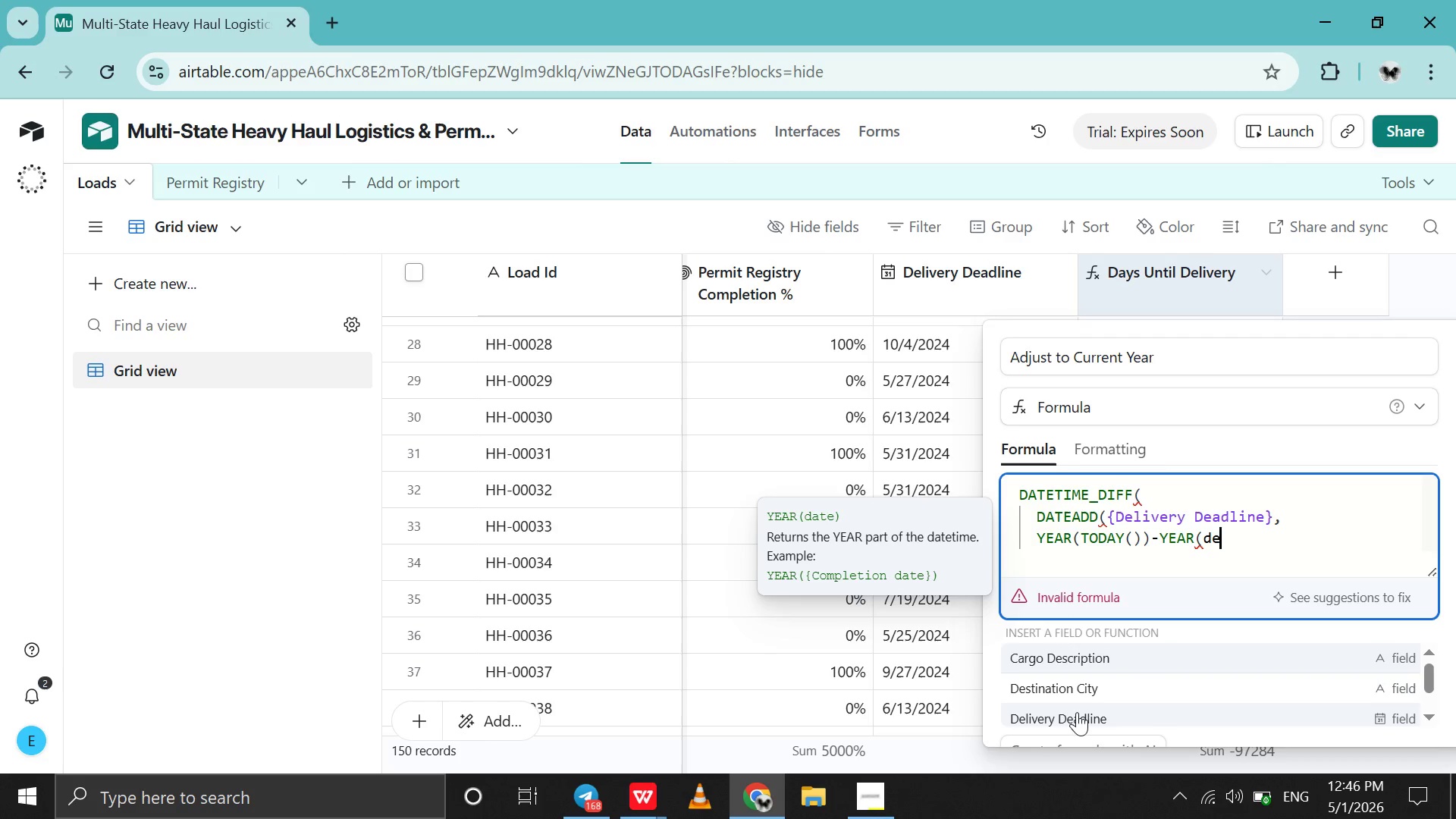 
left_click([1075, 716])
 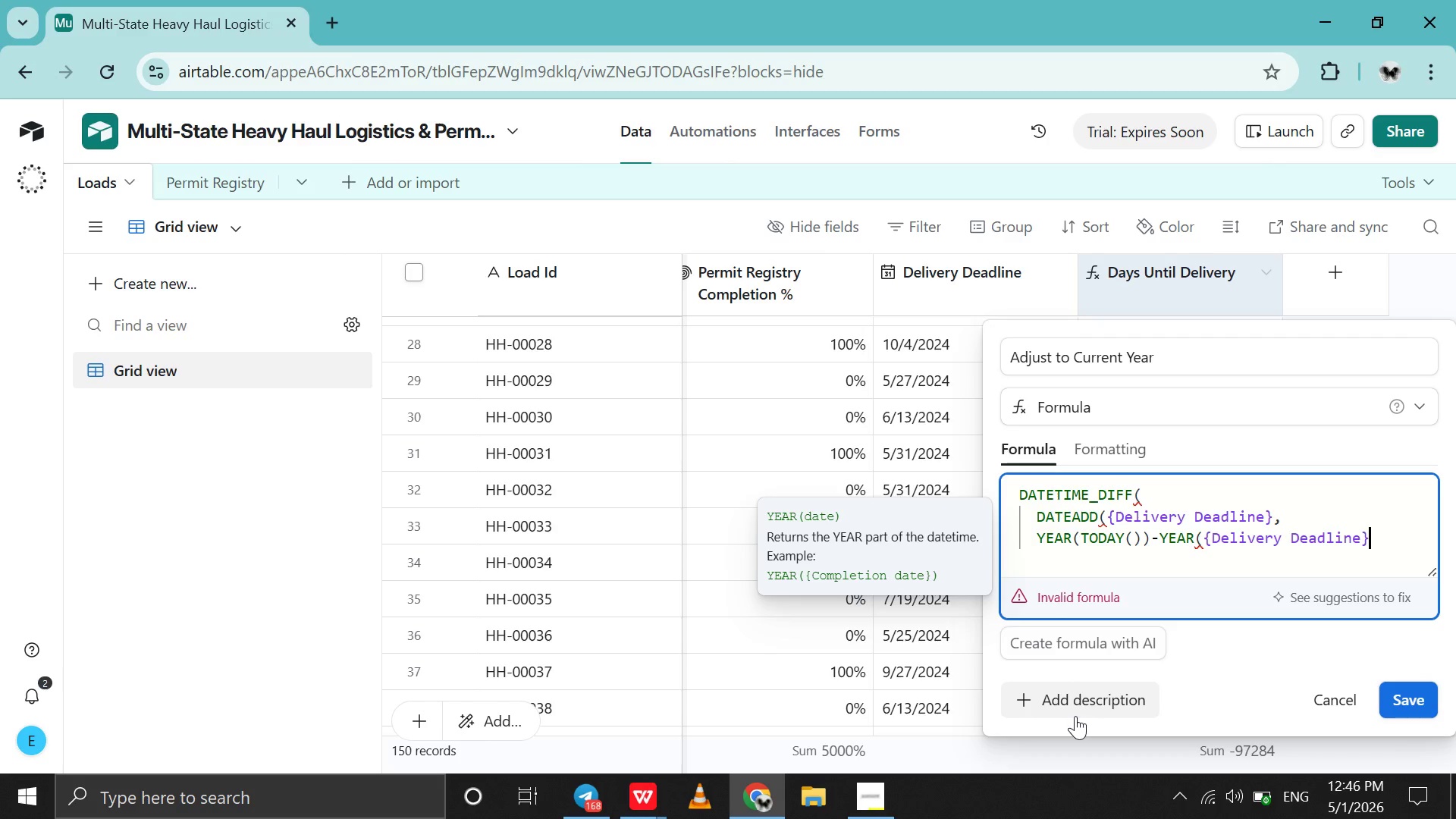 
key(Shift+0)
 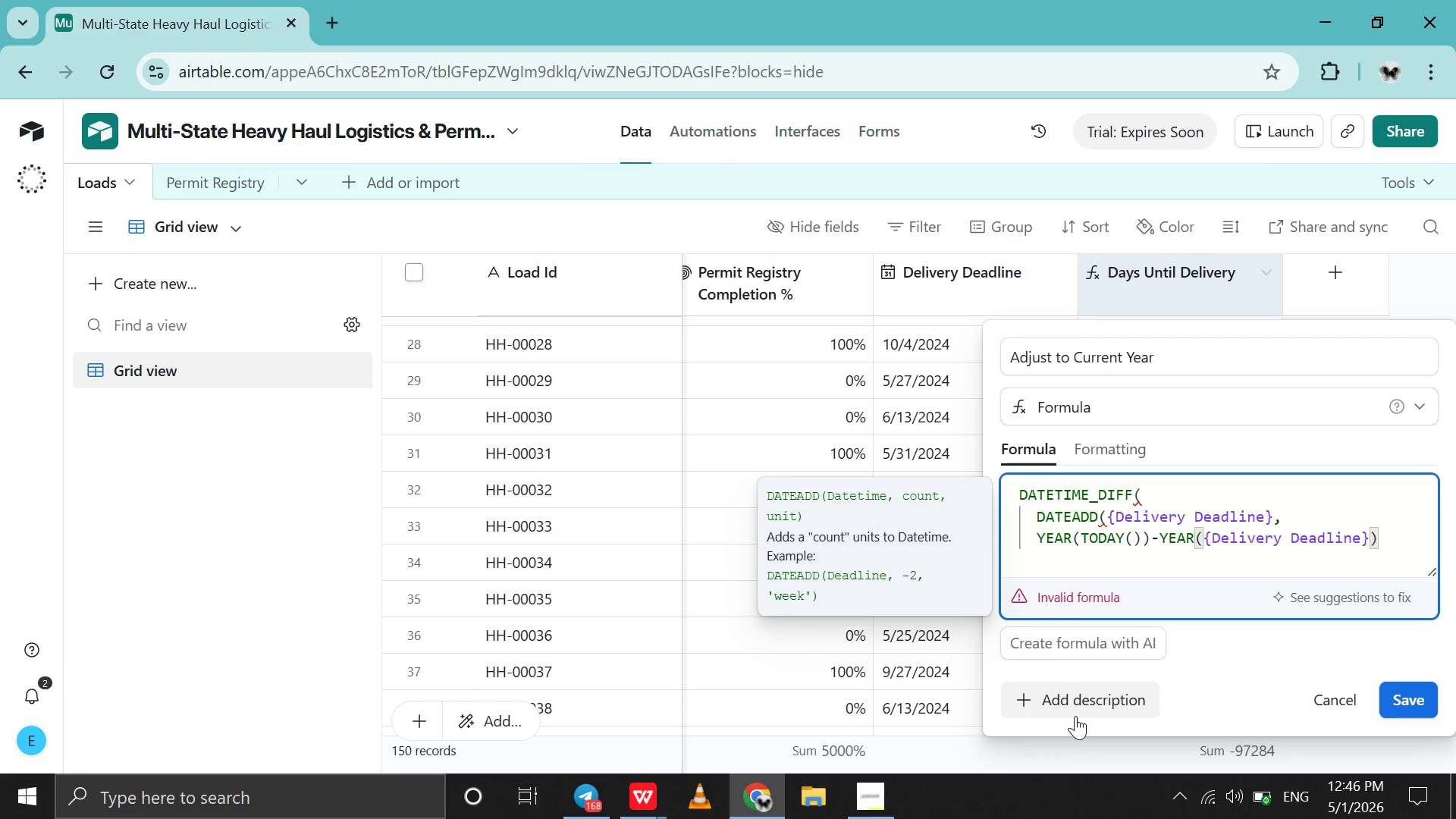 
key(Comma)
 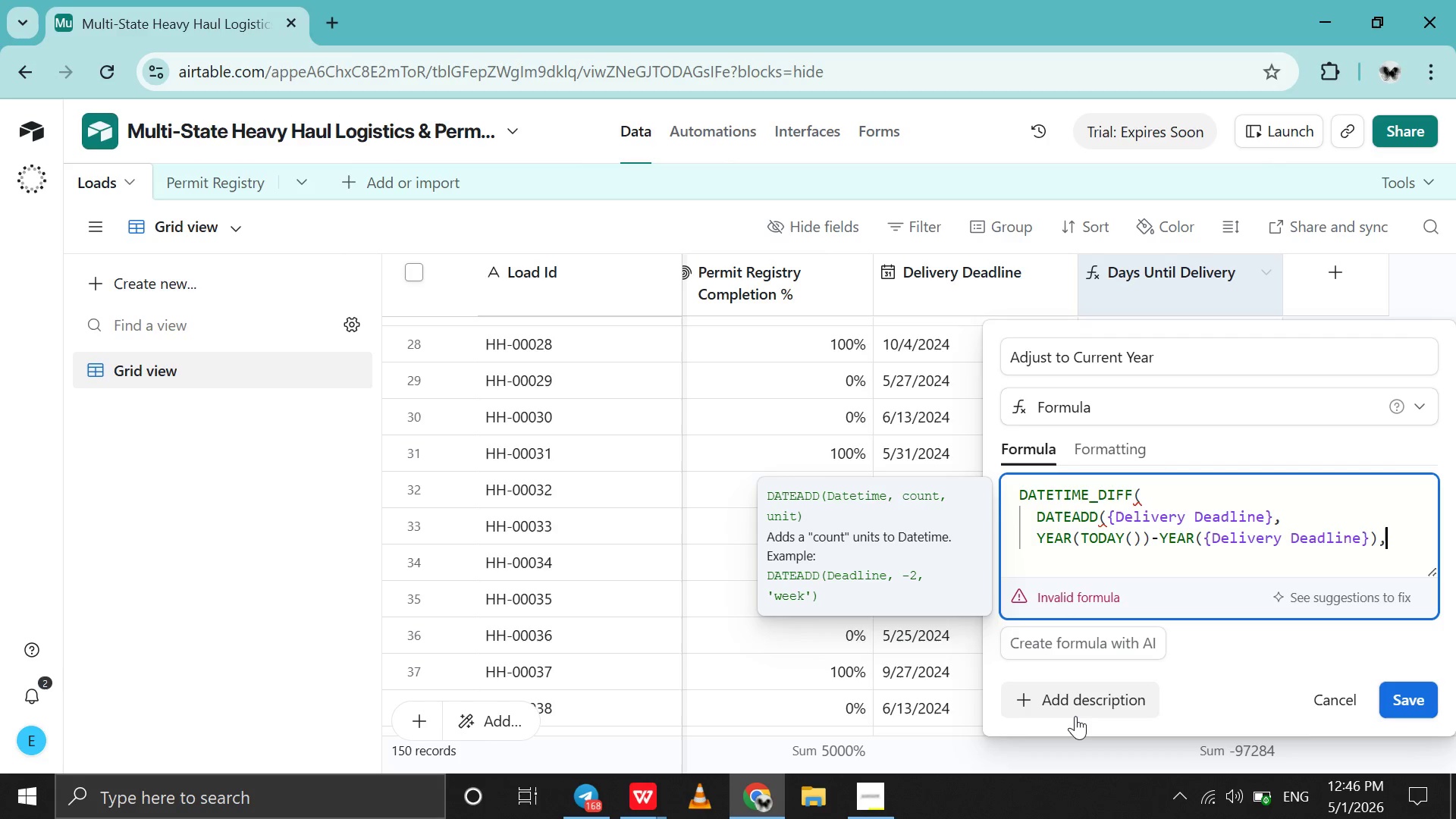 
hold_key(key=ShiftRight, duration=1.31)
 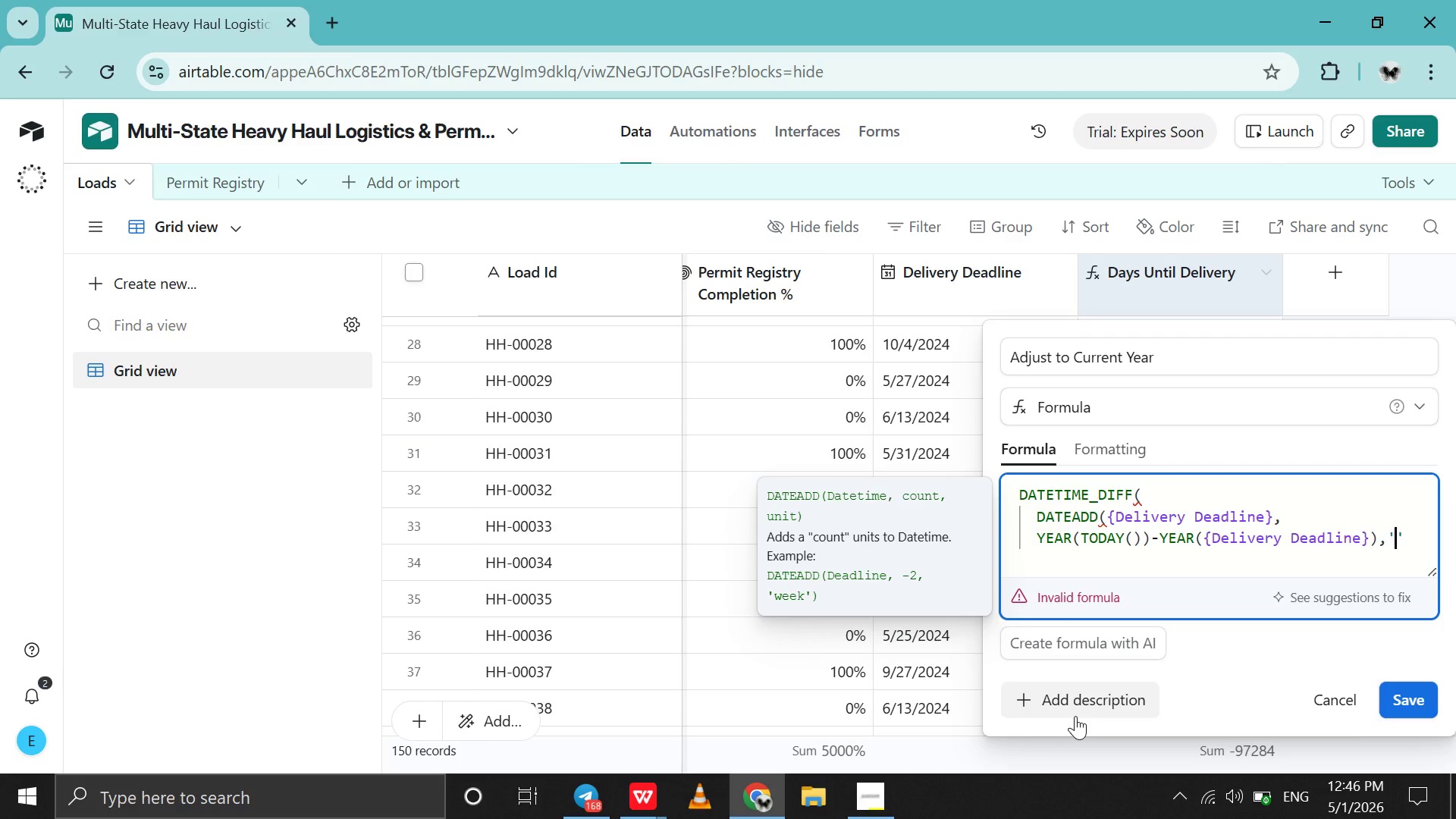 
type('years)
 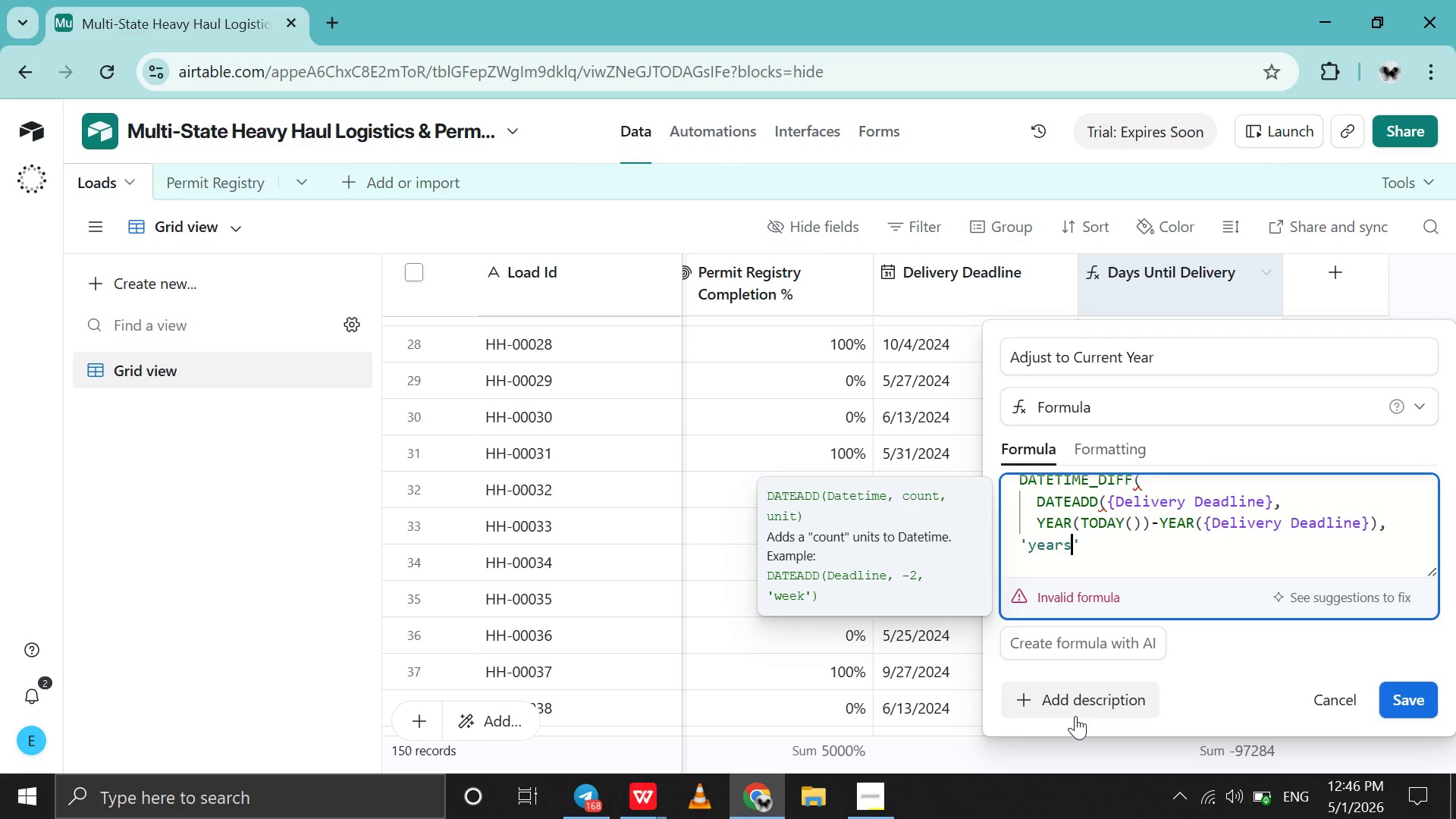 
key(ArrowRight)
 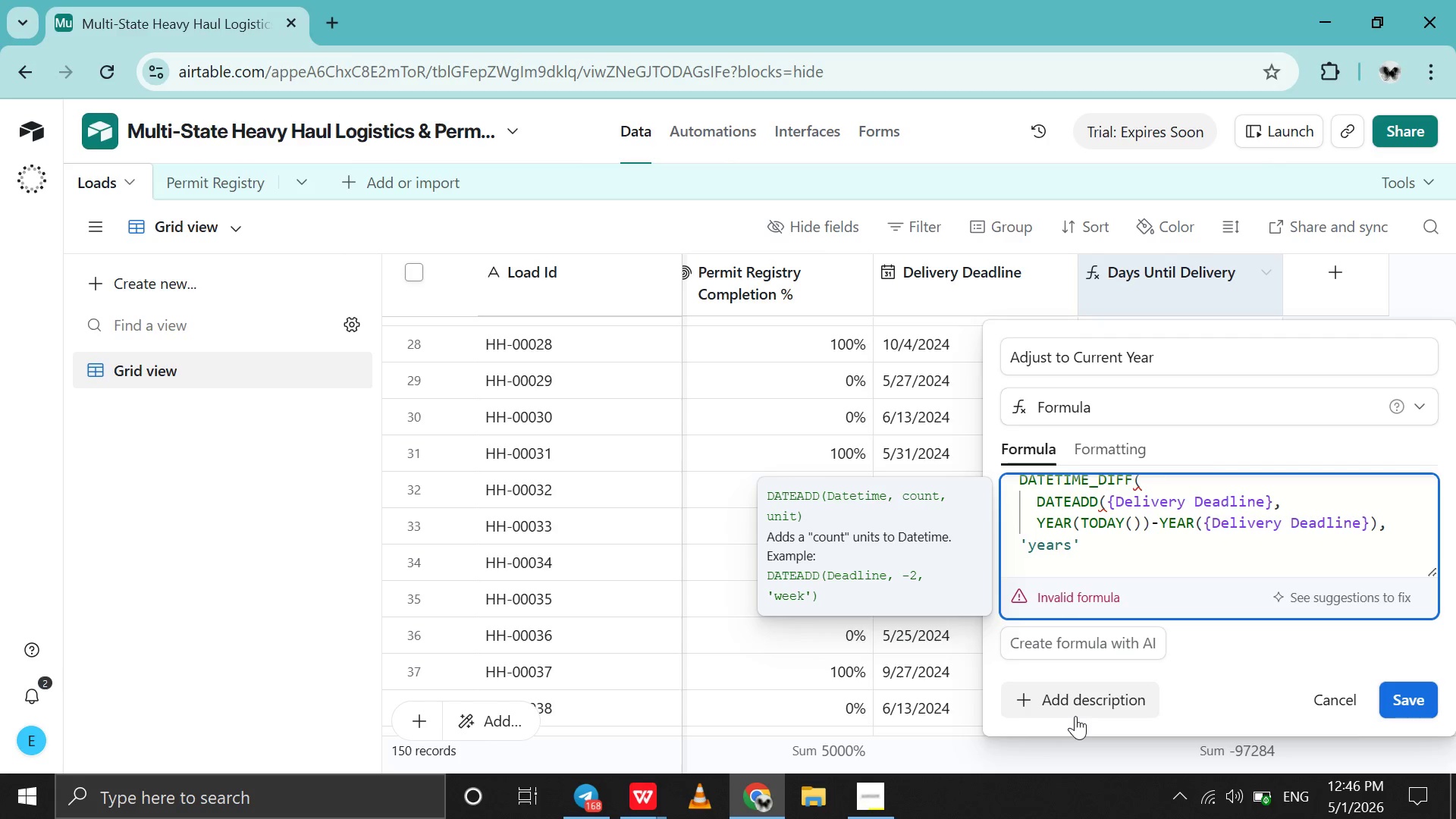 
key(Shift+0)
 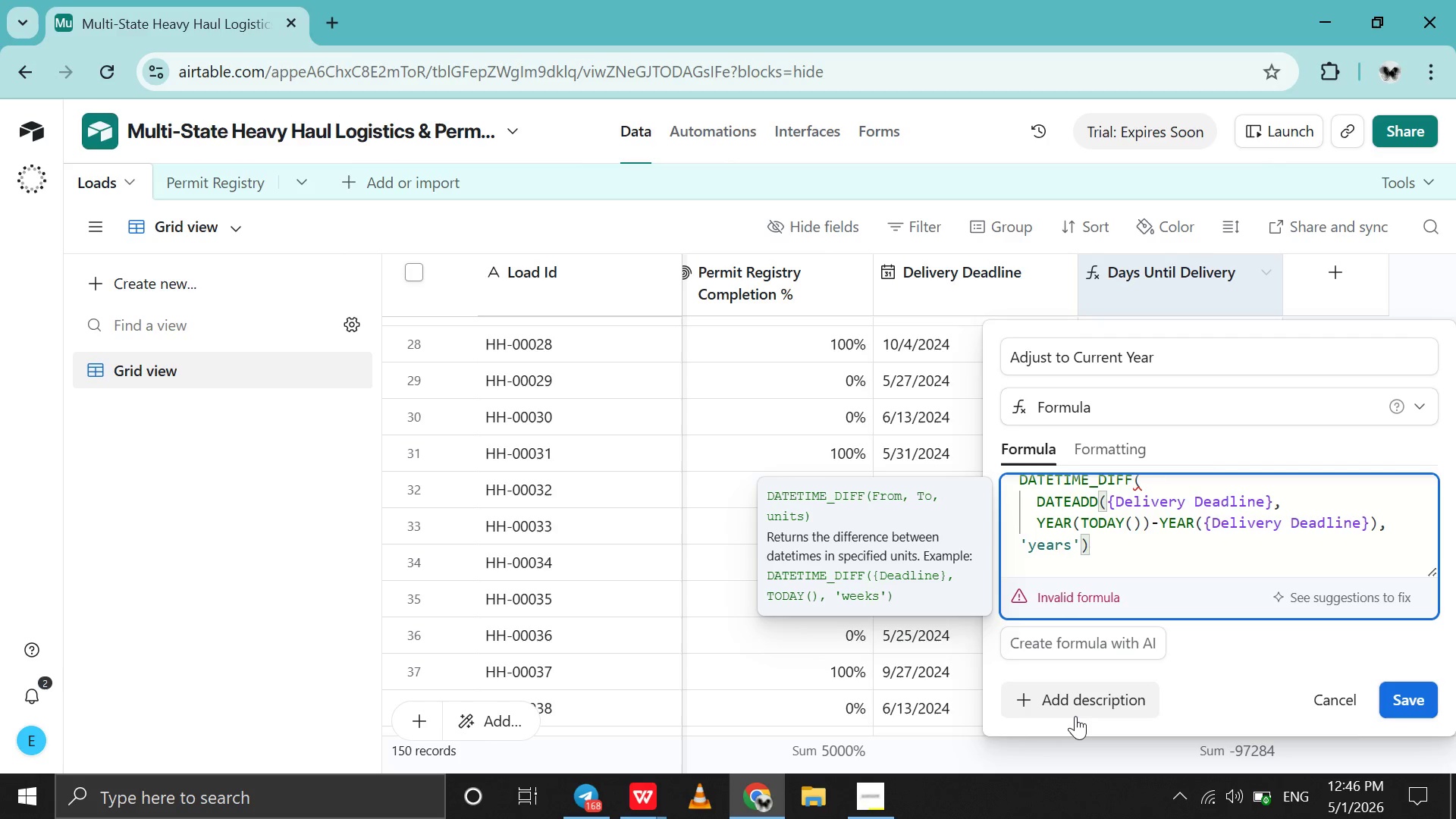 
key(Comma)
 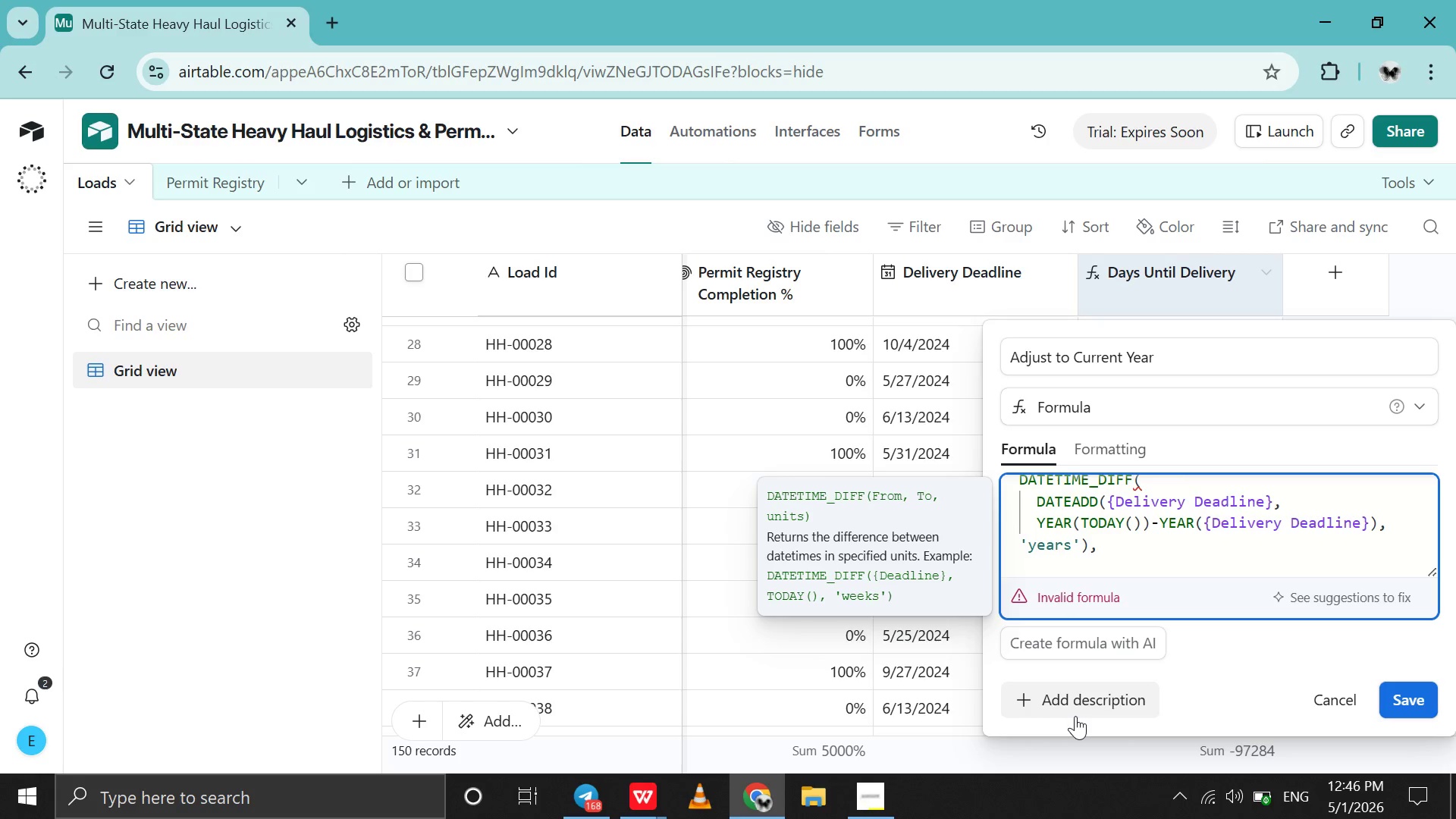 
key(Shift+Enter)
 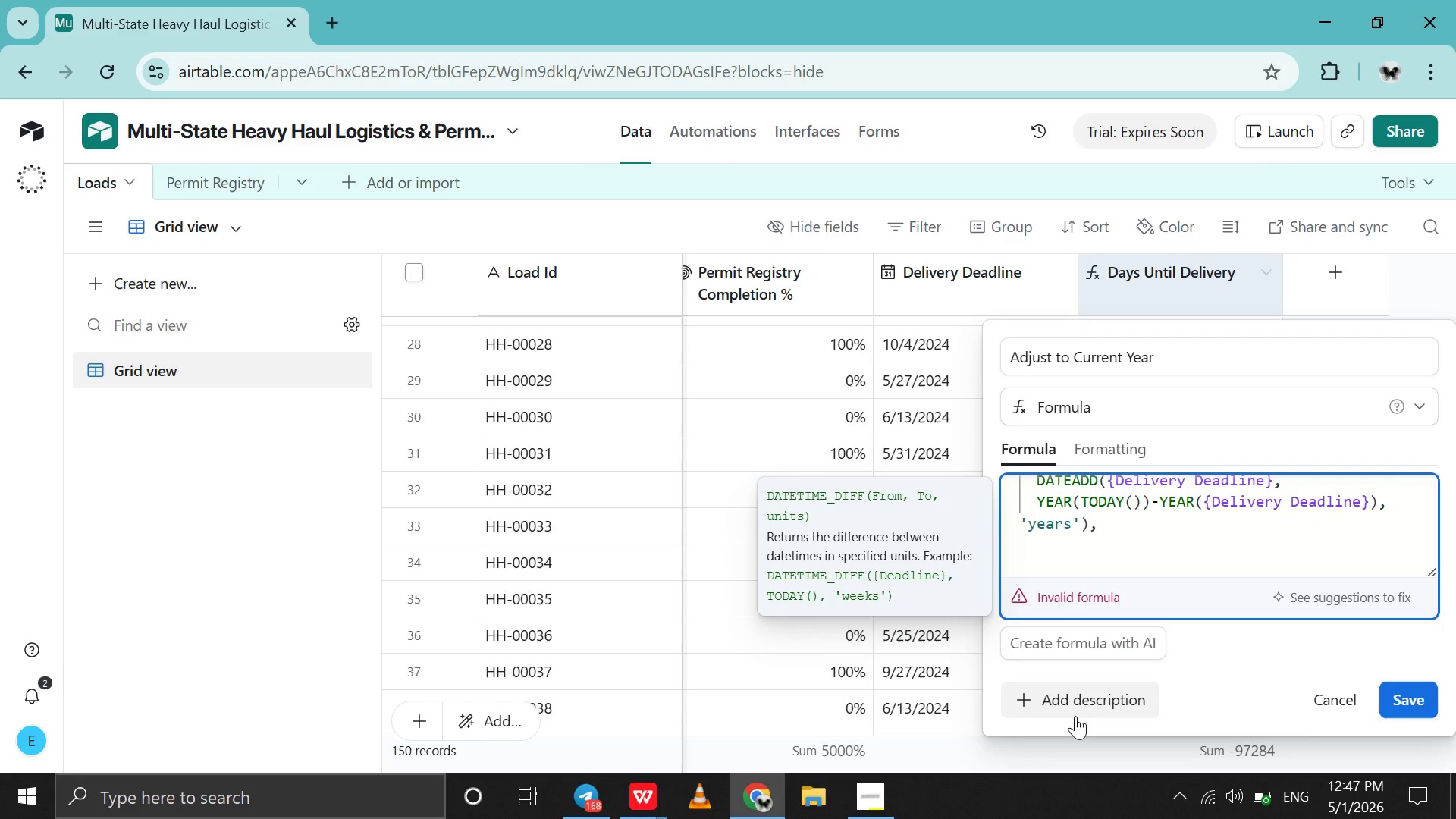 
type(toda)
 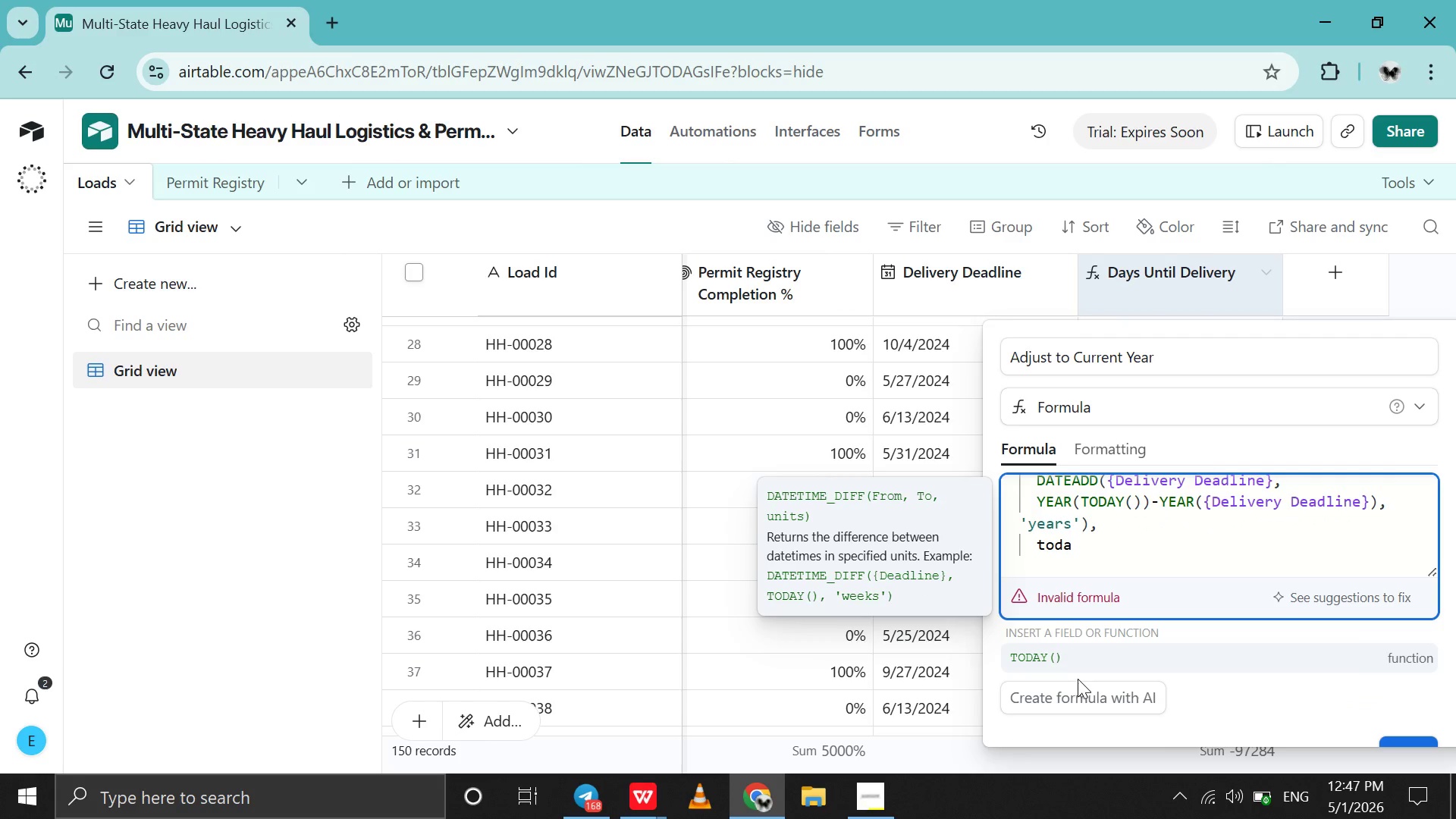 
left_click([1089, 659])
 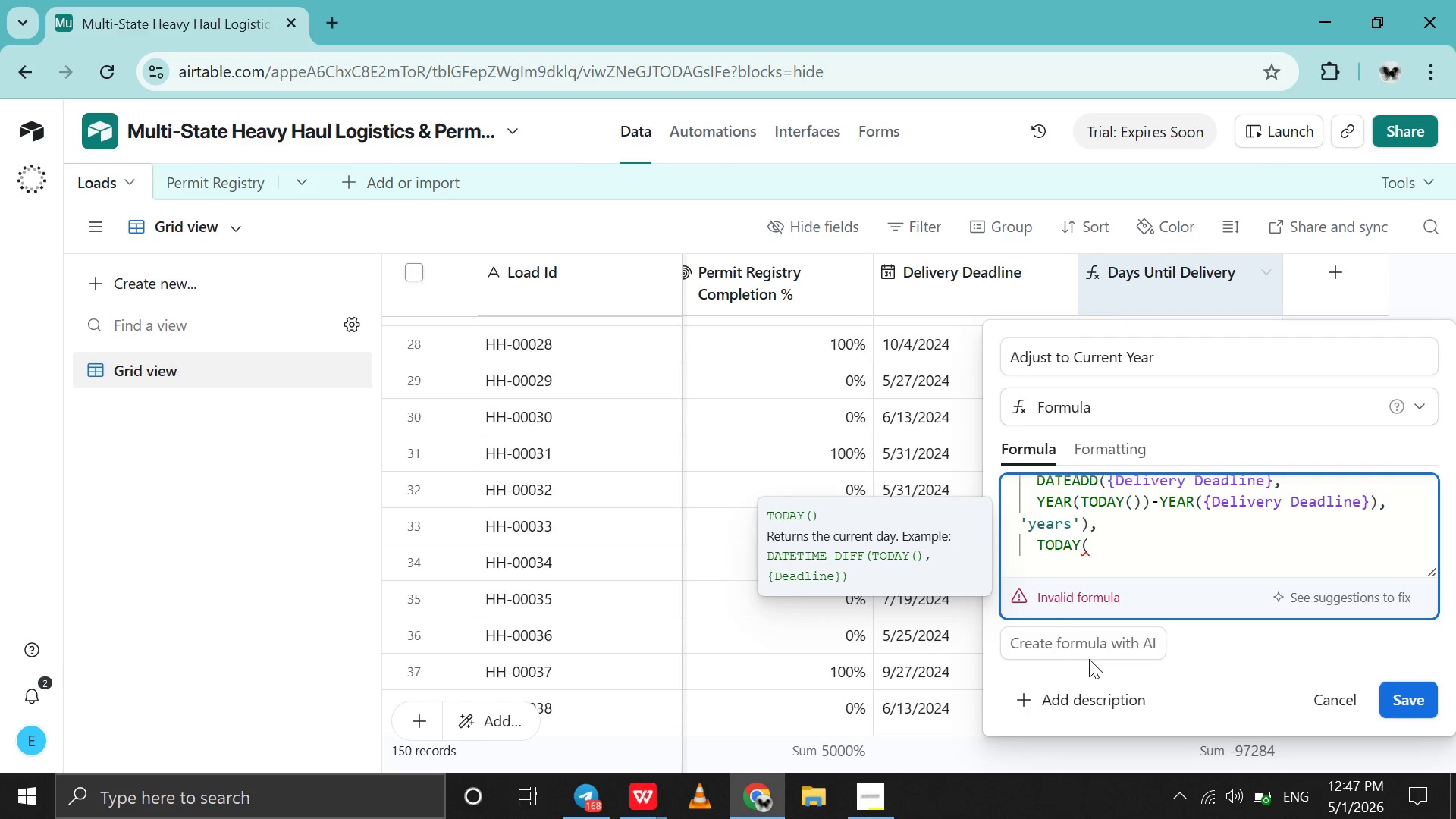 
key(Comma)
 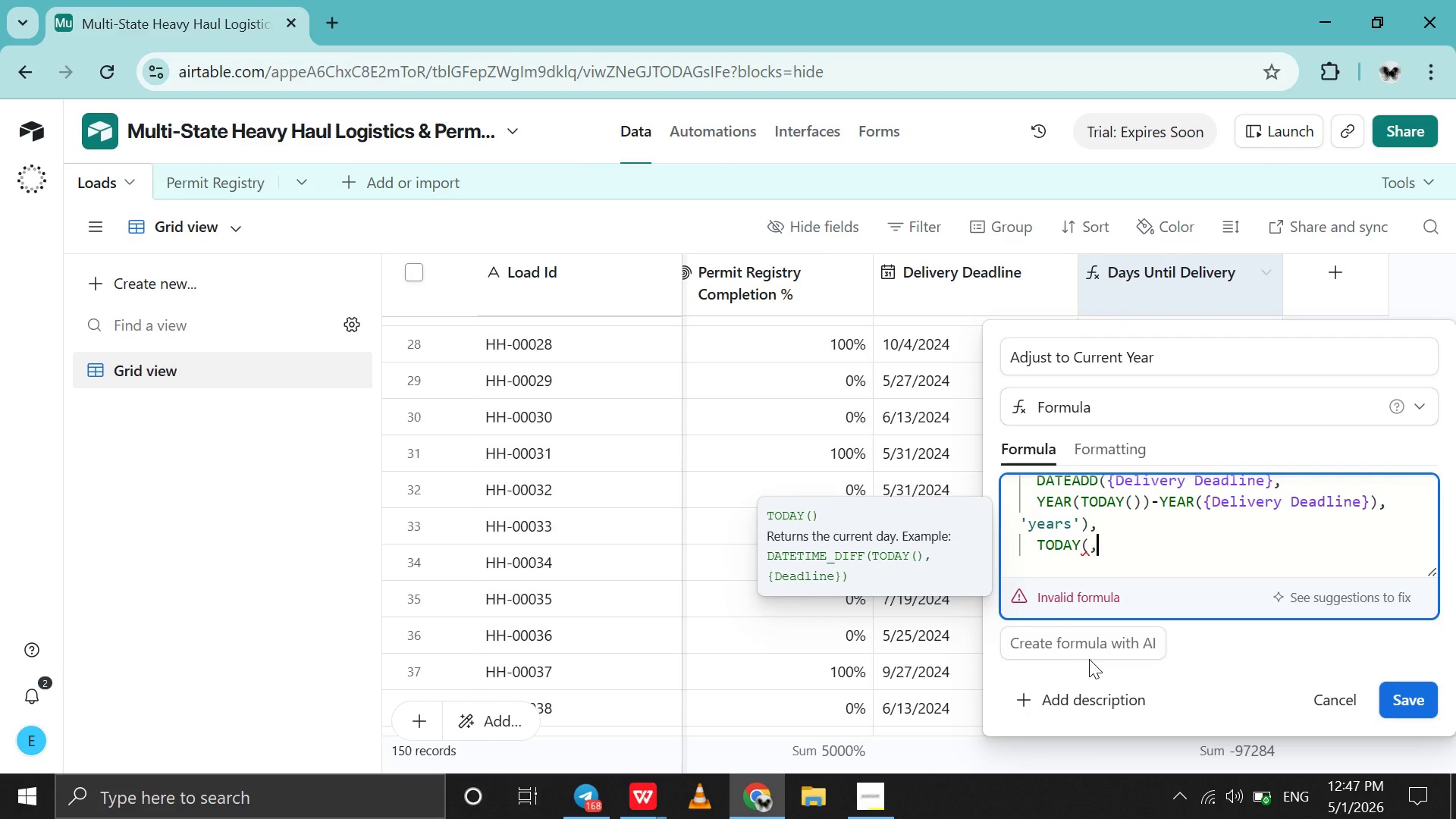 
key(Shift+Enter)
 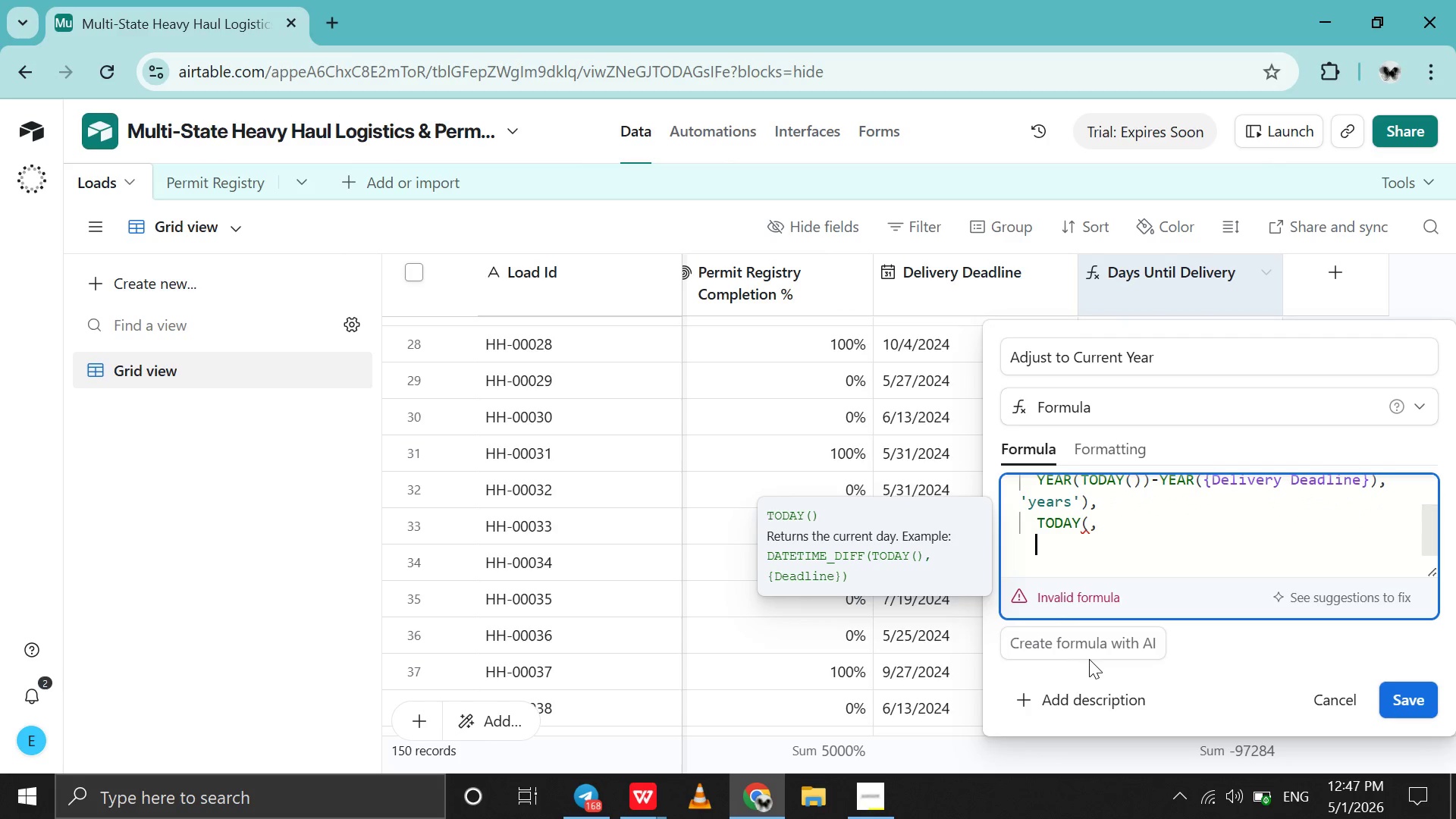 
key(Backspace)
 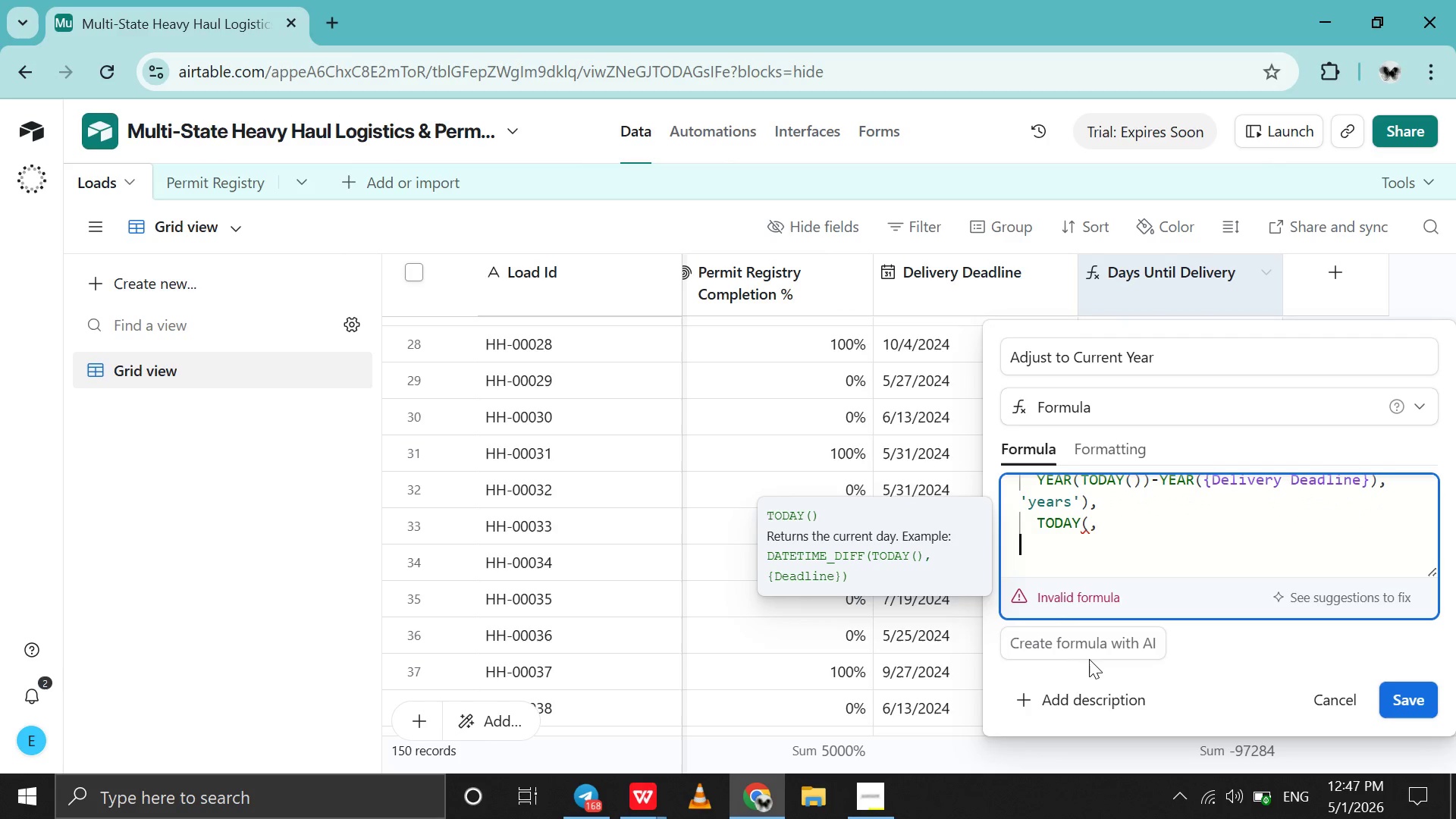 
key(Backspace)
 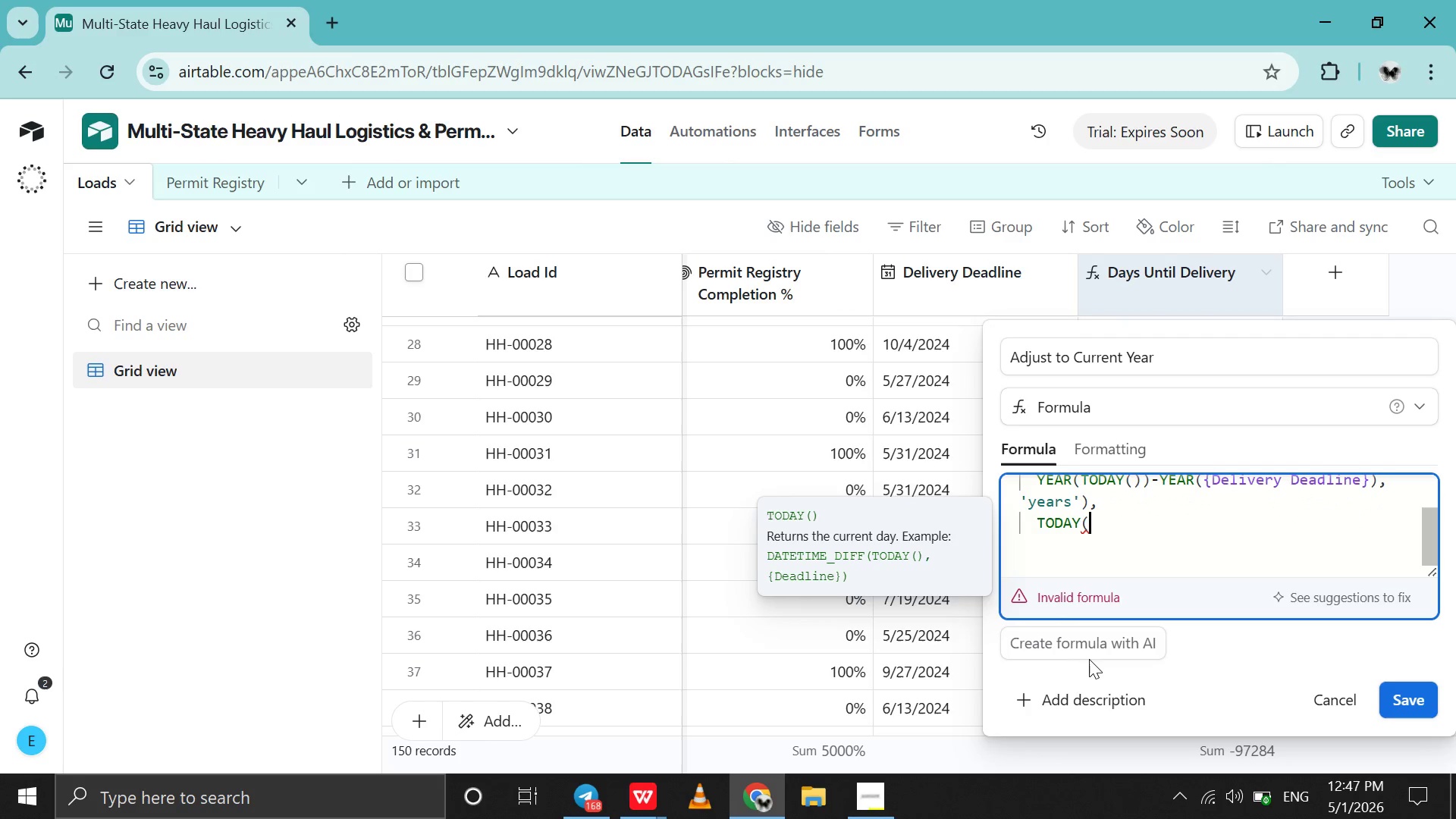 
key(Backspace)
 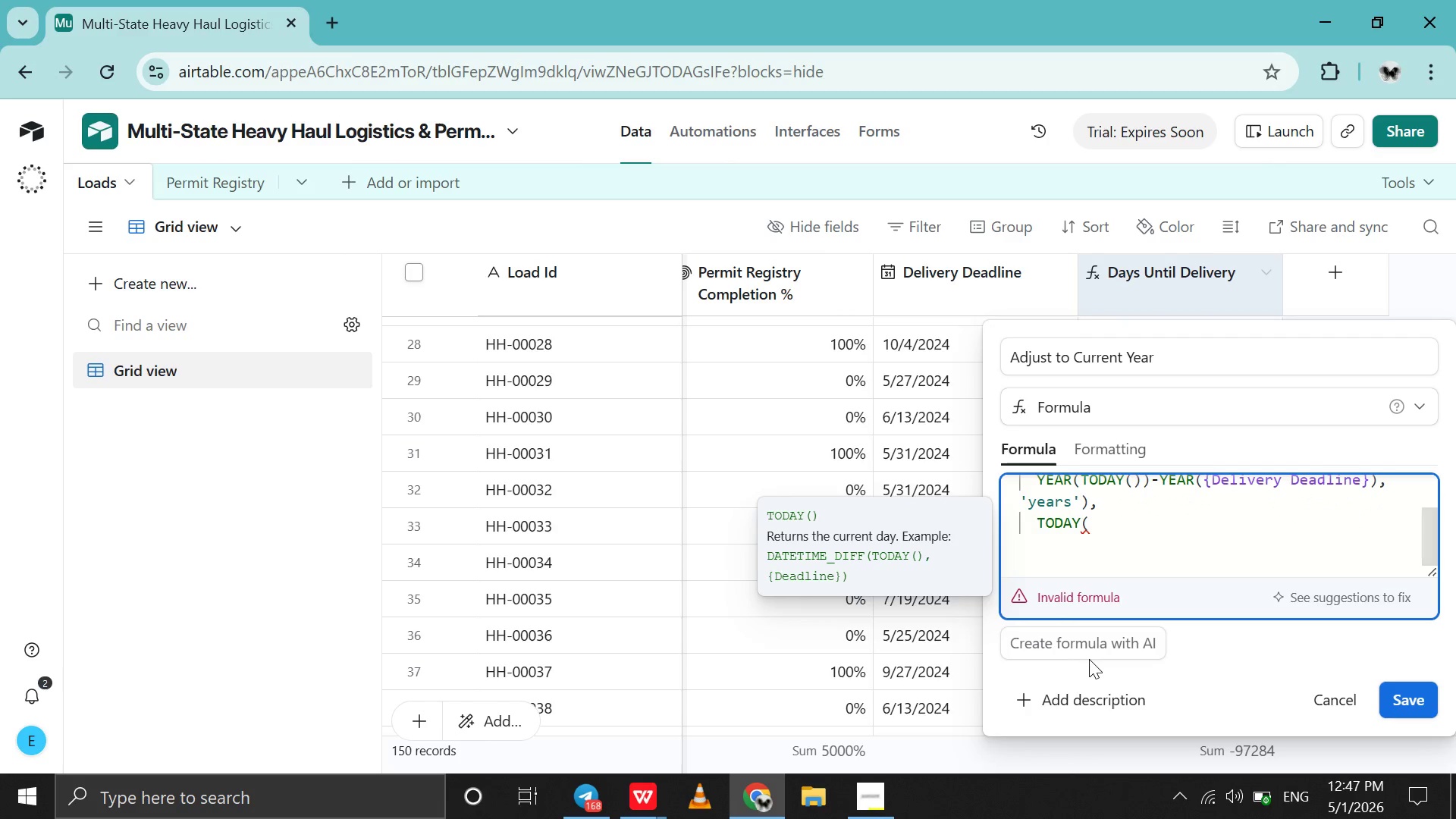 
key(Shift+0)
 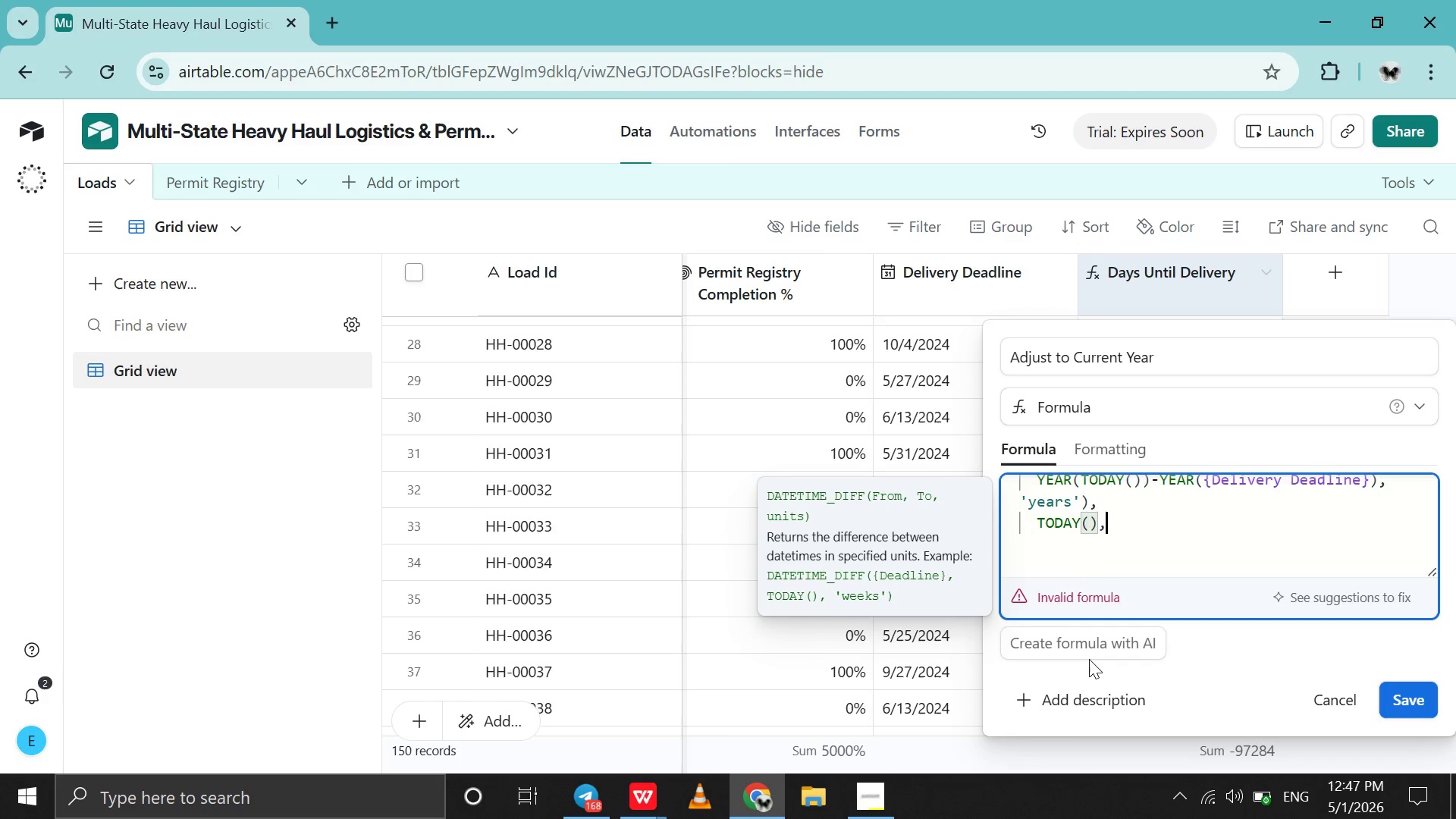 
key(Comma)
 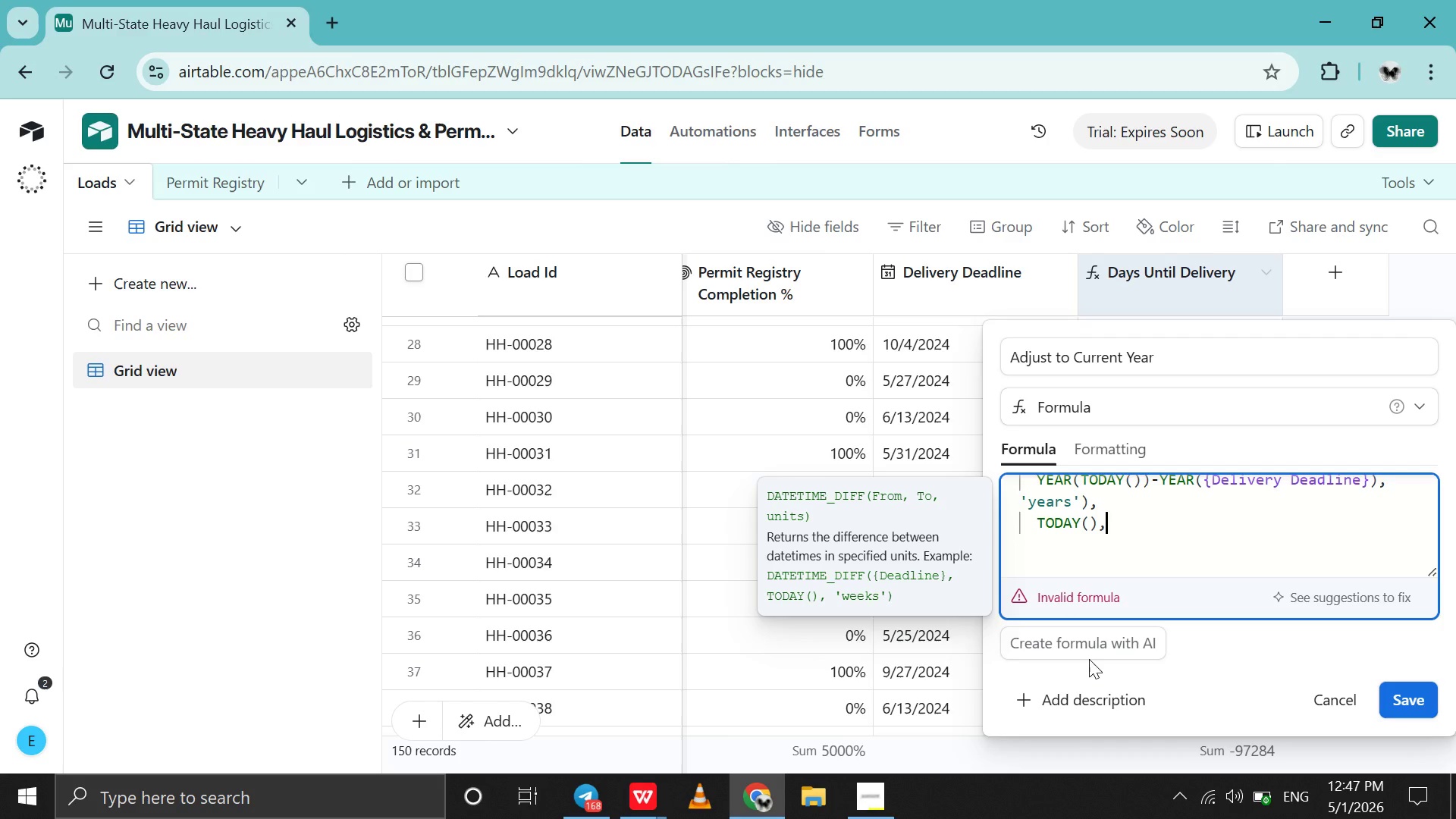 
key(Shift+Enter)
 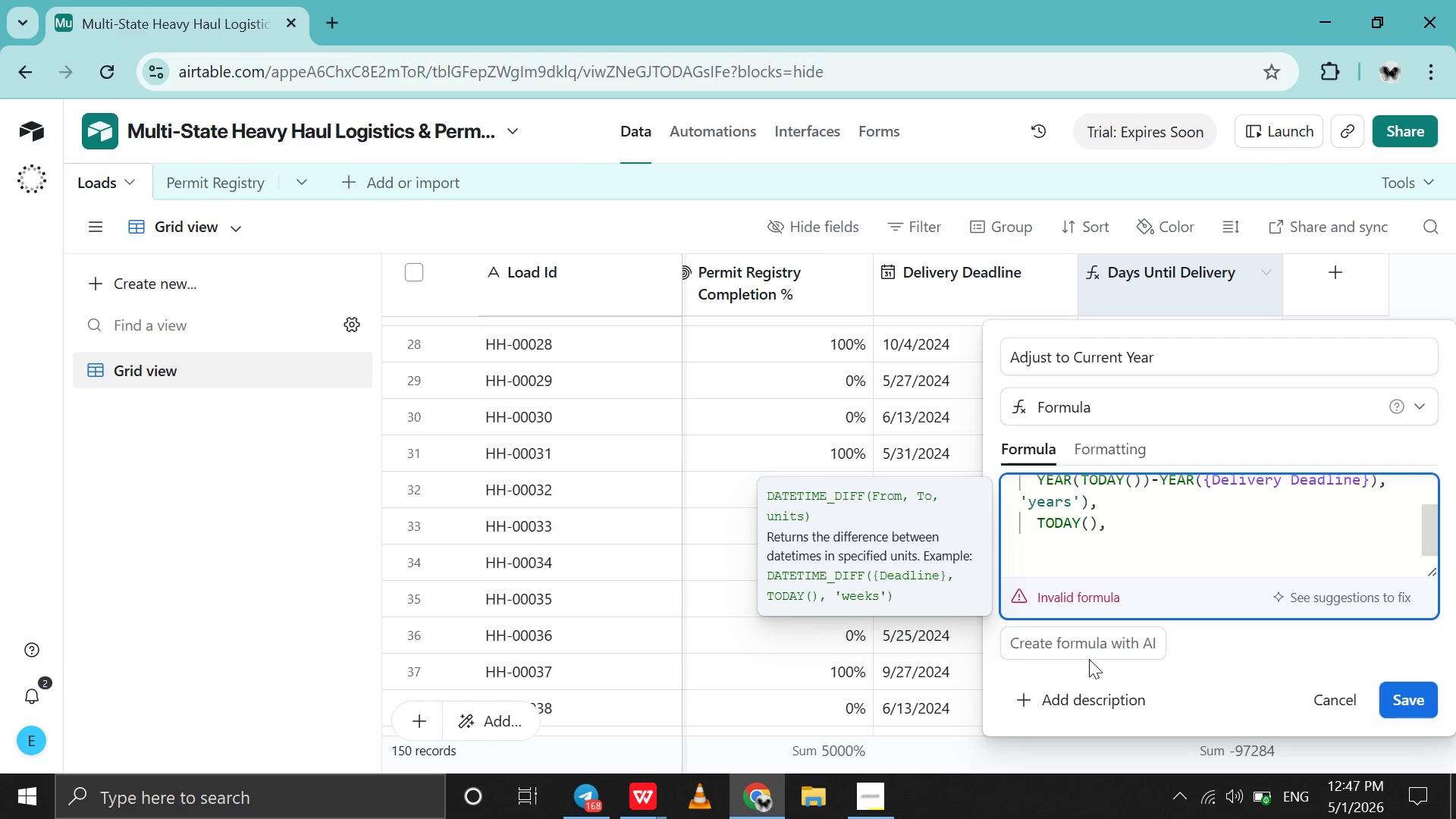 
key(Backspace)
key(Backspace)
type('days)
 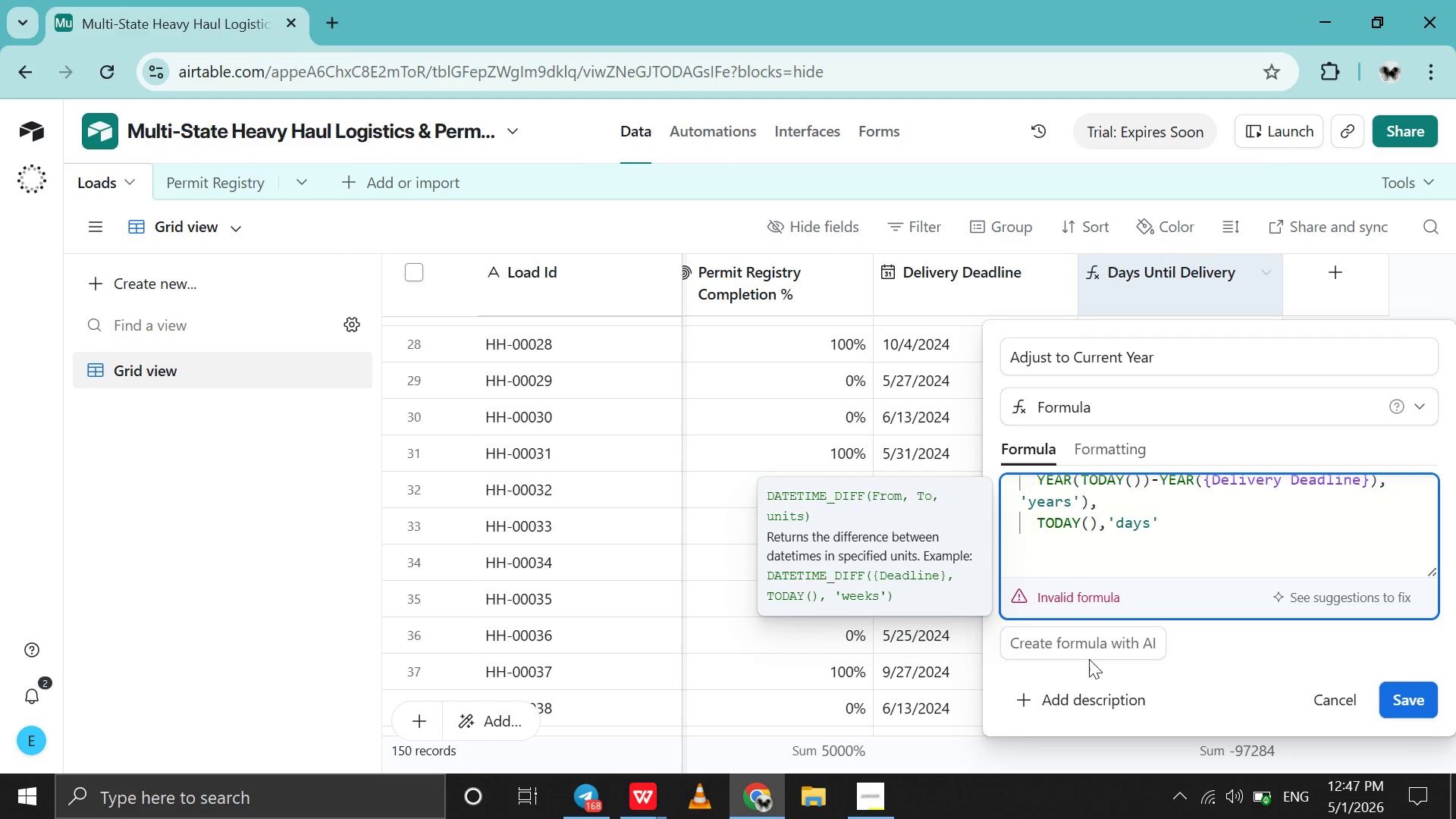 
key(ArrowRight)
 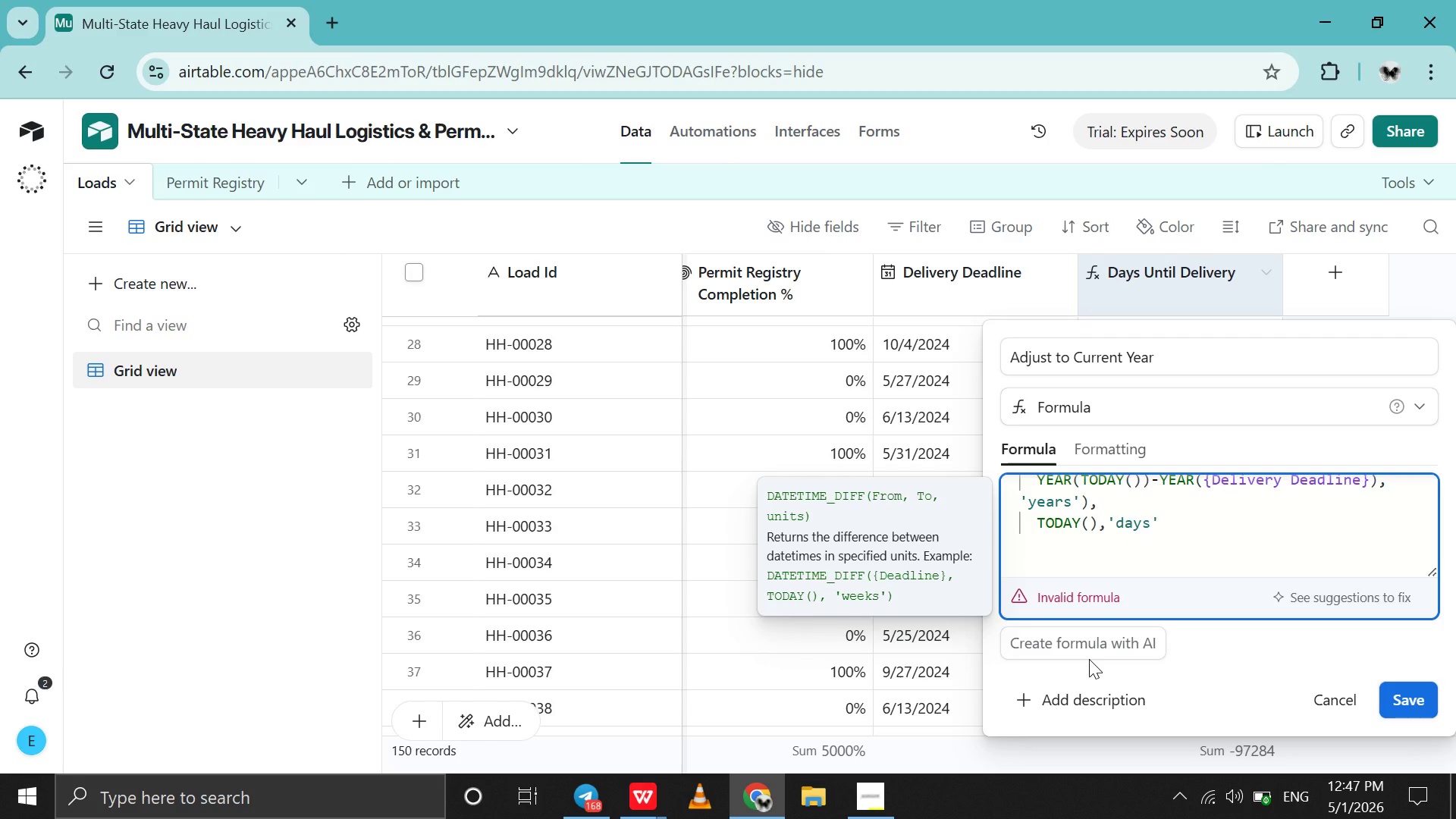 
key(Shift+Enter)
 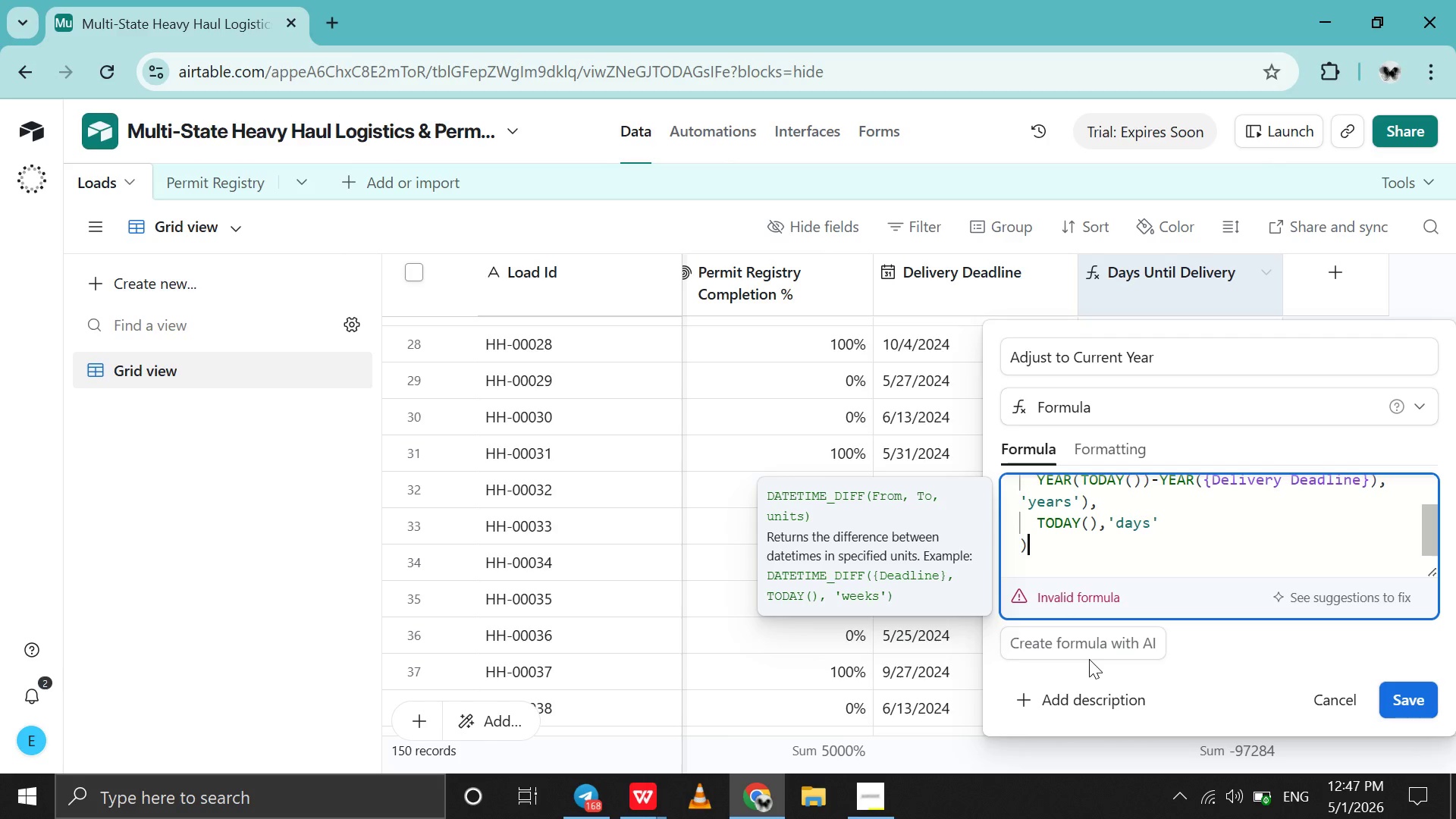 
key(Shift+0)
 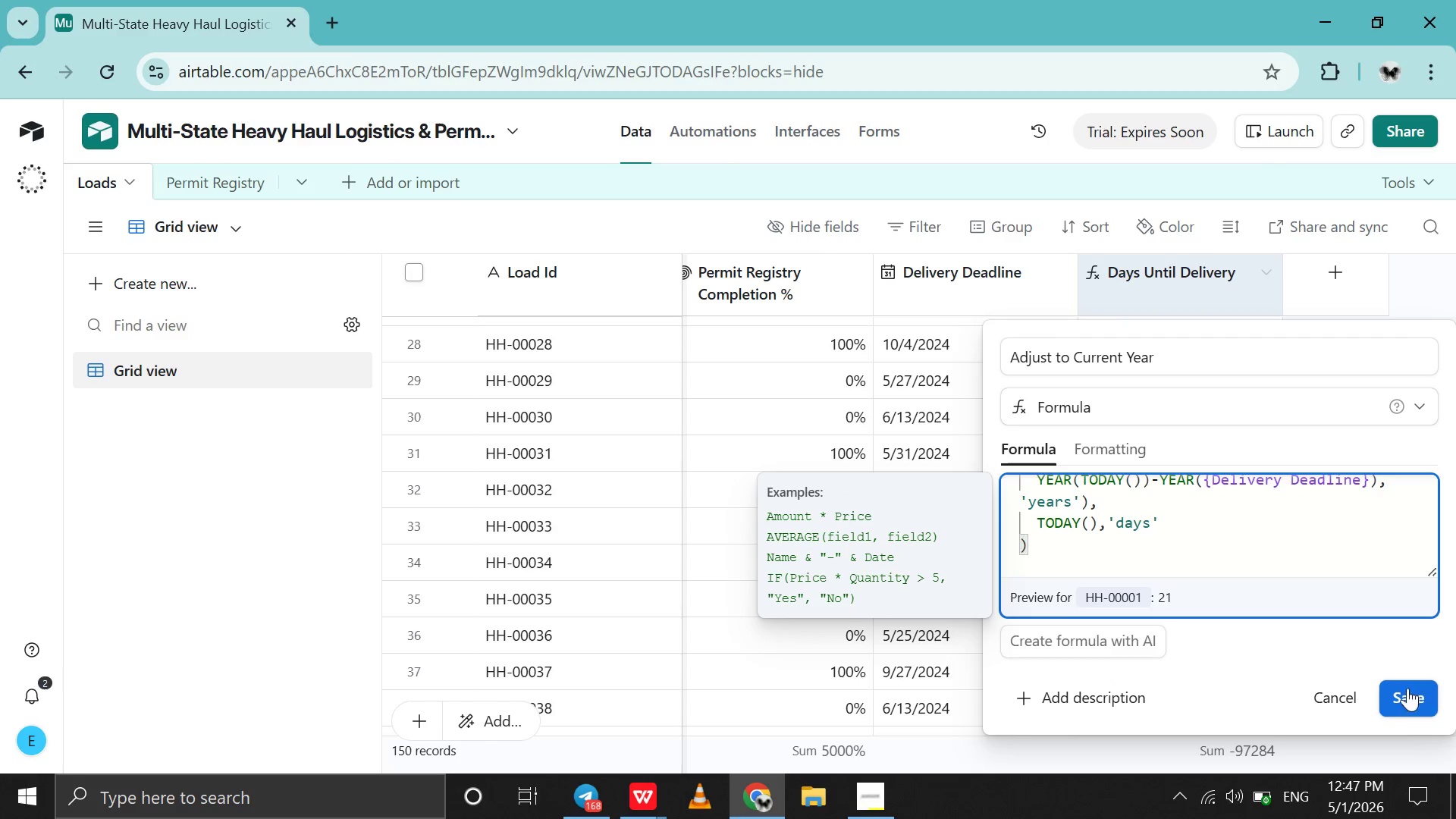 
left_click([1406, 699])
 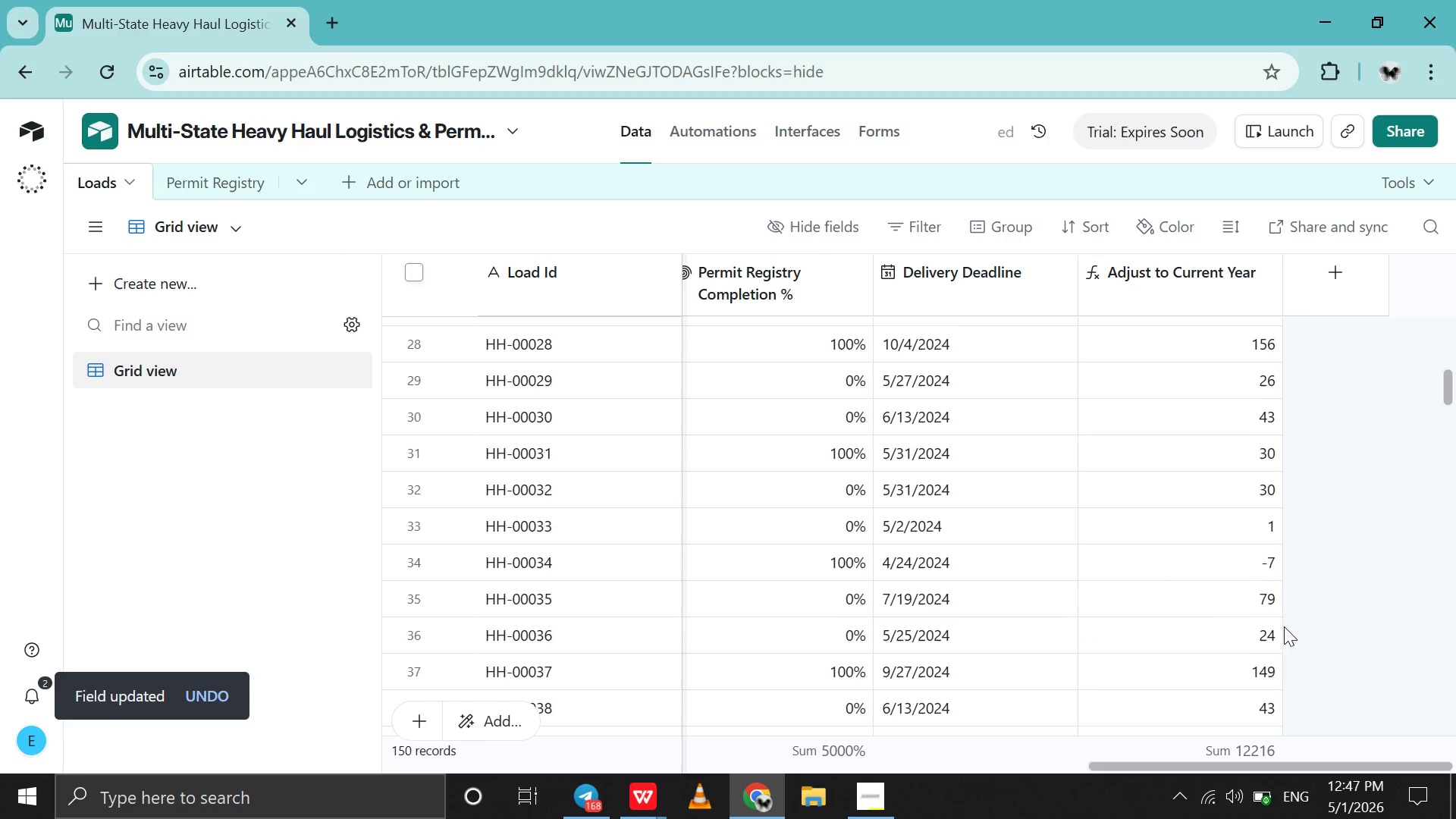 
scroll: coordinate [1200, 460], scroll_direction: up, amount: 187.0
 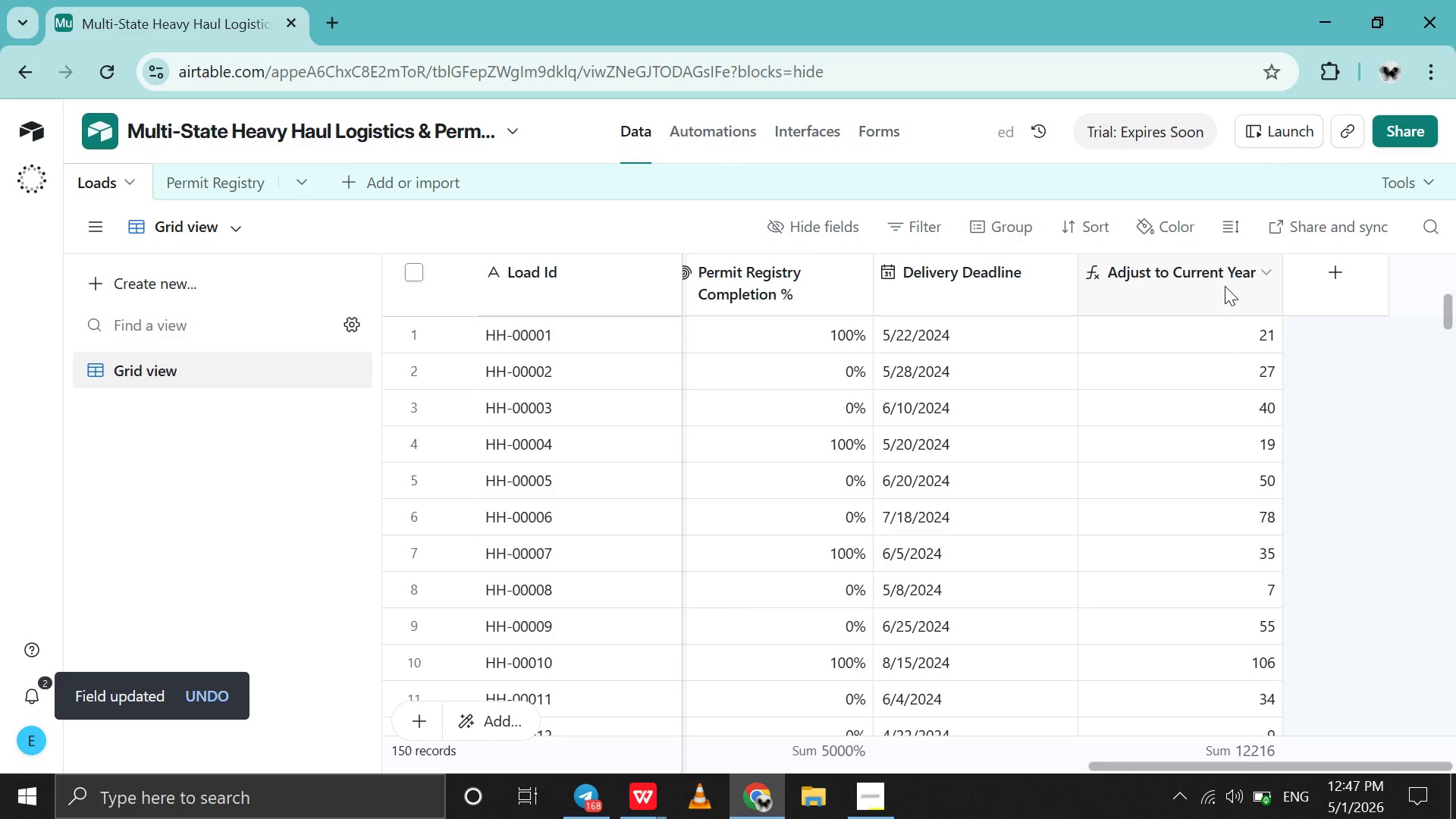 
double_click([1225, 286])
 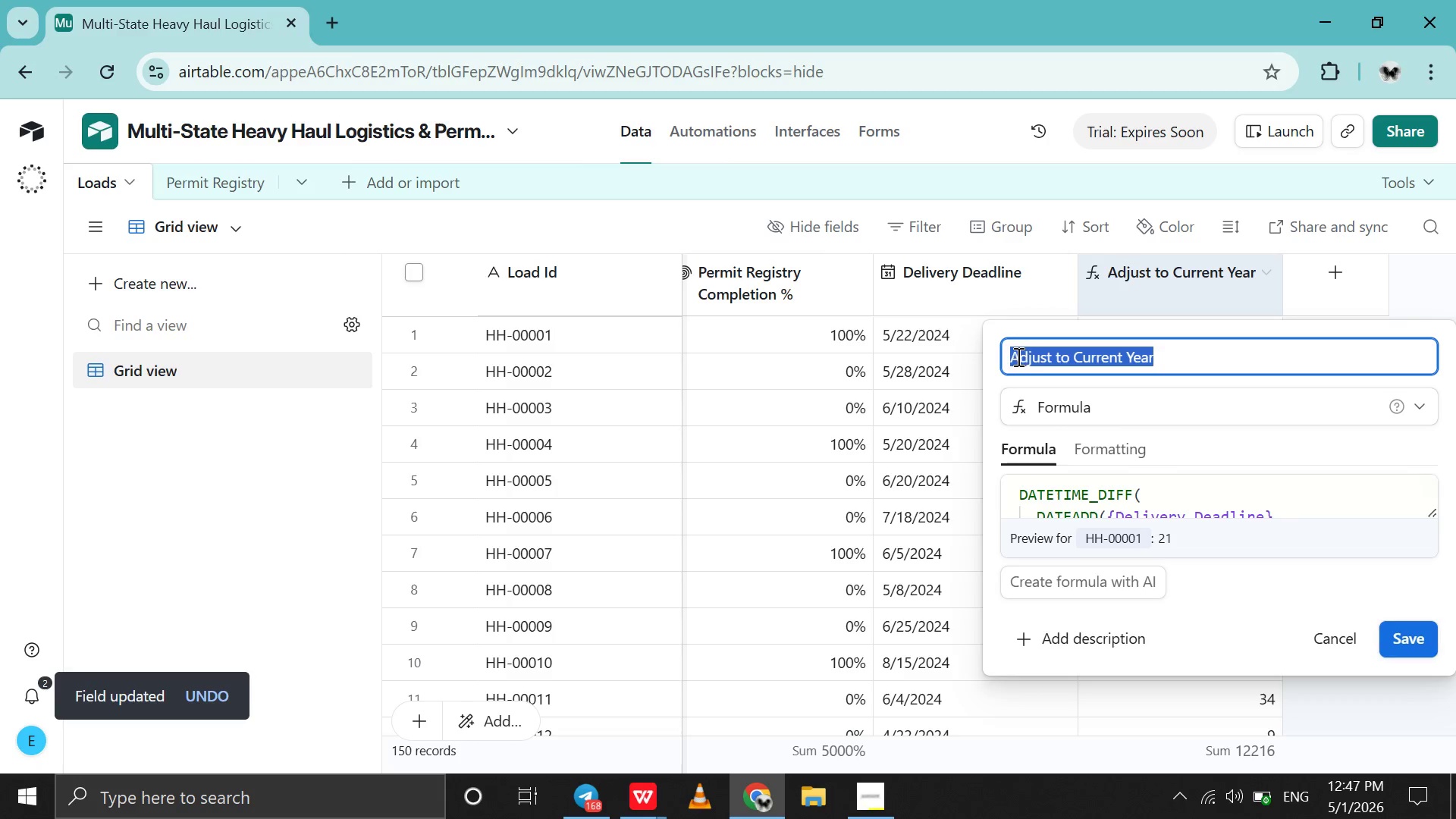 
left_click([1016, 356])
 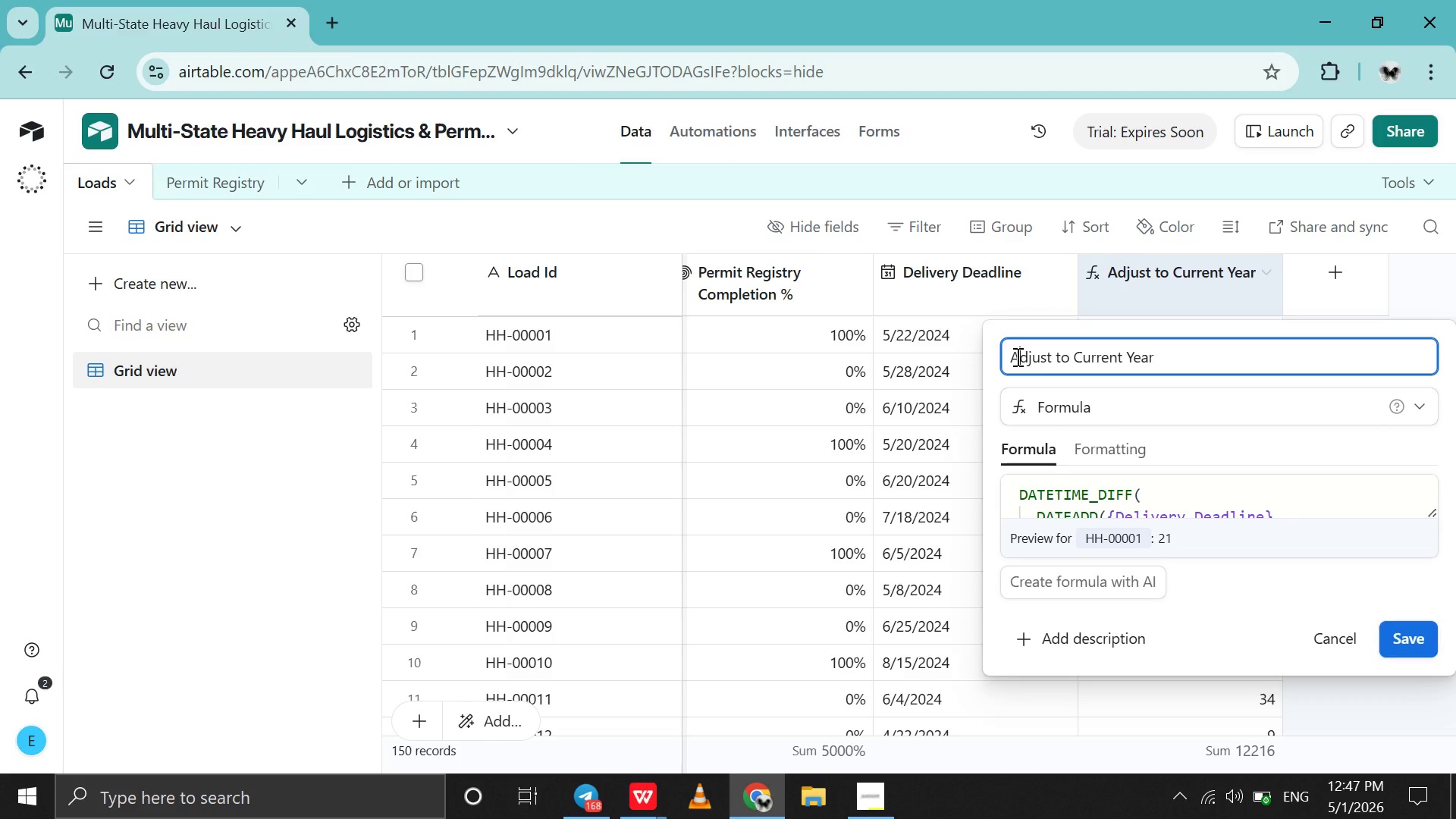 
key(ArrowLeft)
 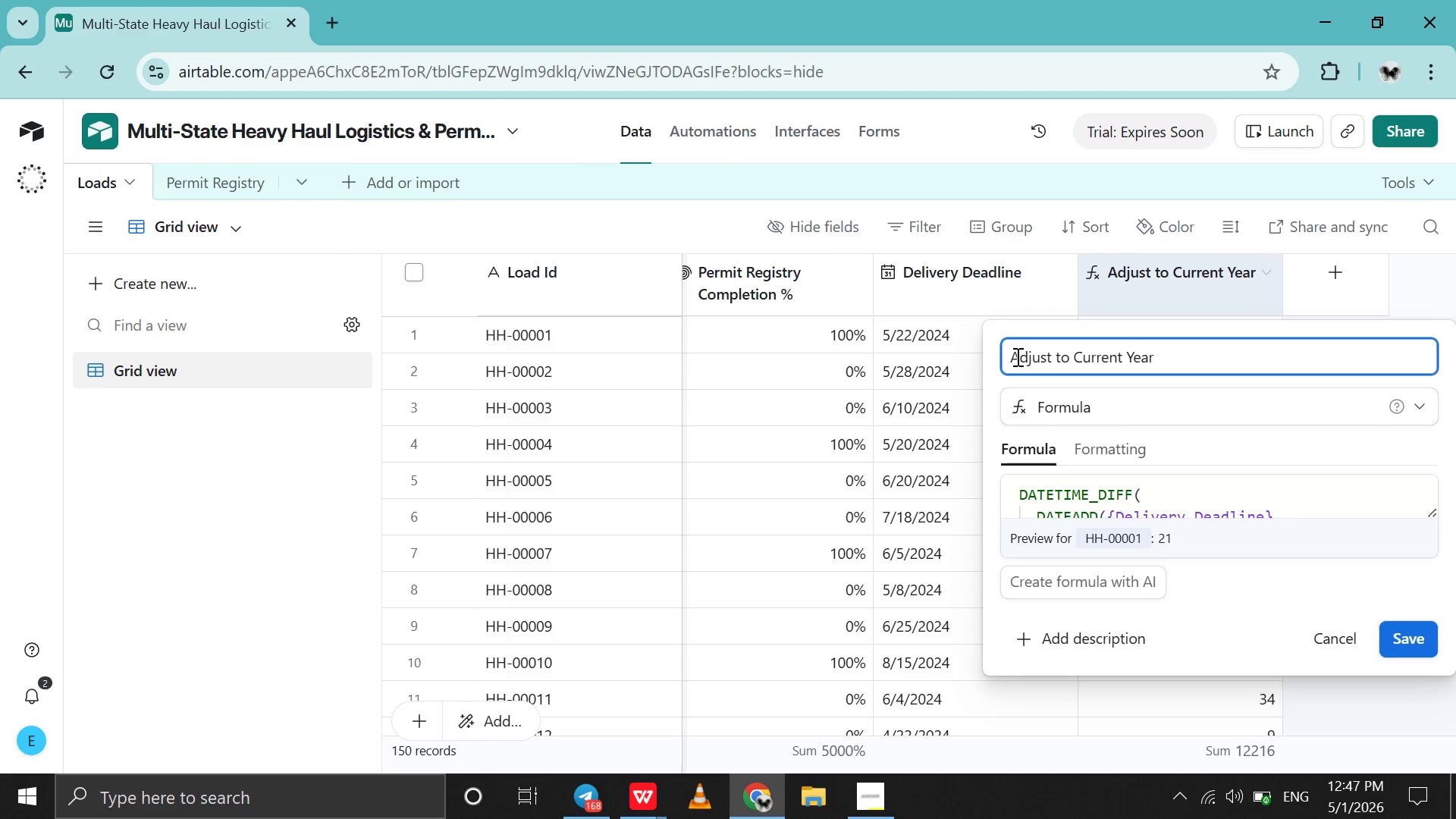 
type(Days unti)
key(Backspace)
key(Backspace)
key(Backspace)
key(Backspace)
type(Until Delivery()
 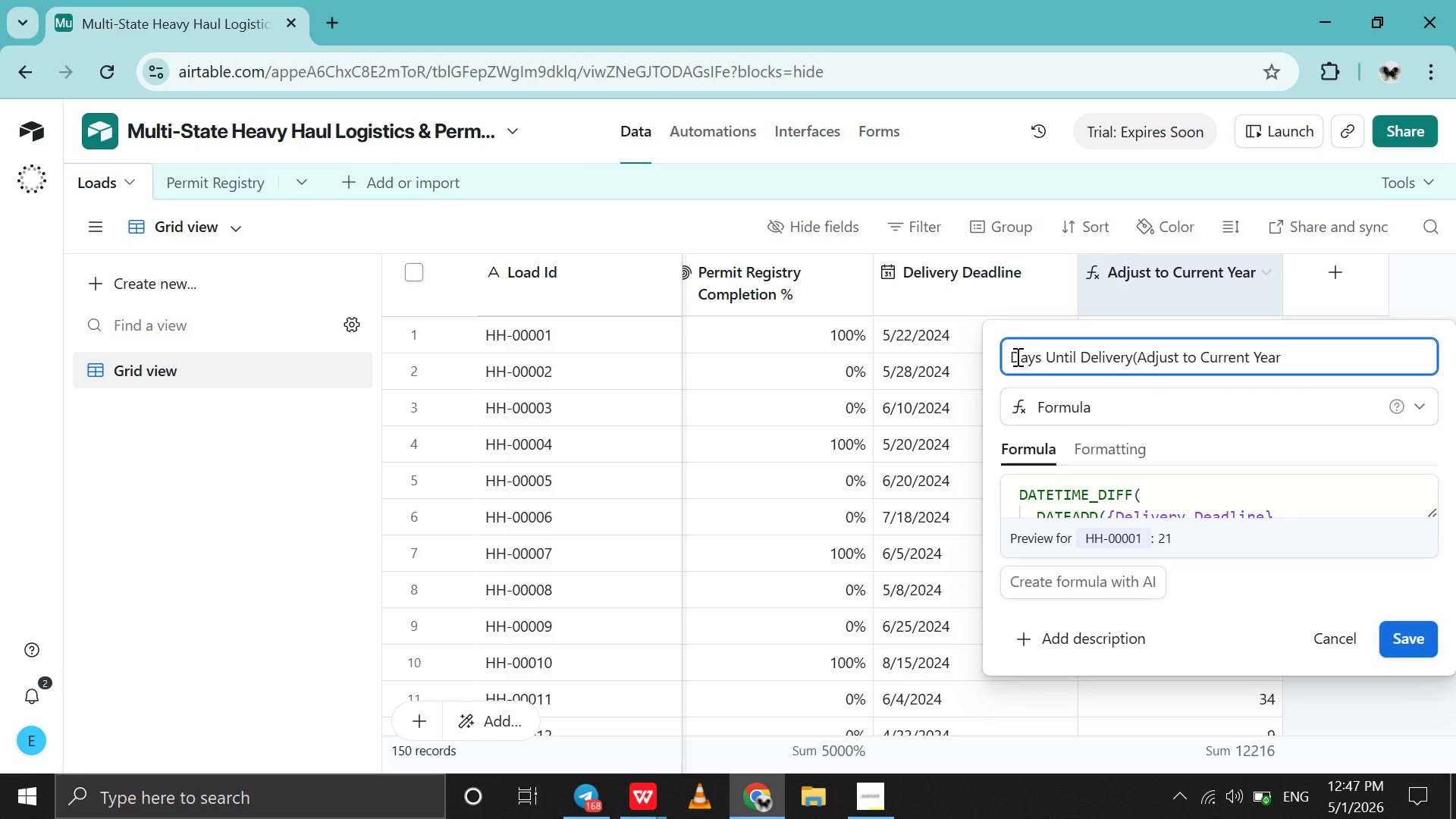 
left_click([1290, 350])
 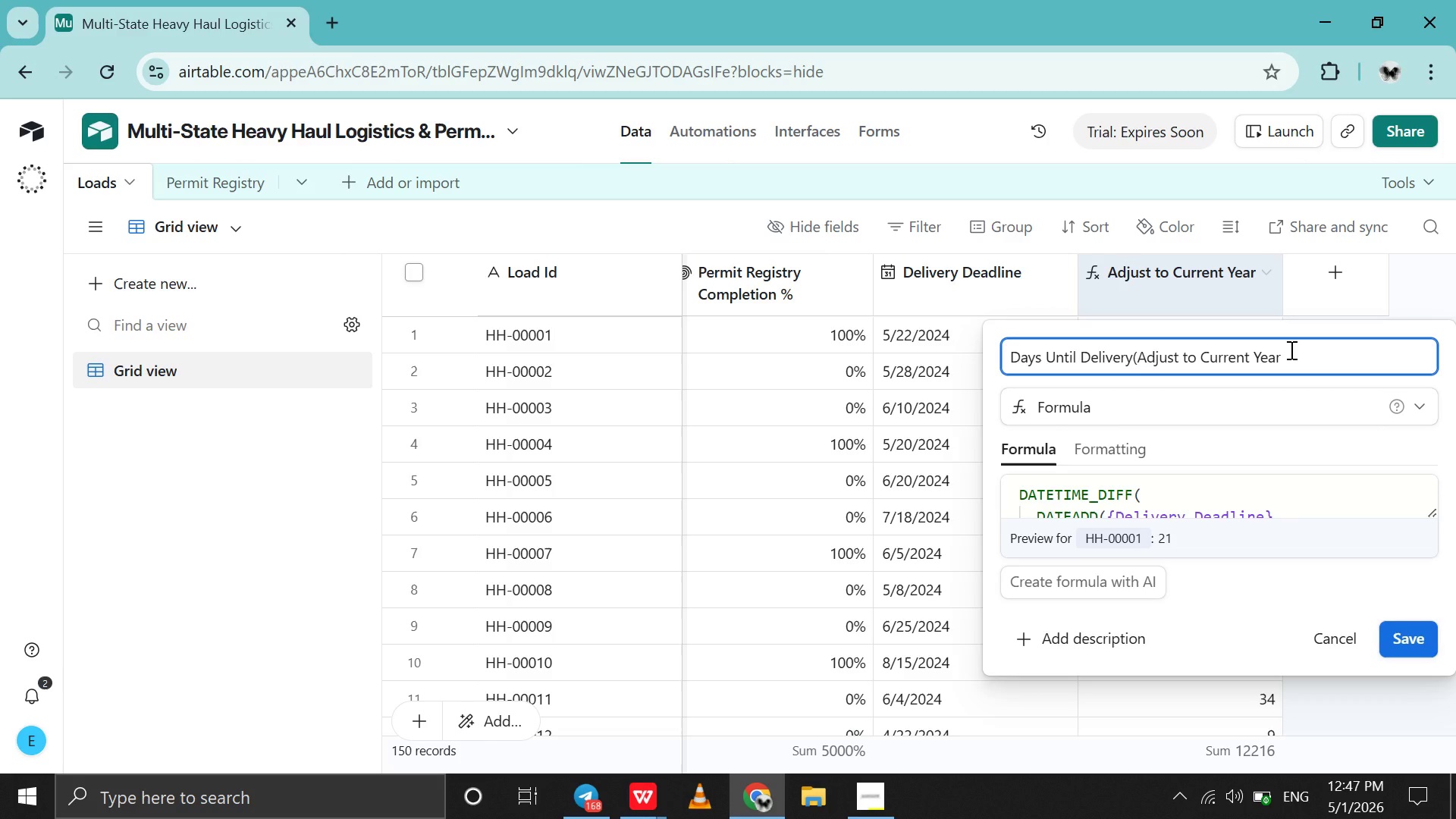 
key(Shift+0)
 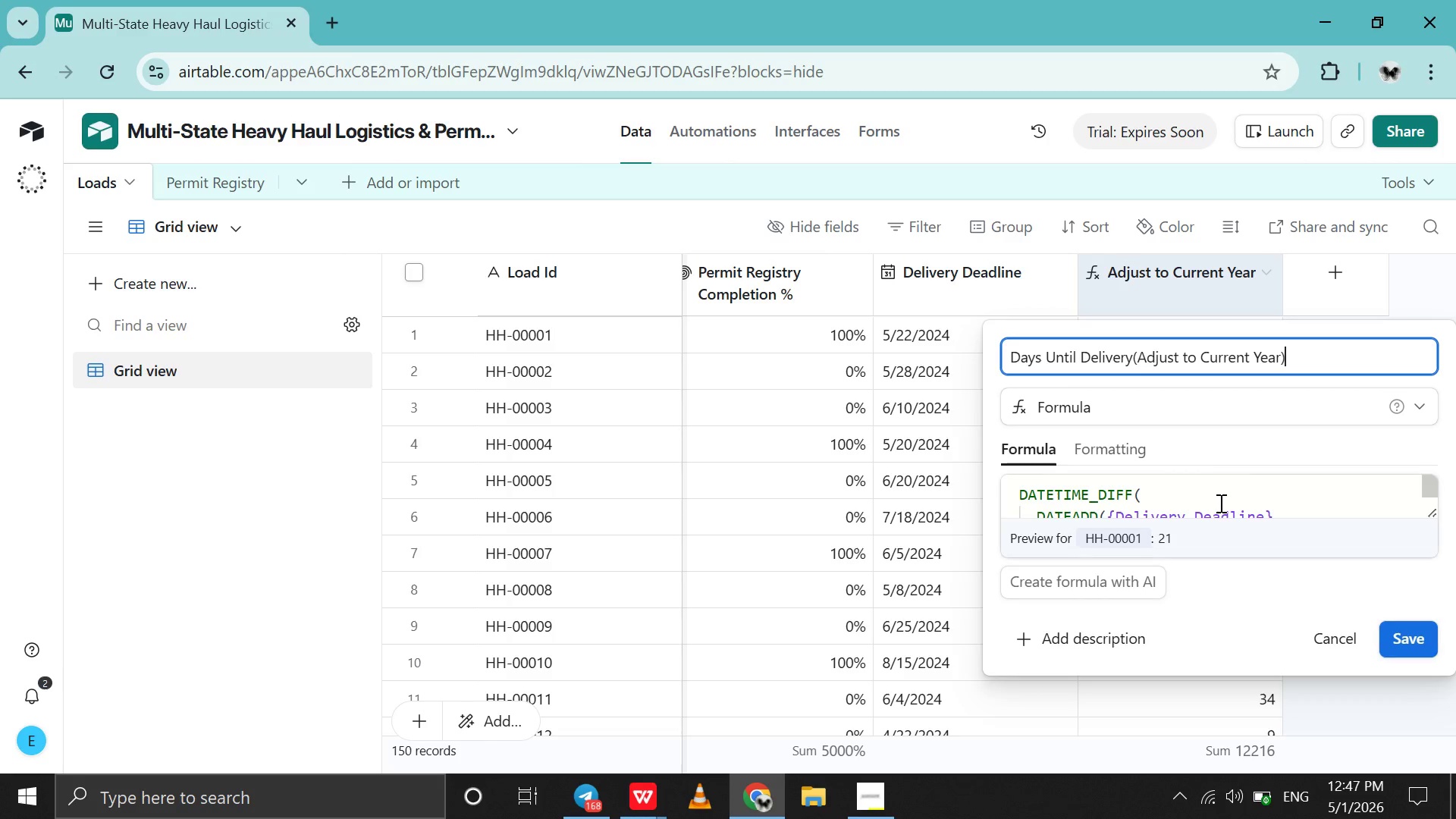 
scroll: coordinate [1219, 503], scroll_direction: up, amount: 19.0
 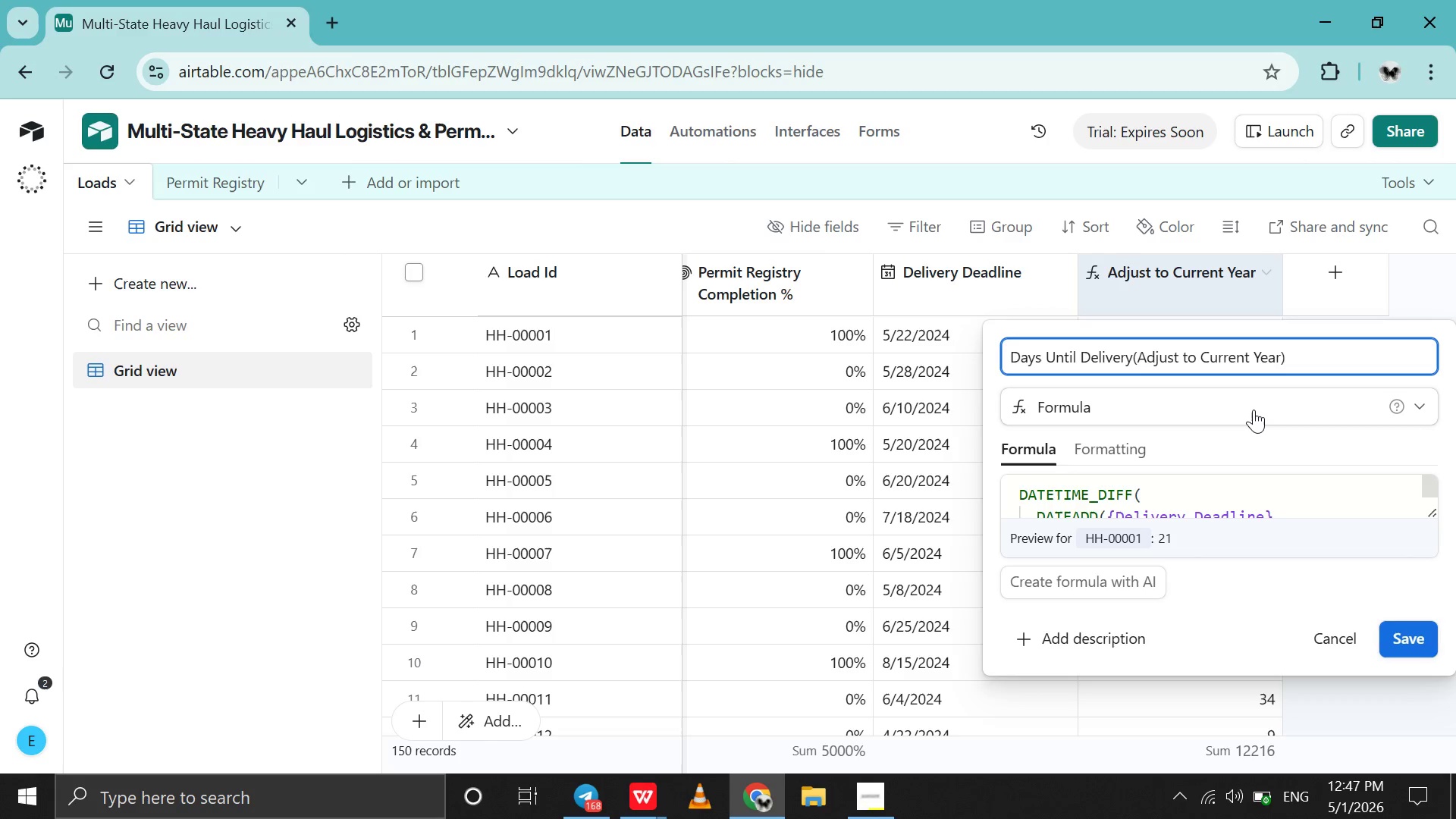 
scroll: coordinate [1254, 410], scroll_direction: down, amount: 16.0
 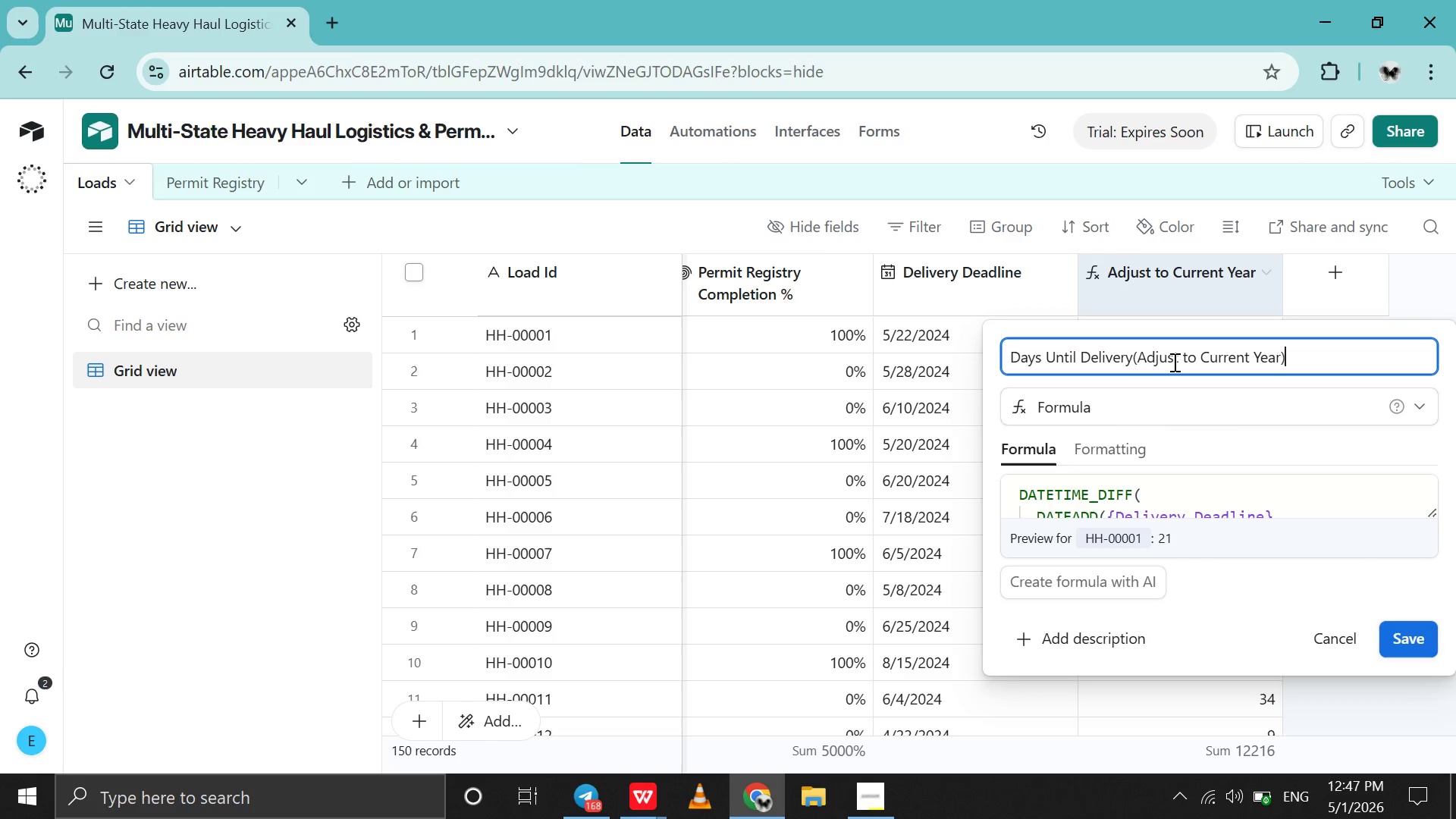 
left_click([1178, 362])
 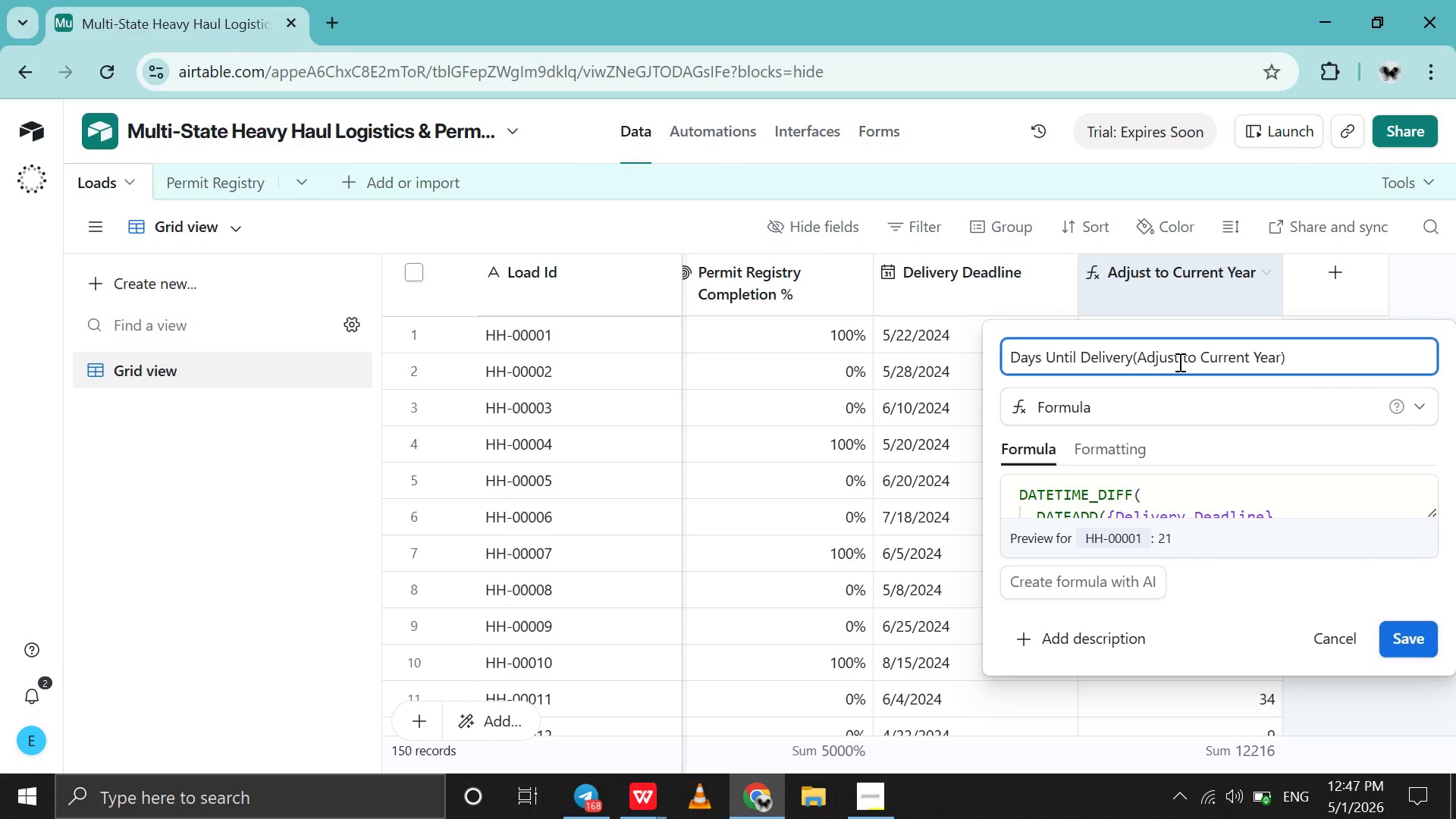 
type(ed)
 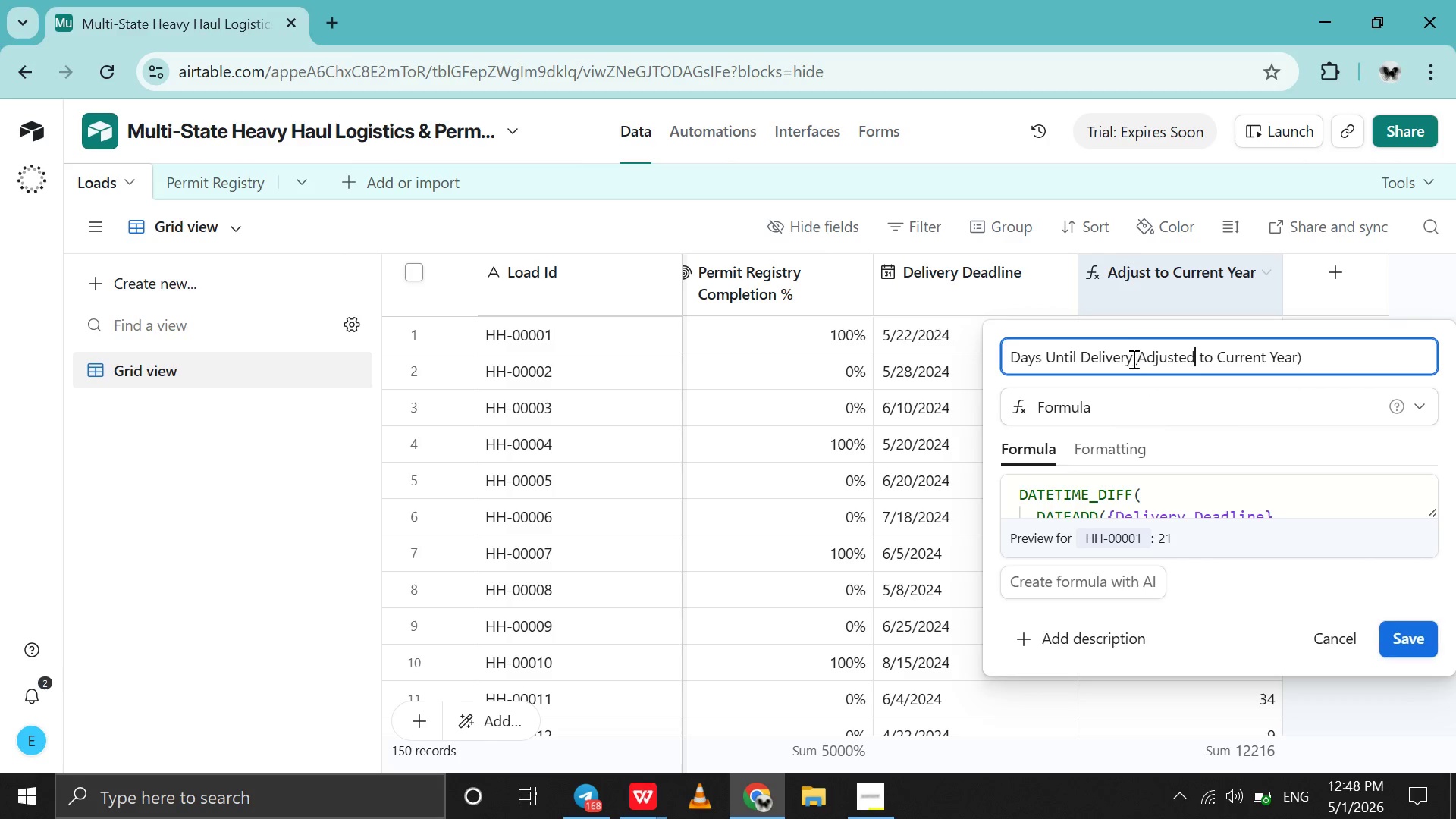 
left_click([1132, 359])
 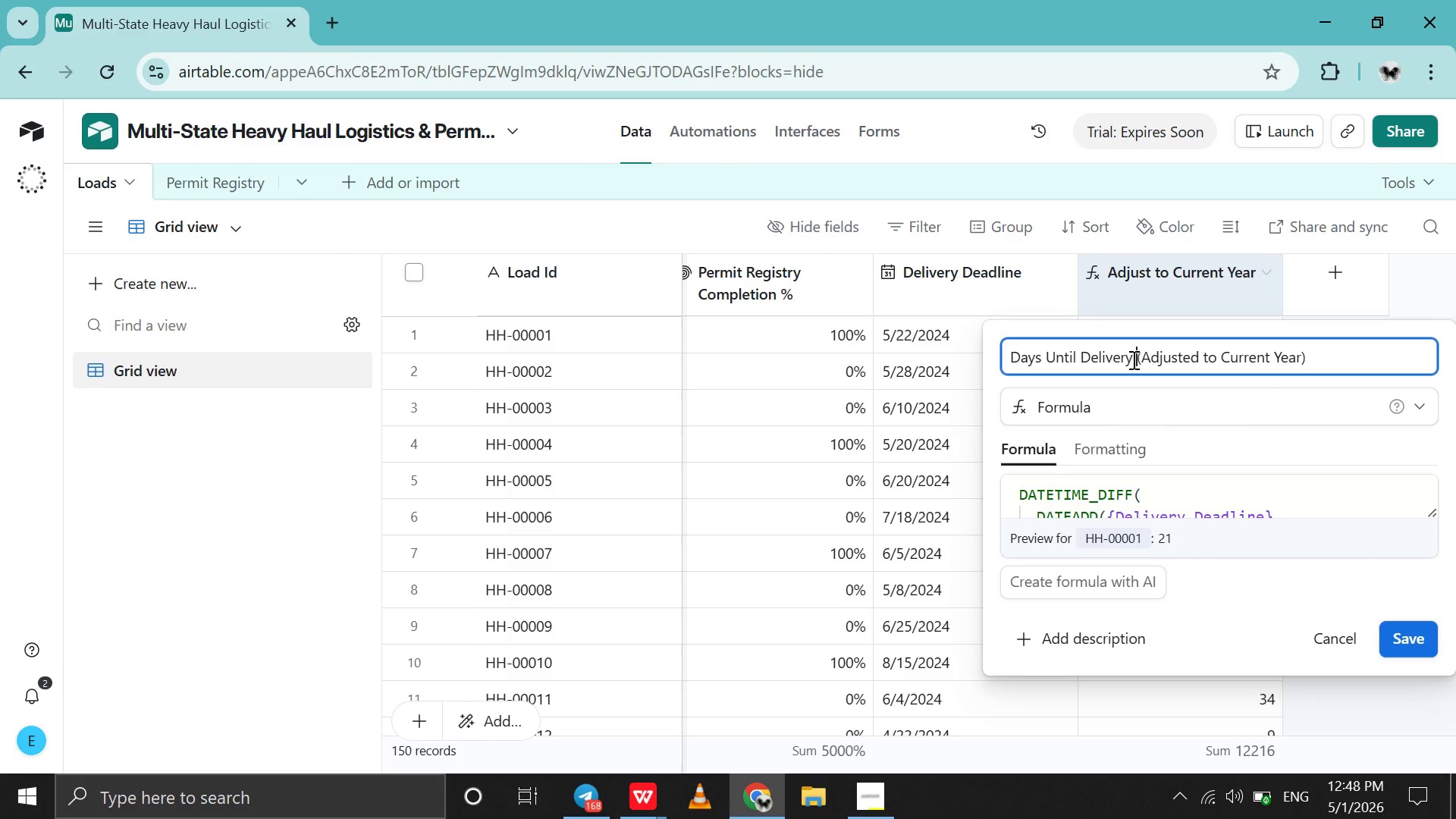 
key(Space)
 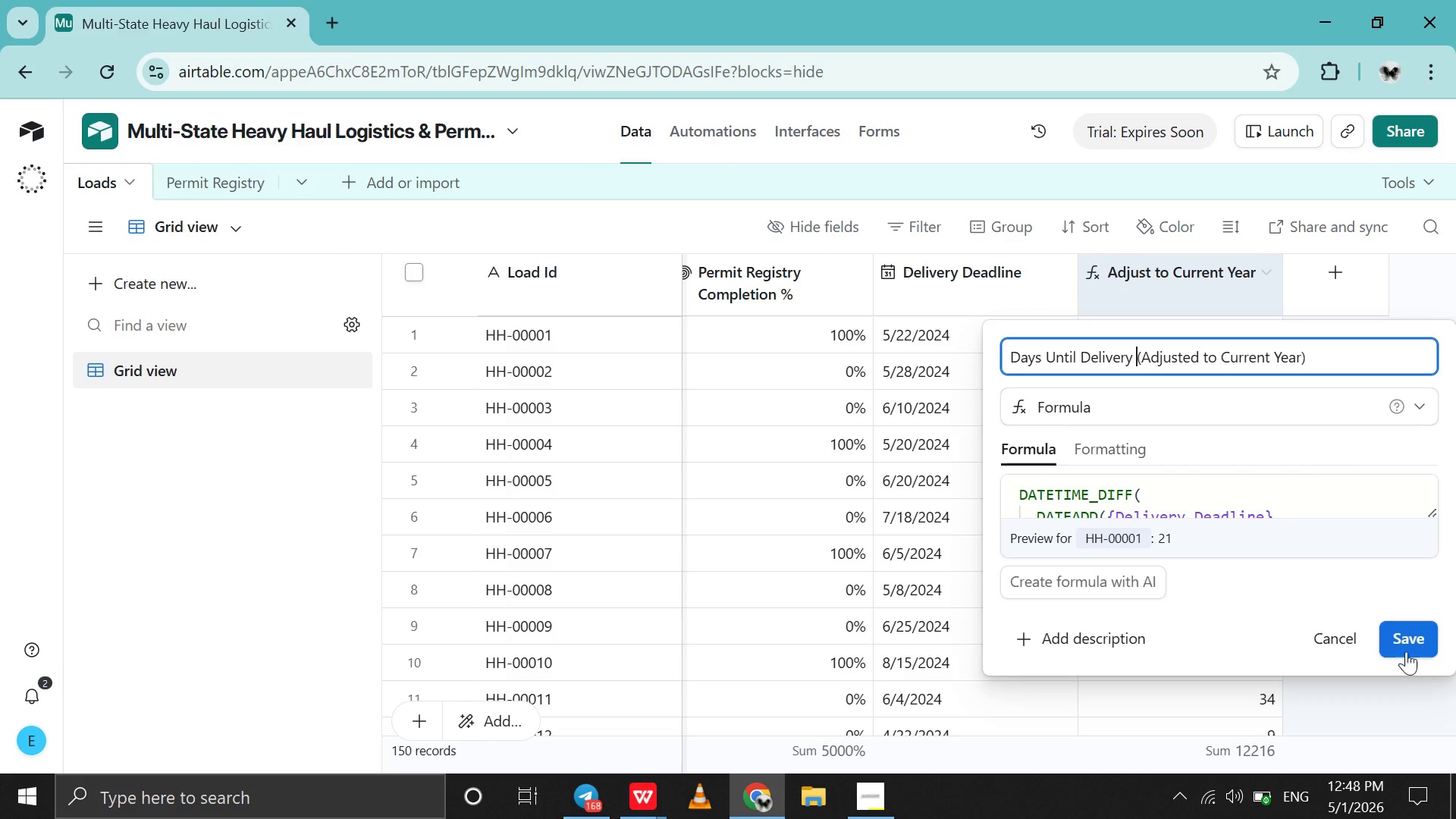 
left_click([1403, 642])
 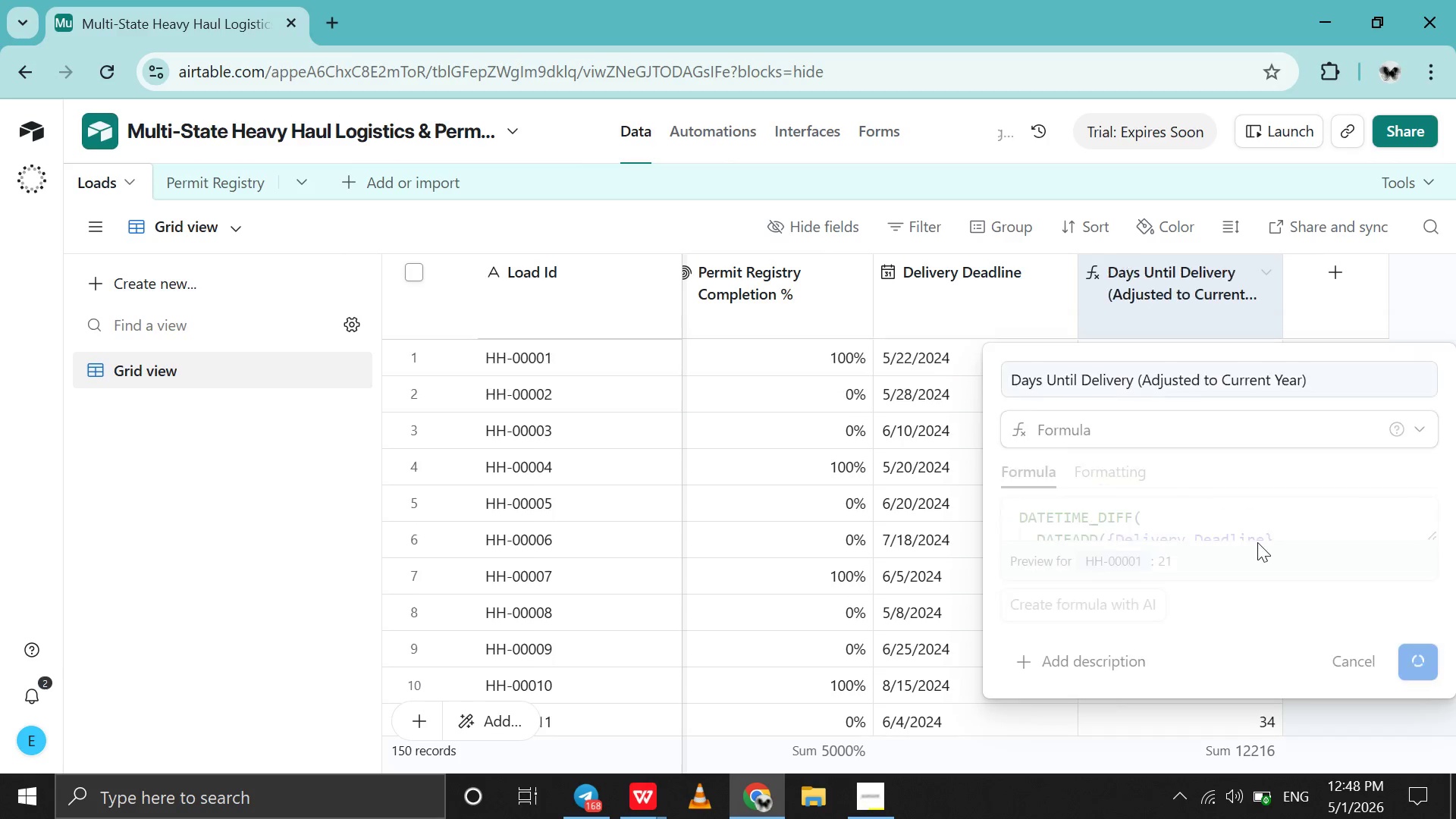 
mouse_move([1241, 539])
 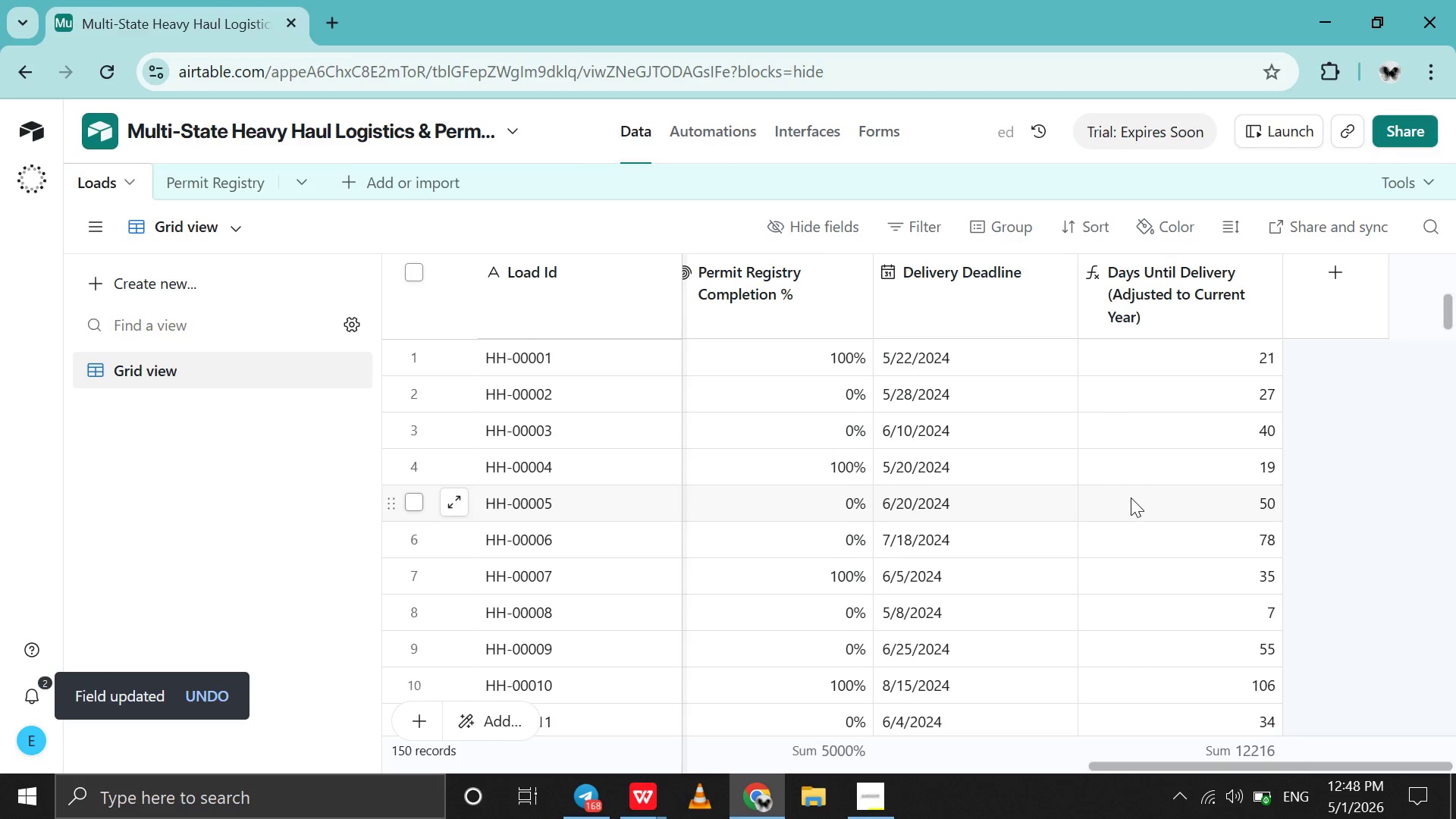 
scroll: coordinate [1131, 497], scroll_direction: up, amount: 31.0
 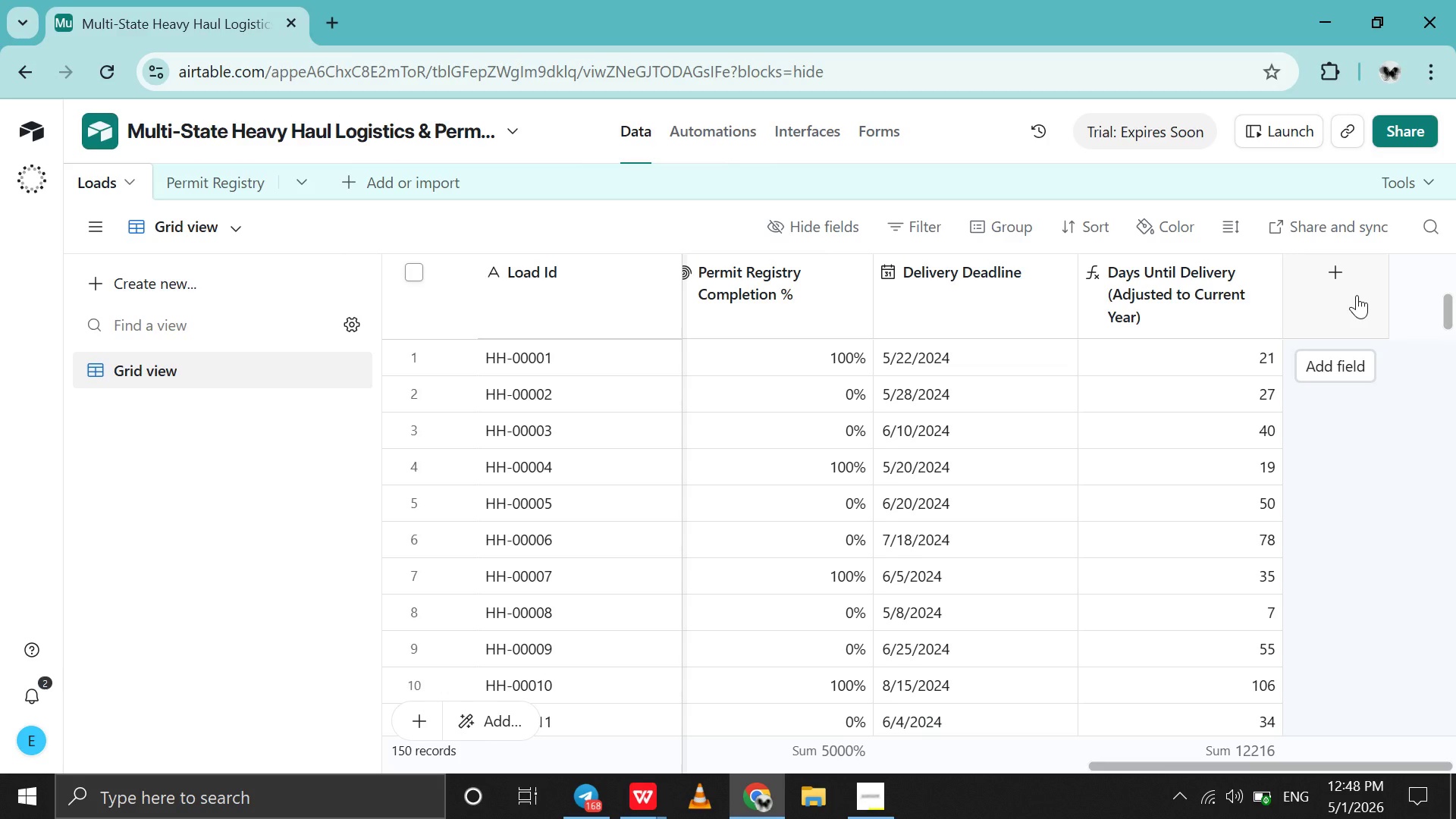 
wait(20.5)
 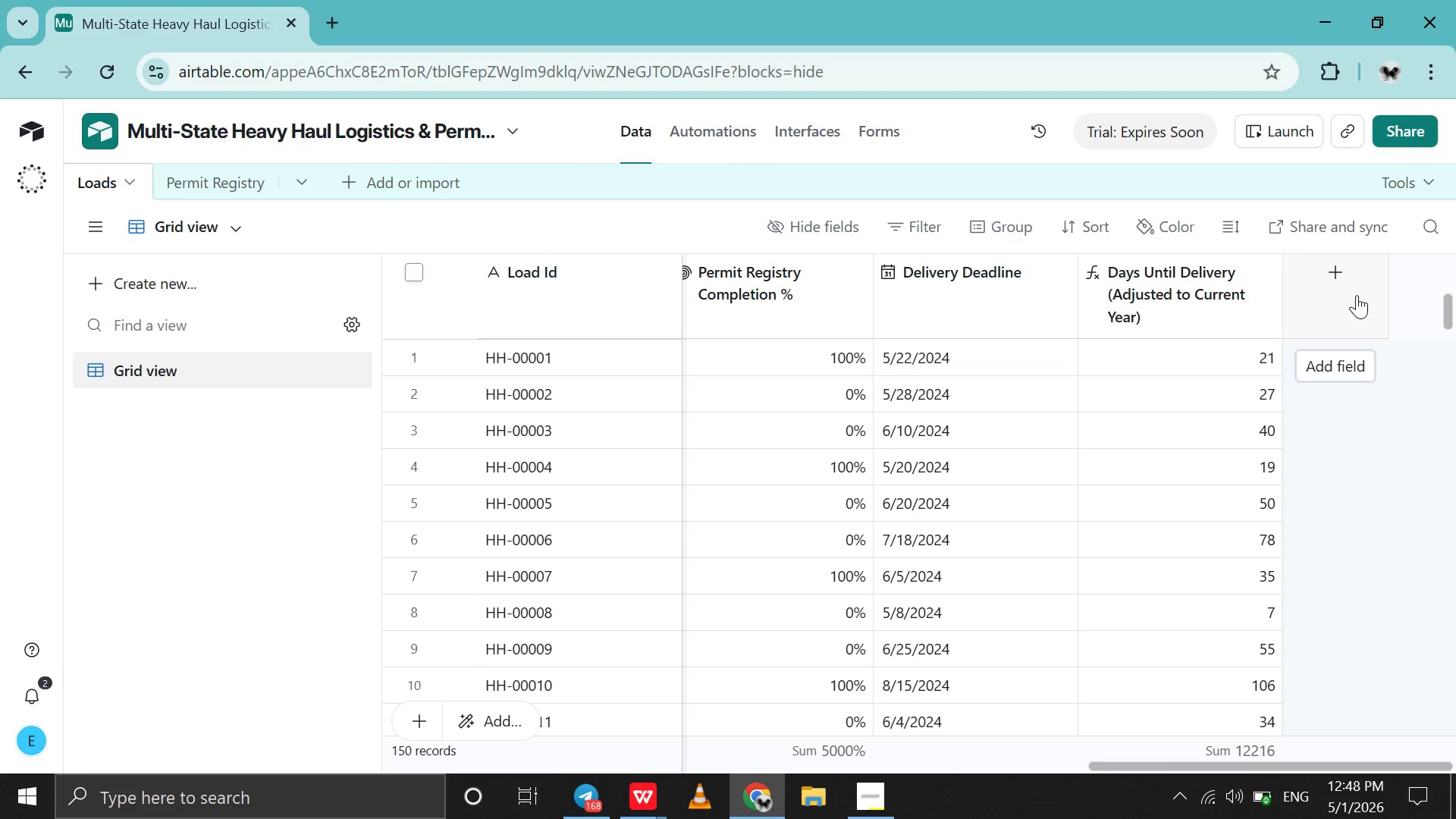 
scroll: coordinate [834, 529], scroll_direction: up, amount: 5.0
 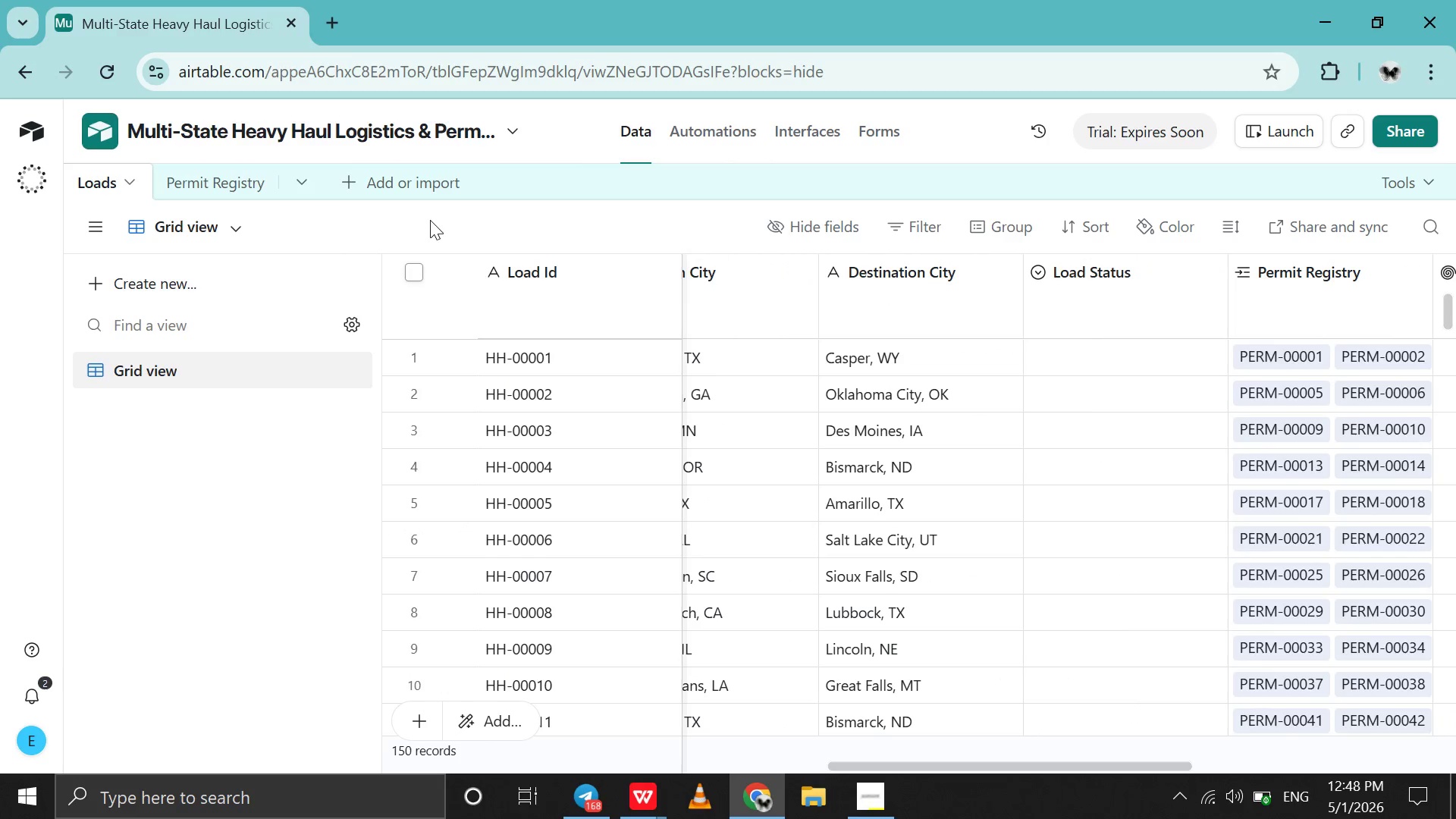 
left_click([626, 787])
 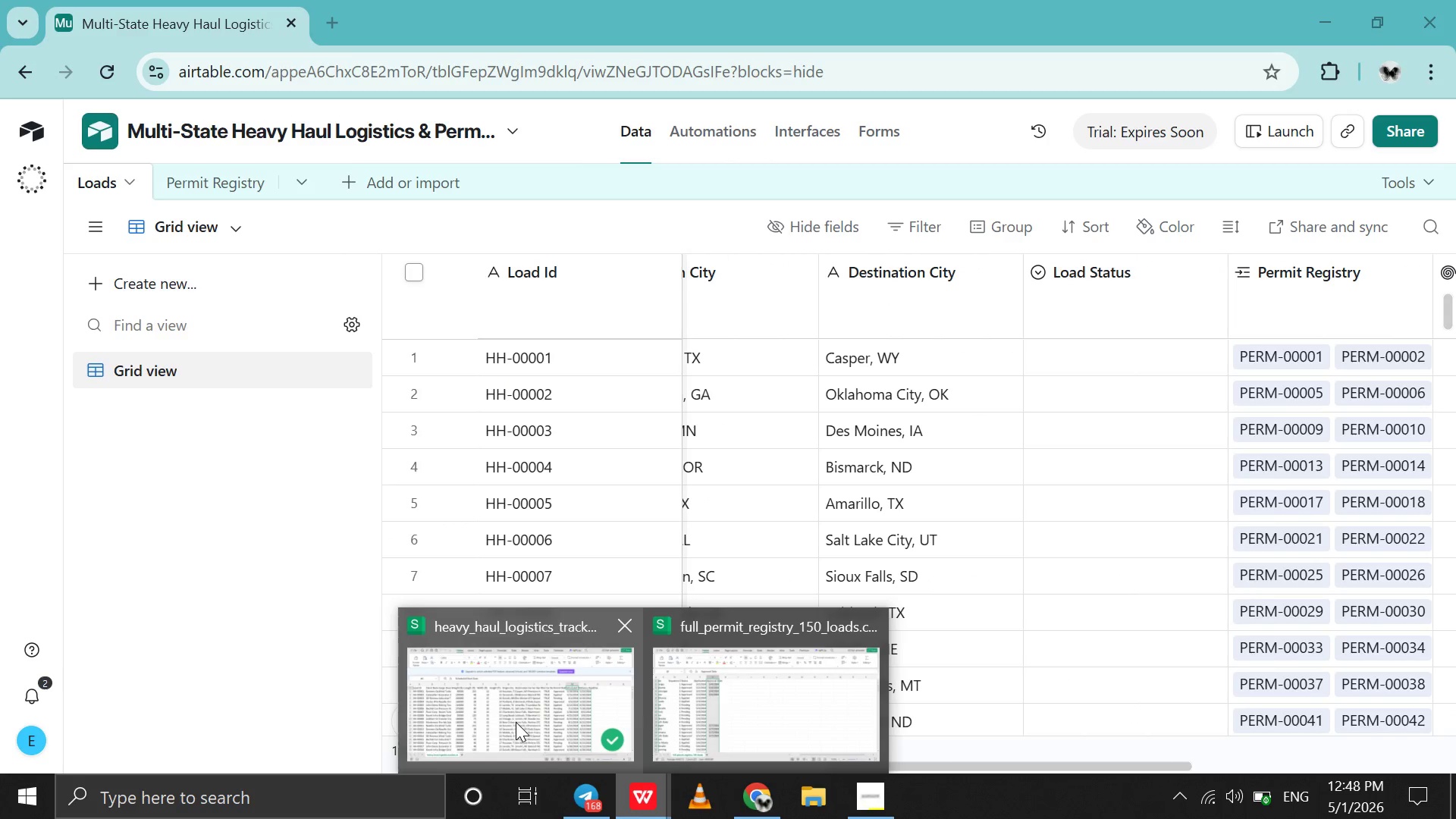 
left_click([516, 722])
 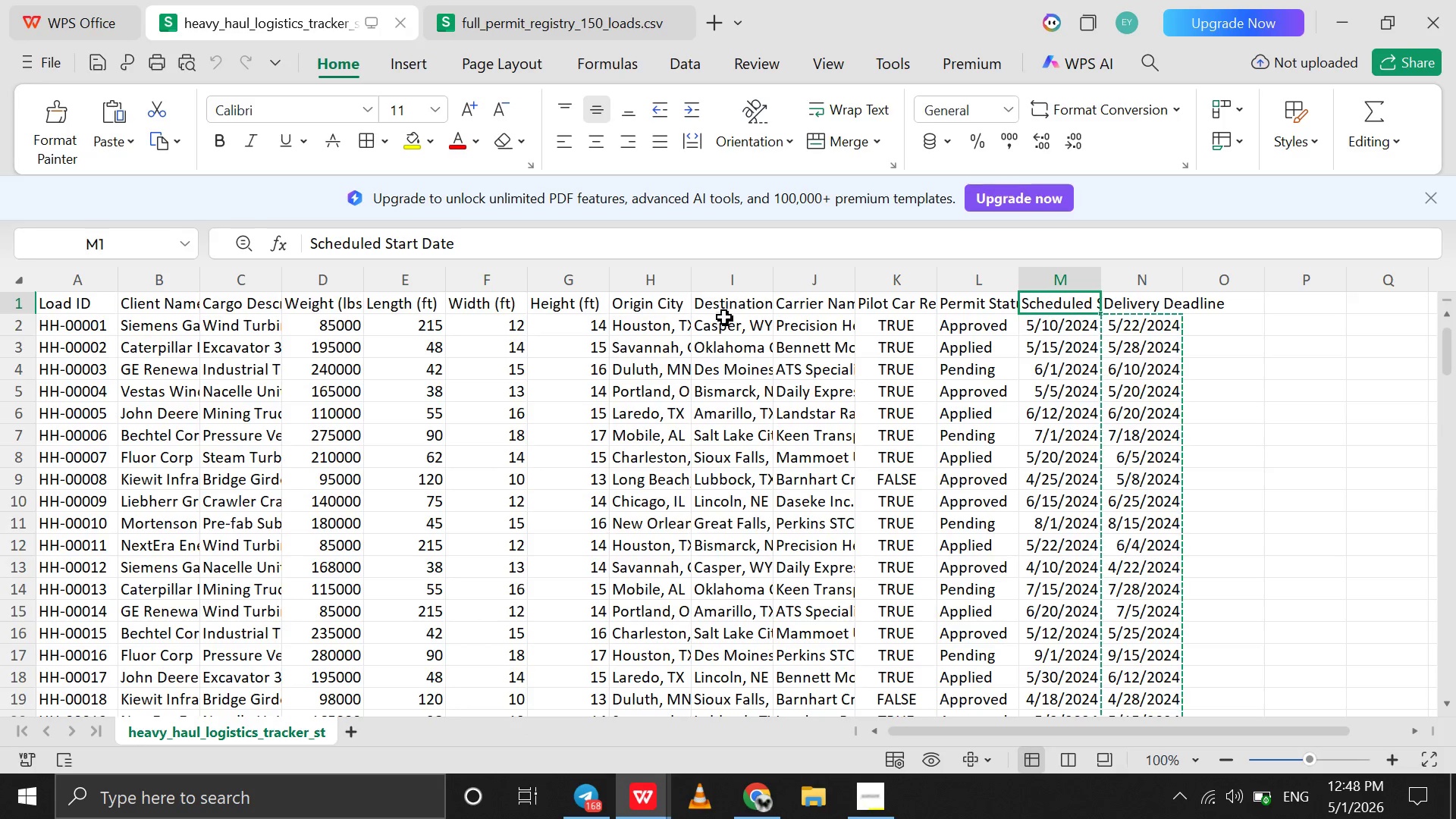 
left_click([733, 301])
 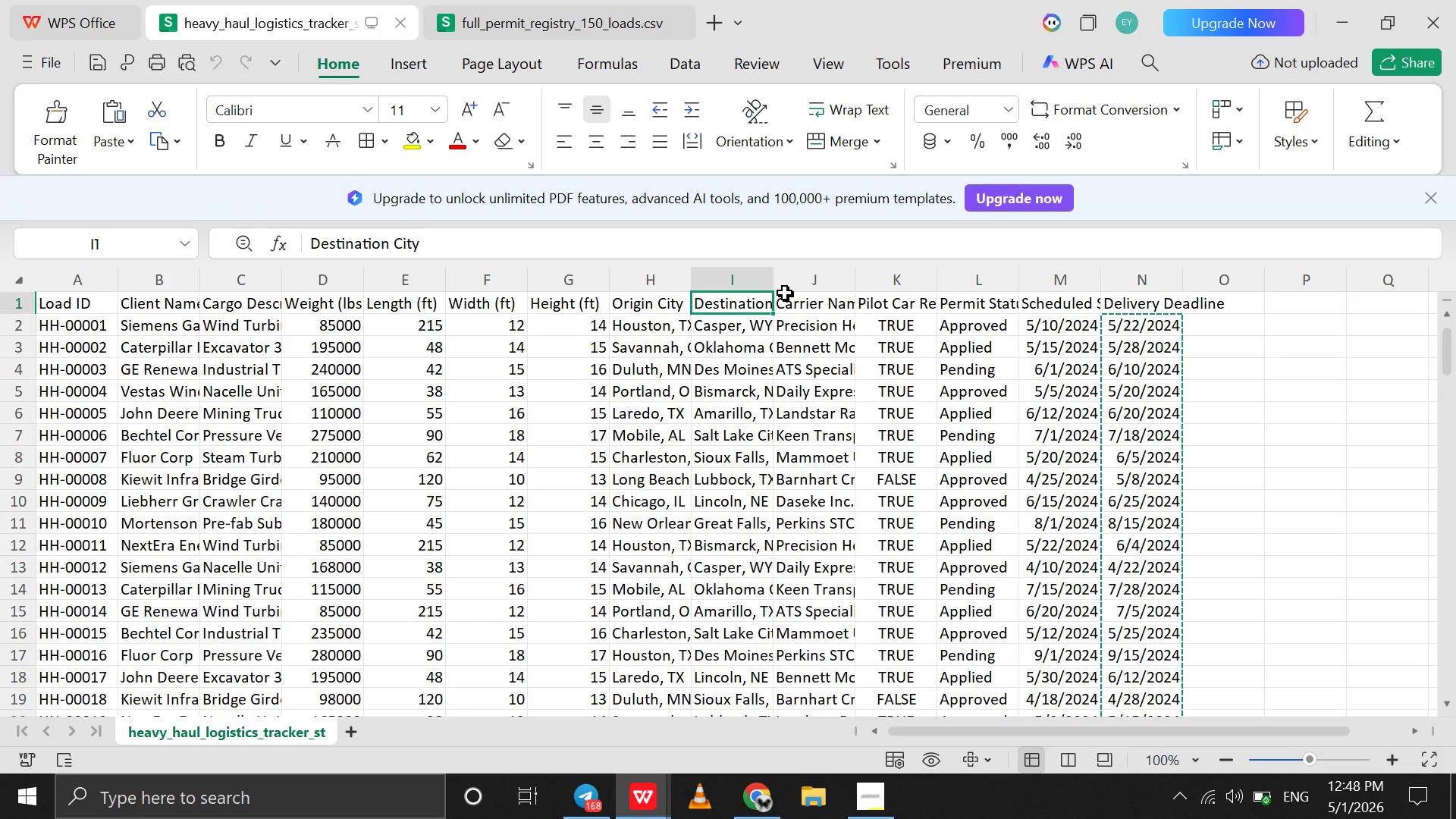 
left_click([785, 293])
 